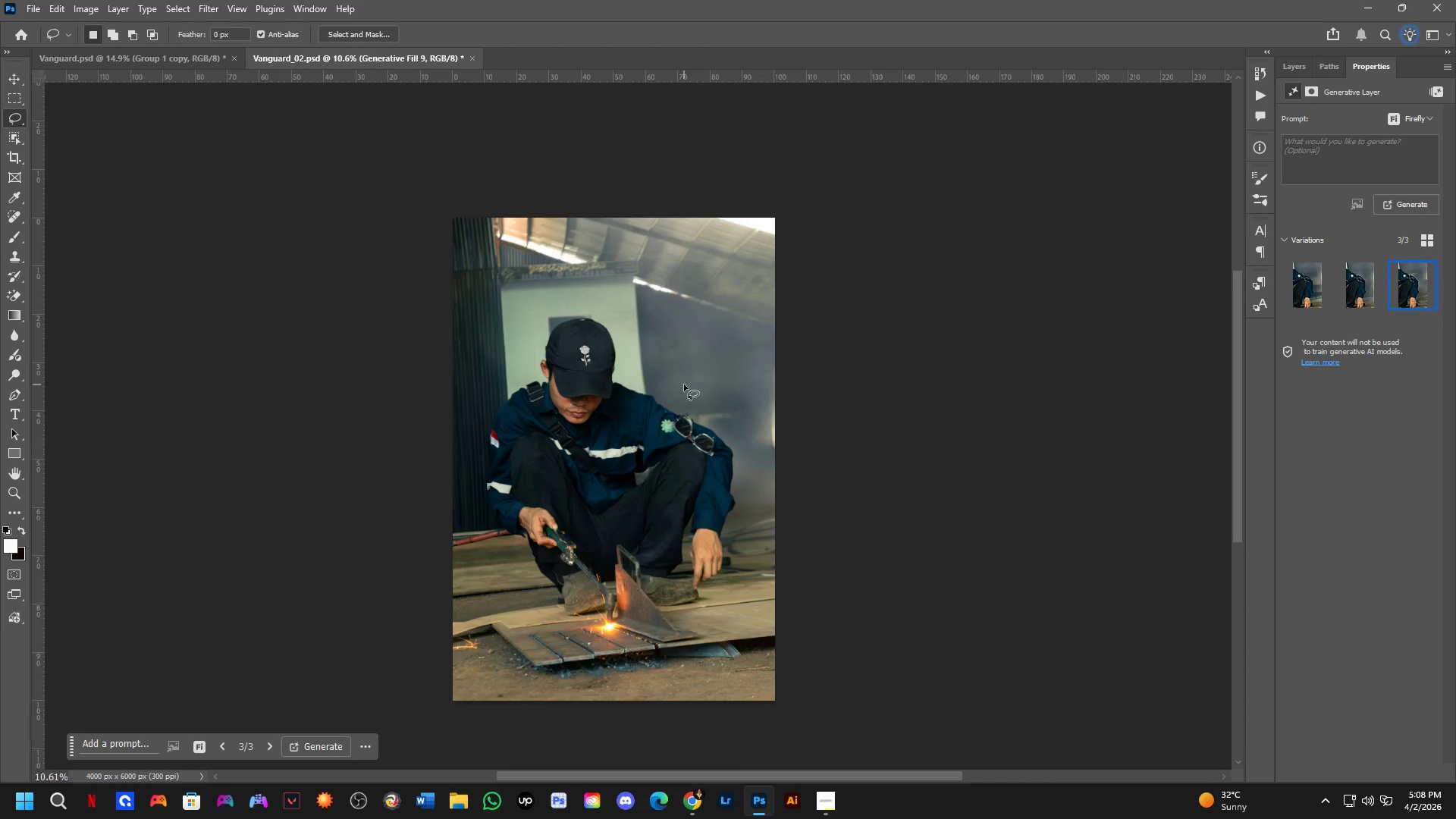 
scroll: coordinate [620, 401], scroll_direction: down, amount: 6.0
 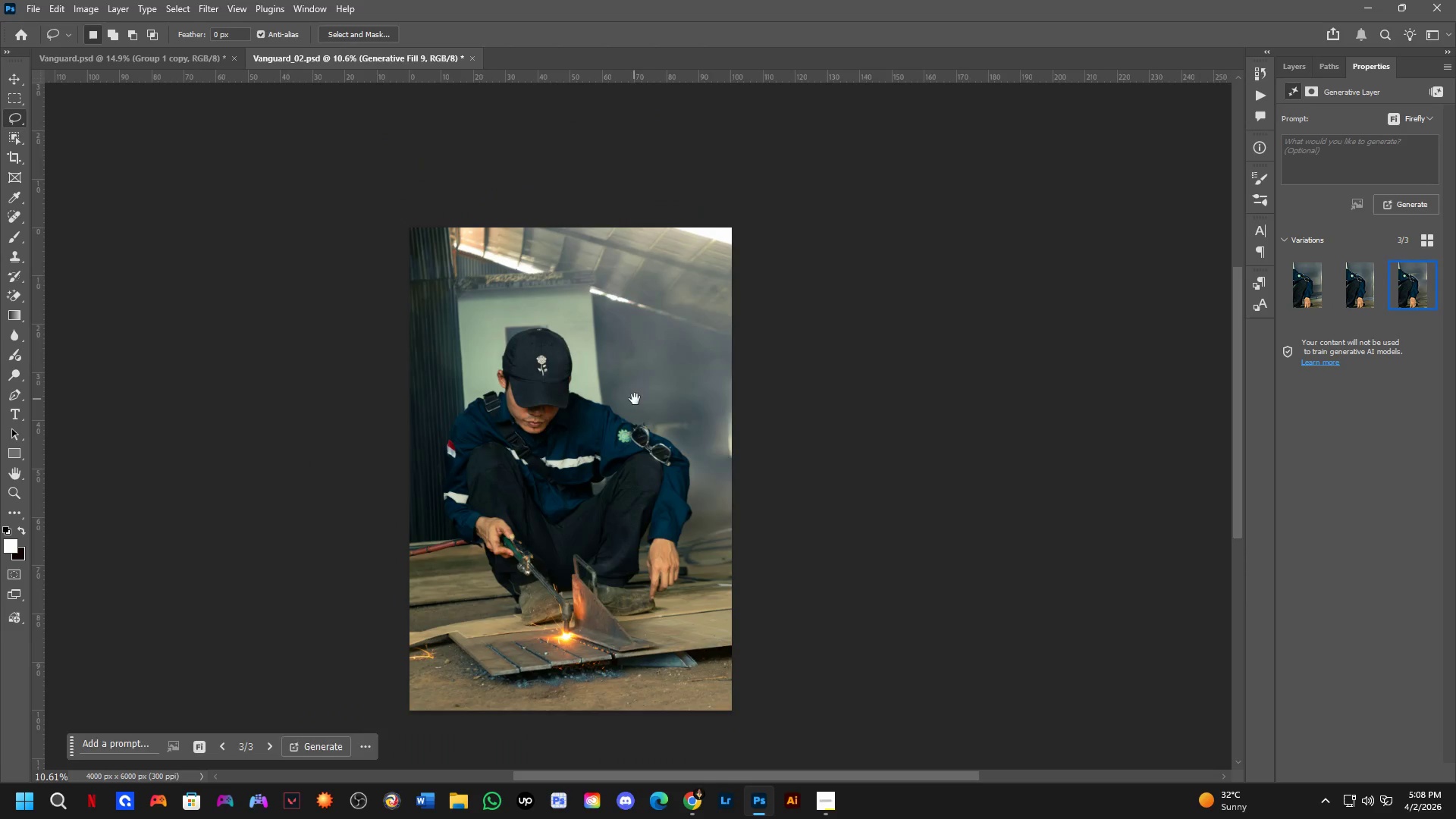 
key(Control+Z)
 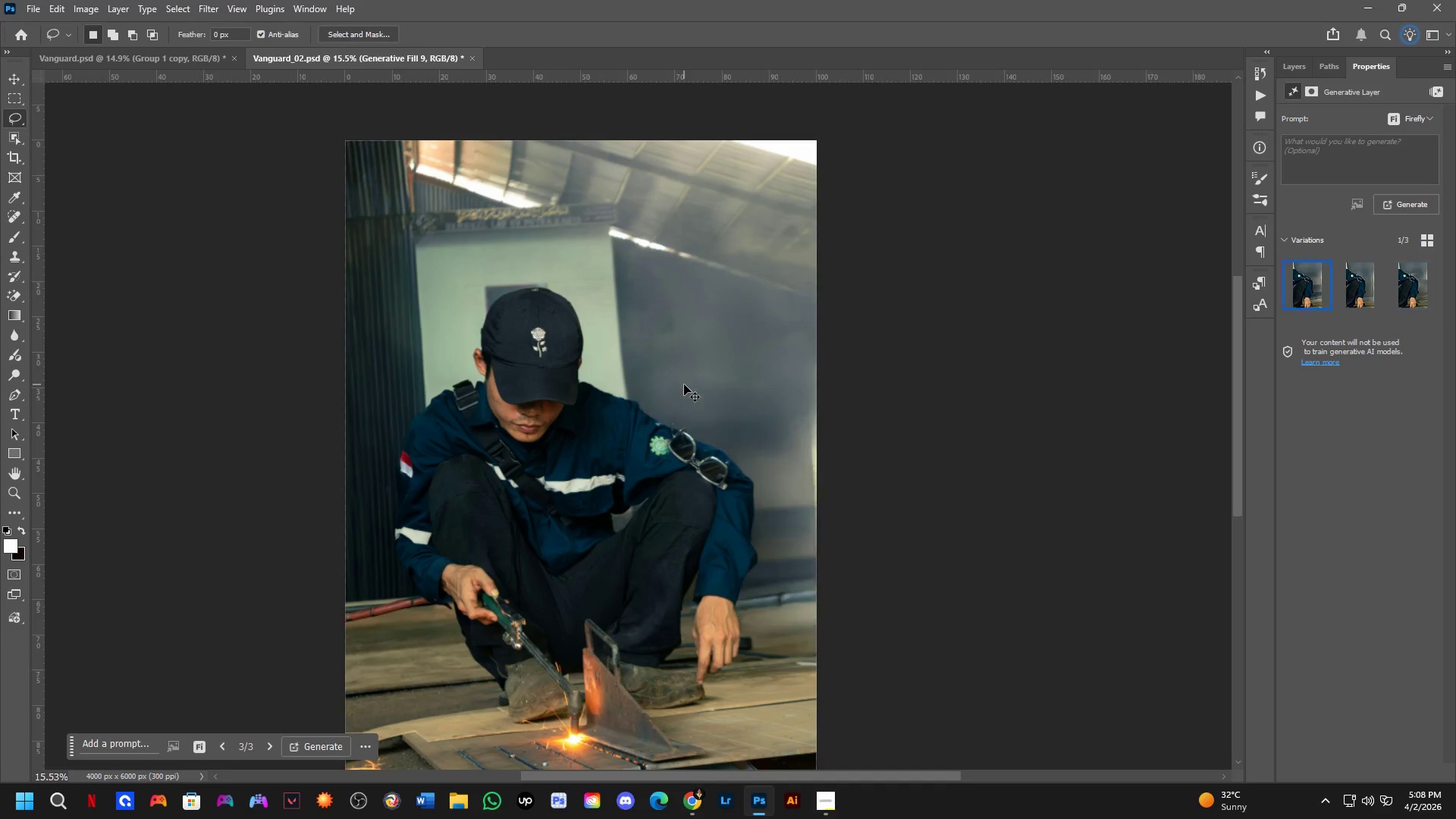 
scroll: coordinate [684, 384], scroll_direction: up, amount: 4.0
 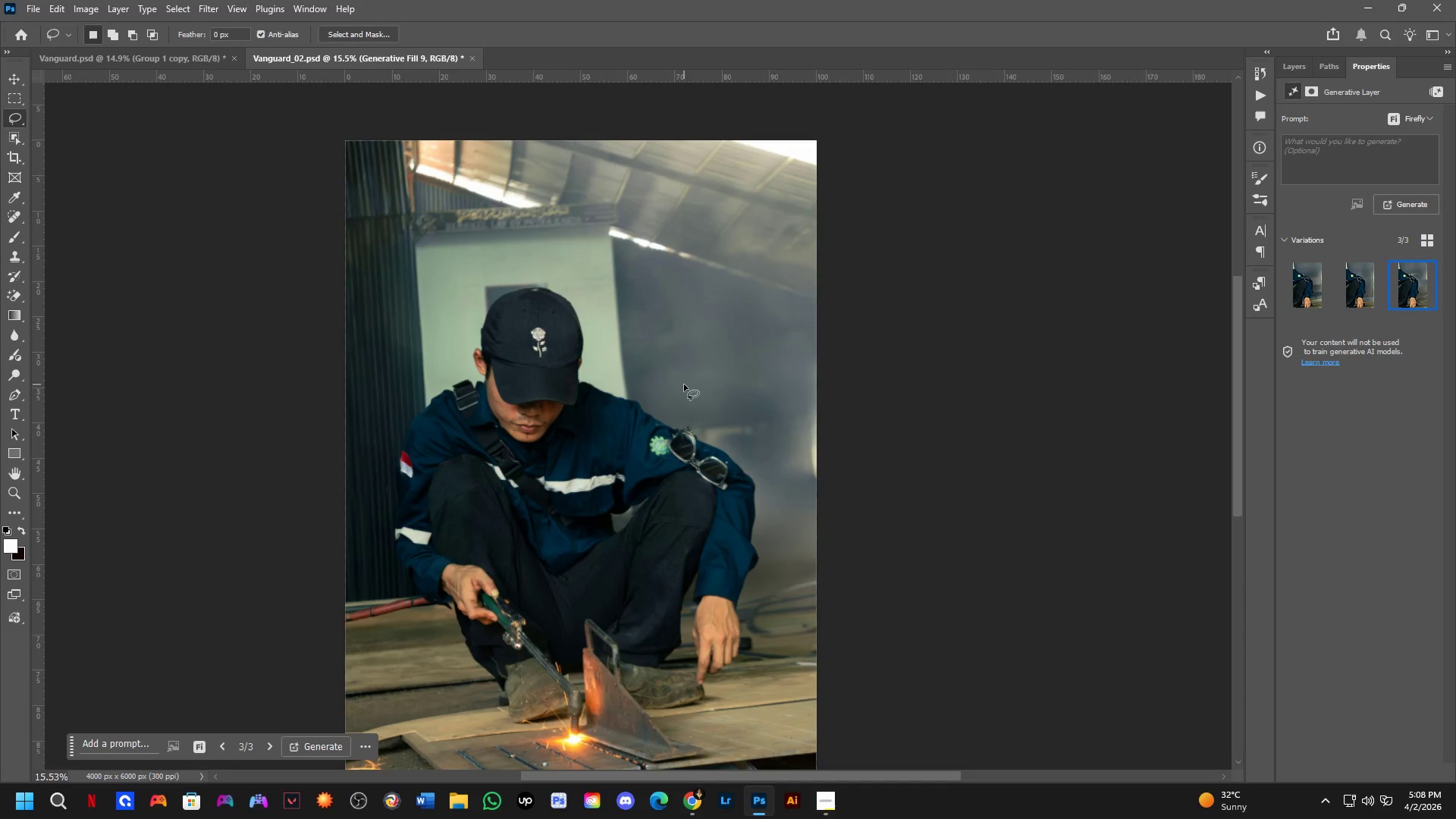 
key(Control+Z)
 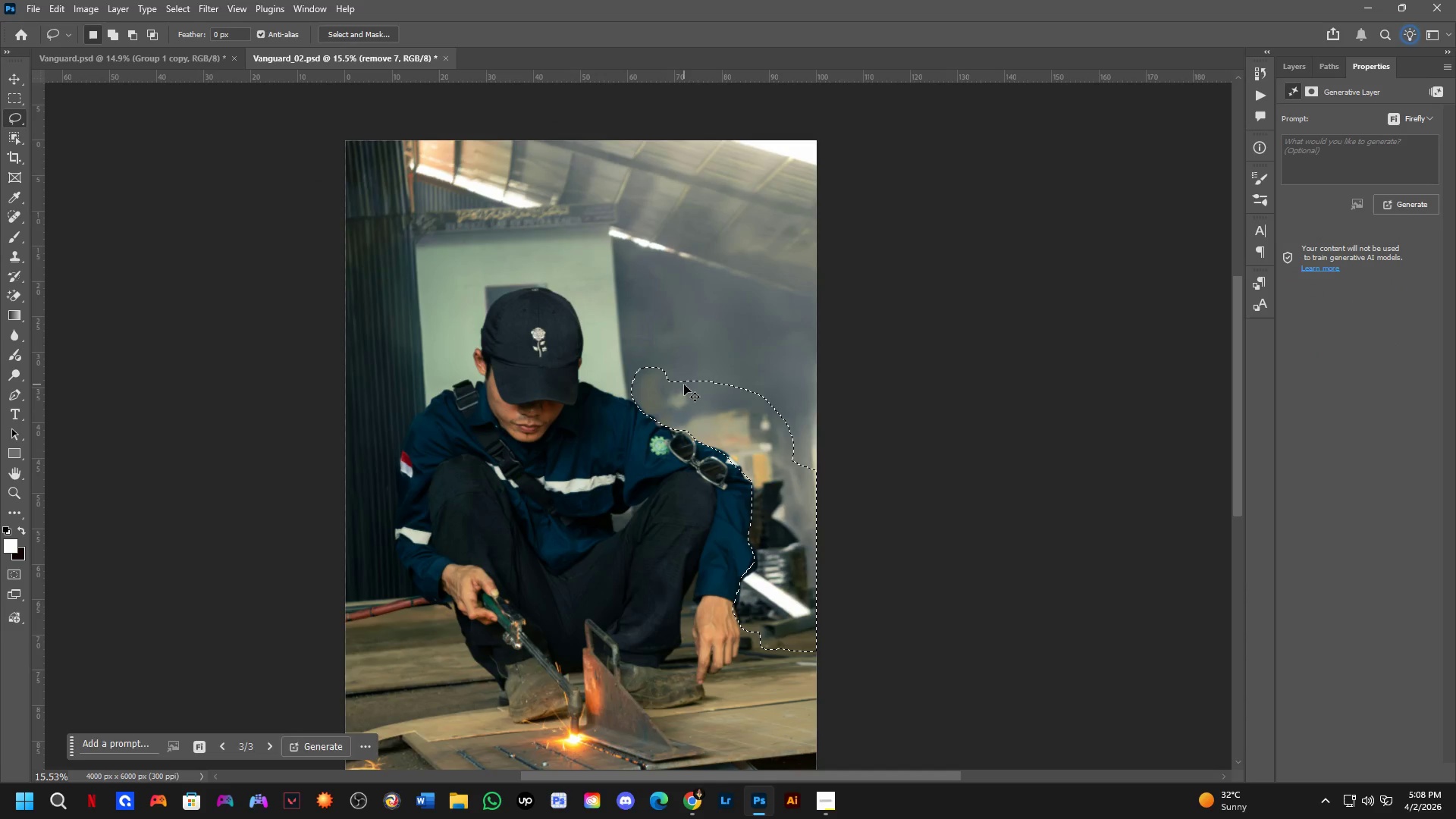 
key(Control+Z)
 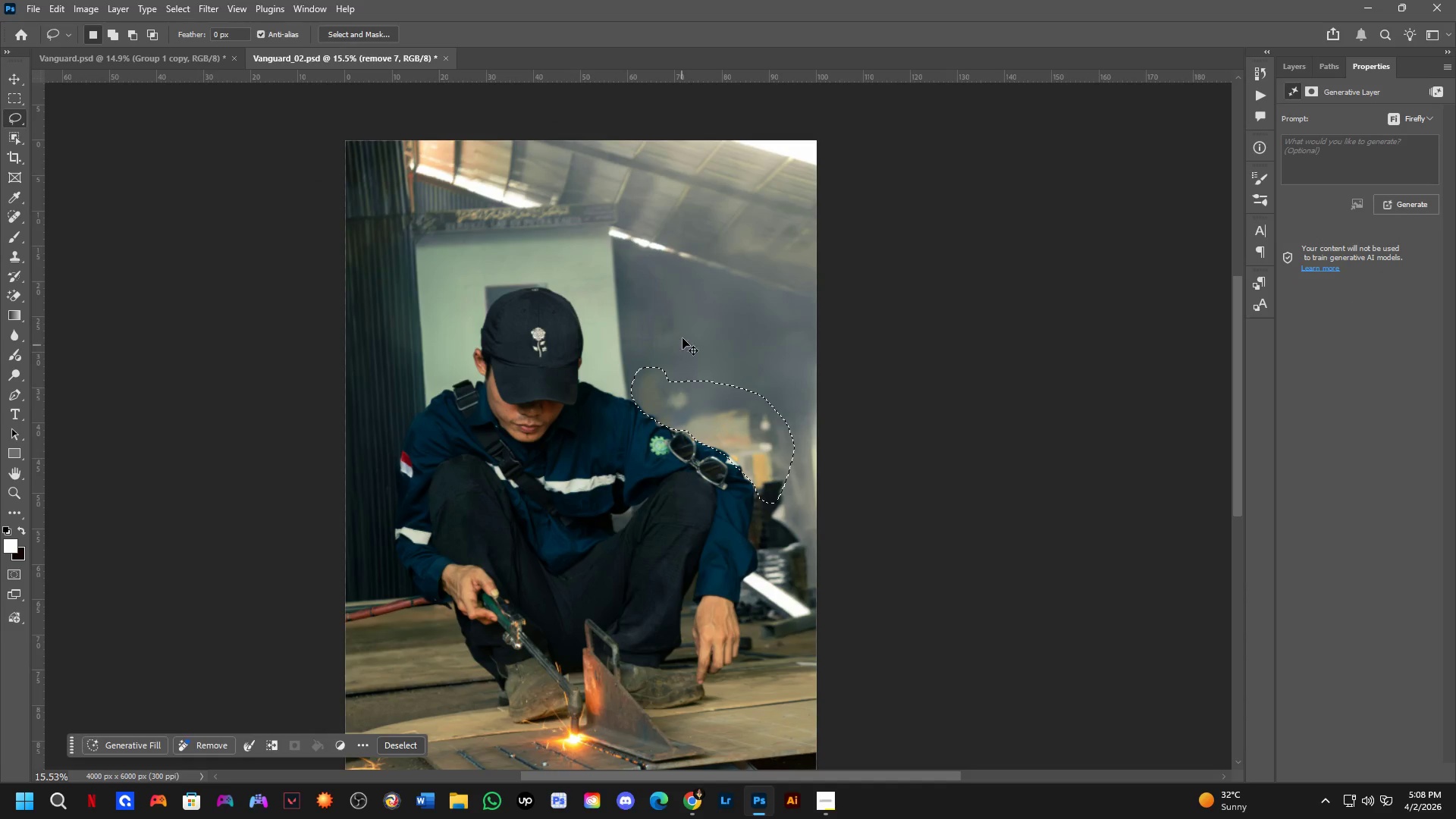 
left_click([690, 312])
 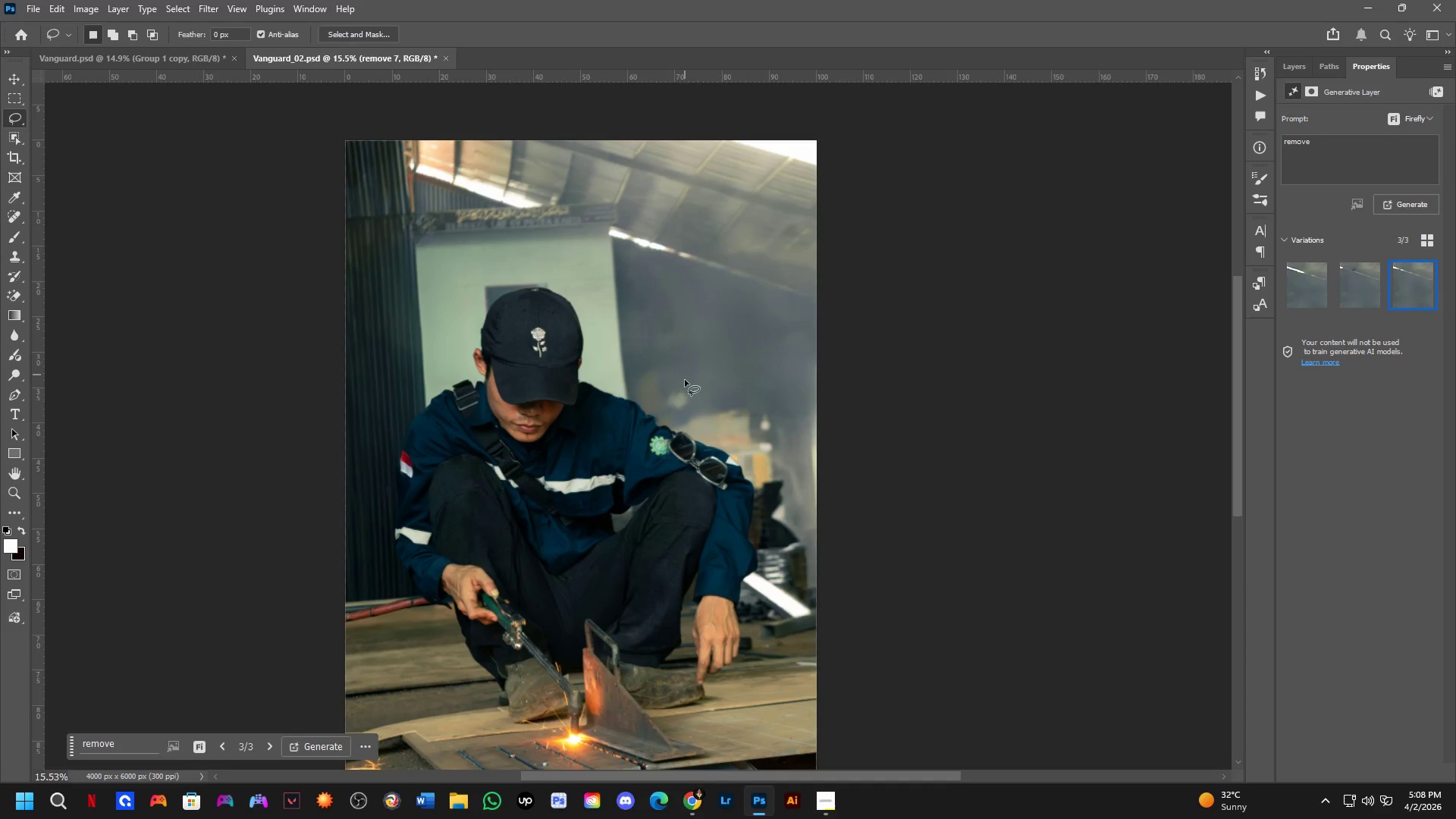 
hold_key(key=Space, duration=0.47)
 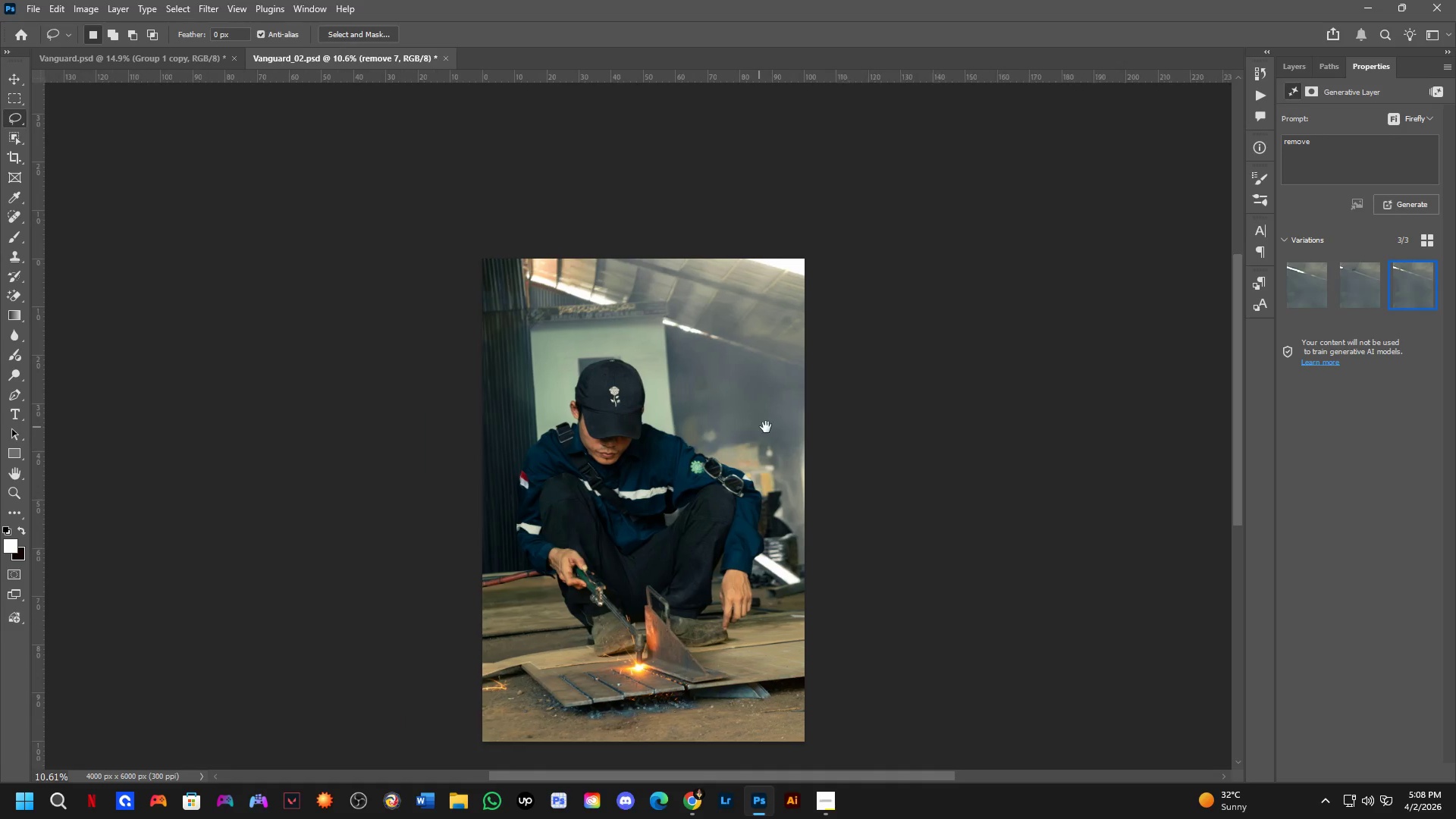 
left_click_drag(start_coordinate=[698, 388], to_coordinate=[716, 448])
 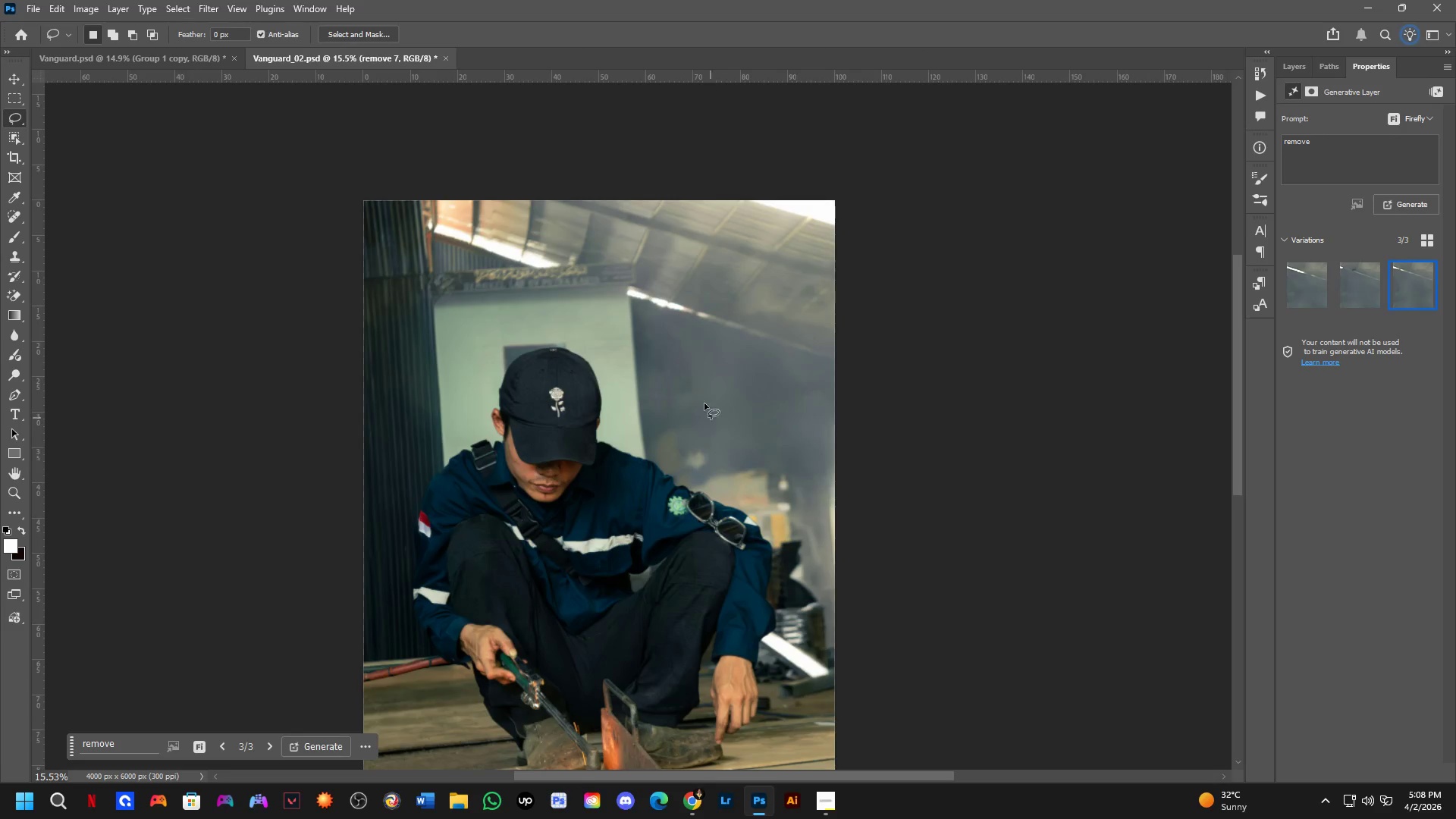 
hold_key(key=Space, duration=0.56)
 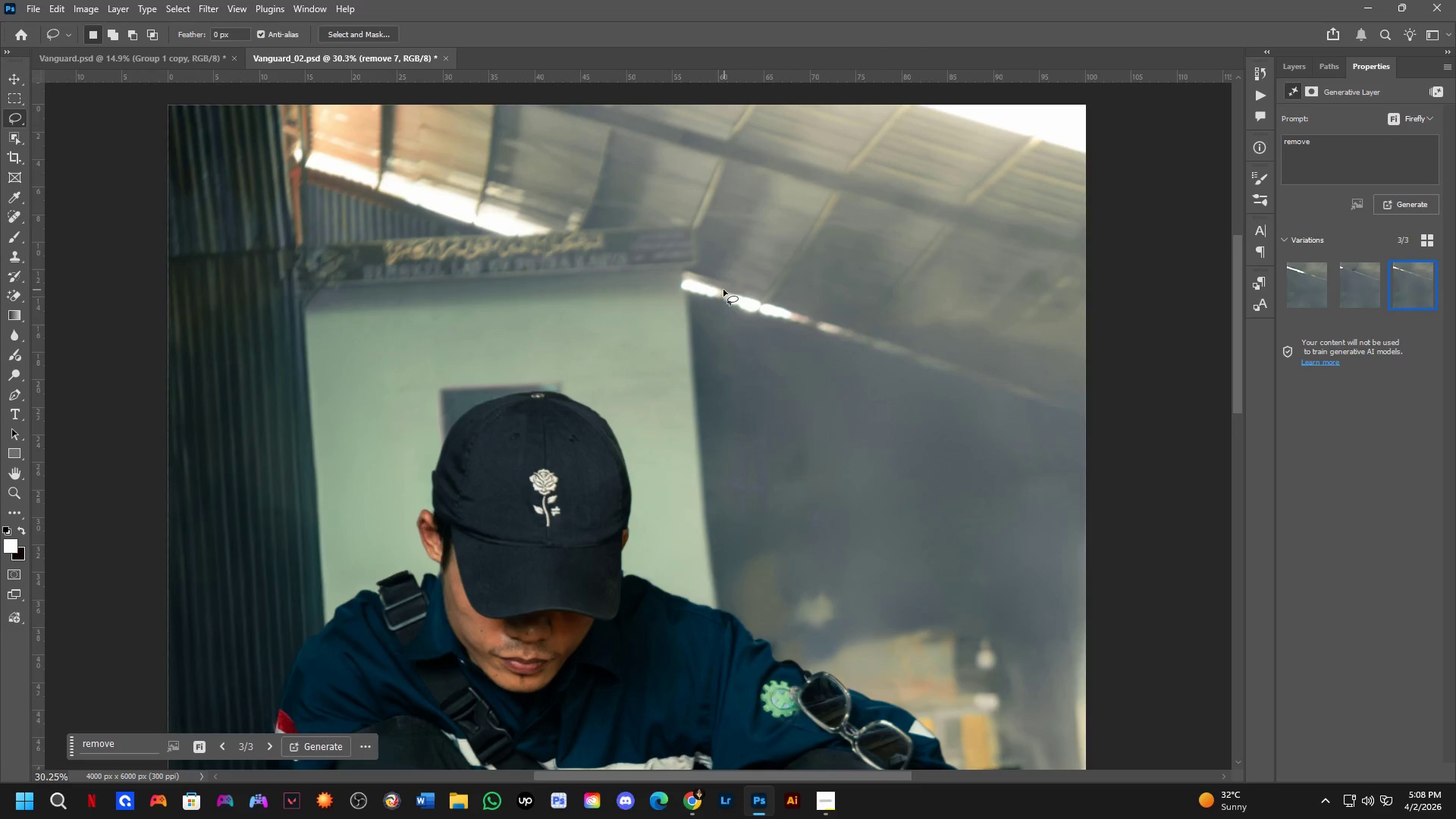 
left_click_drag(start_coordinate=[740, 427], to_coordinate=[795, 418])
 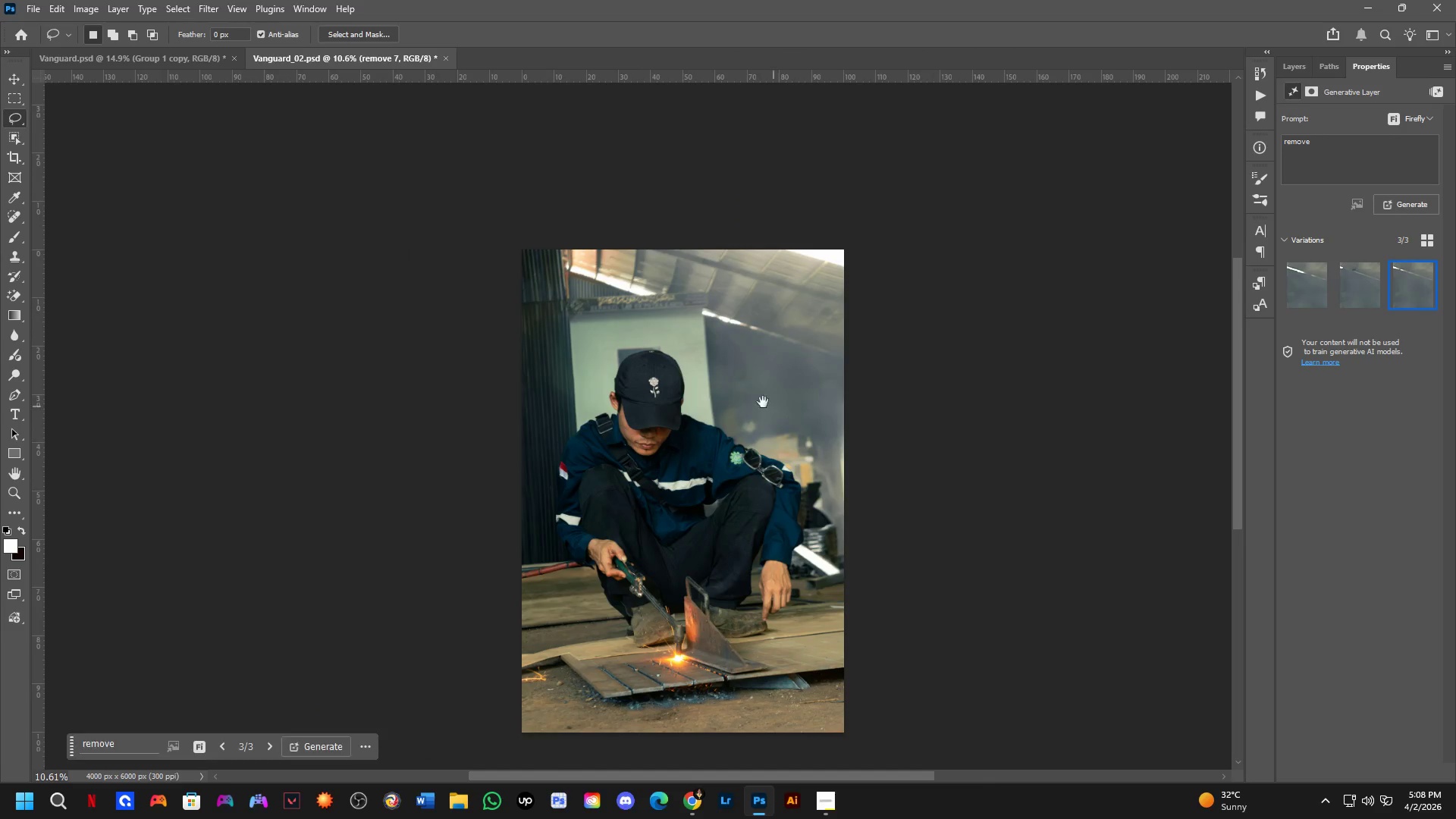 
scroll: coordinate [689, 384], scroll_direction: down, amount: 4.0
 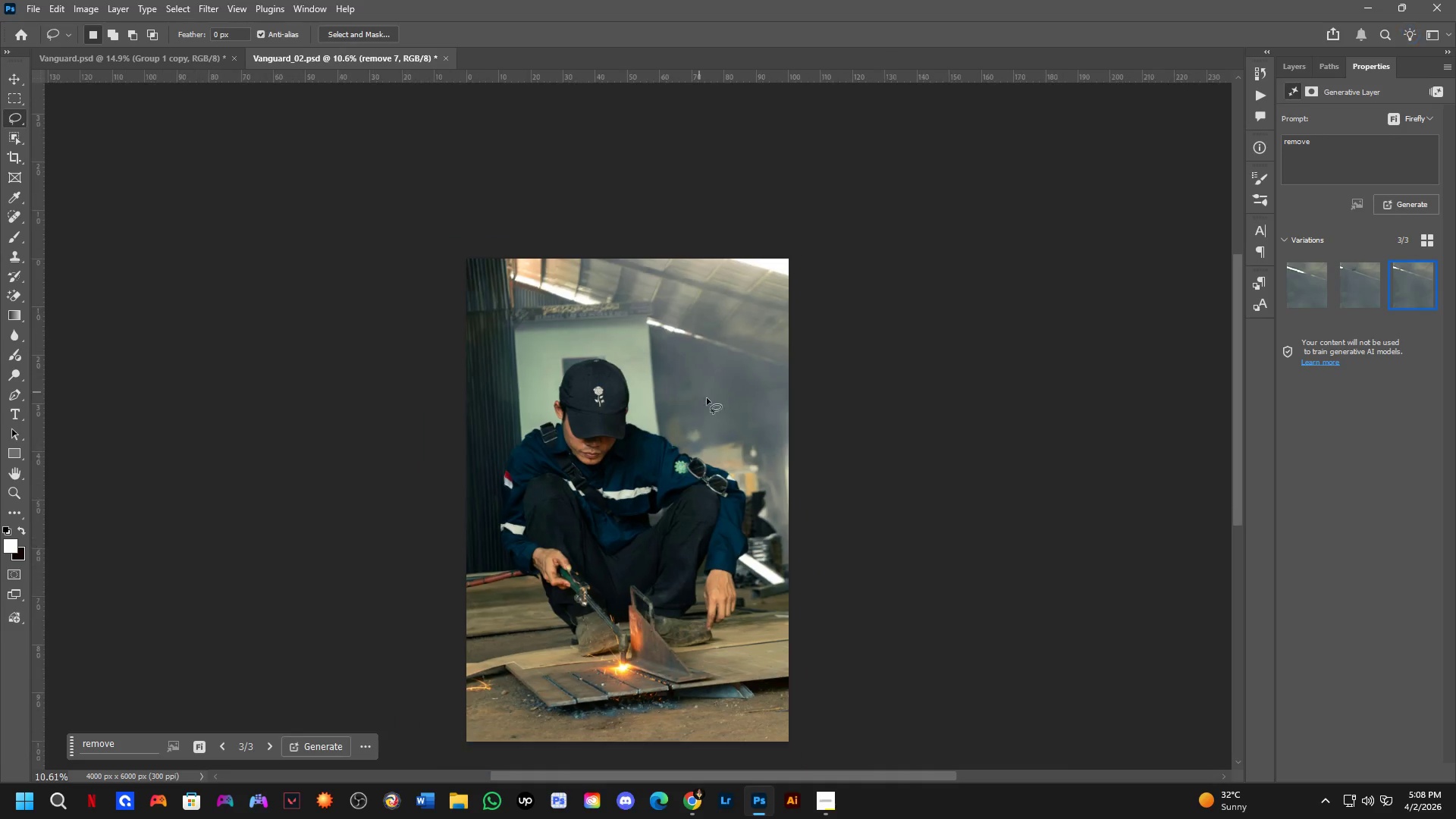 
key(Shift+ShiftLeft)
 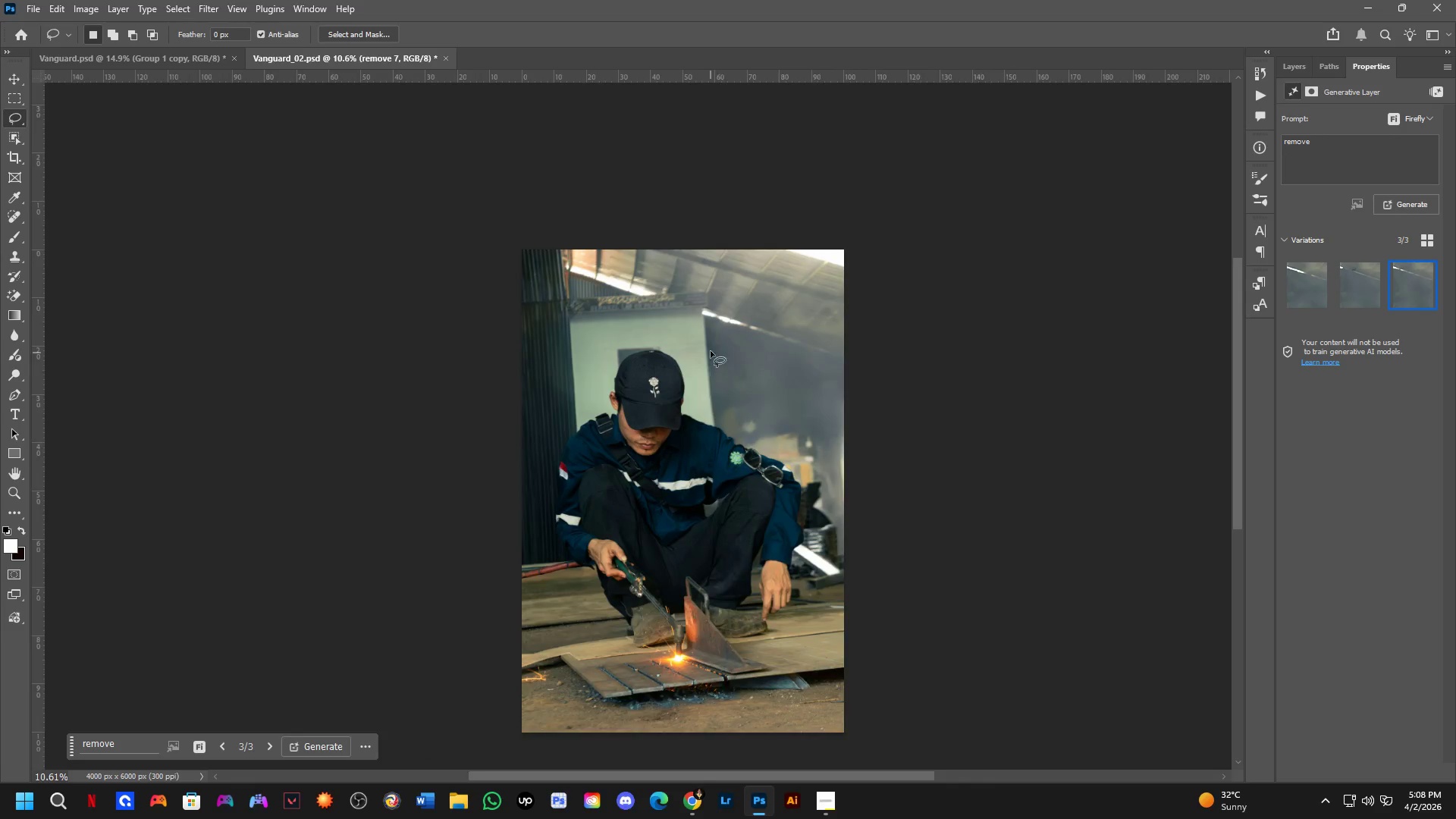 
hold_key(key=Space, duration=0.47)
 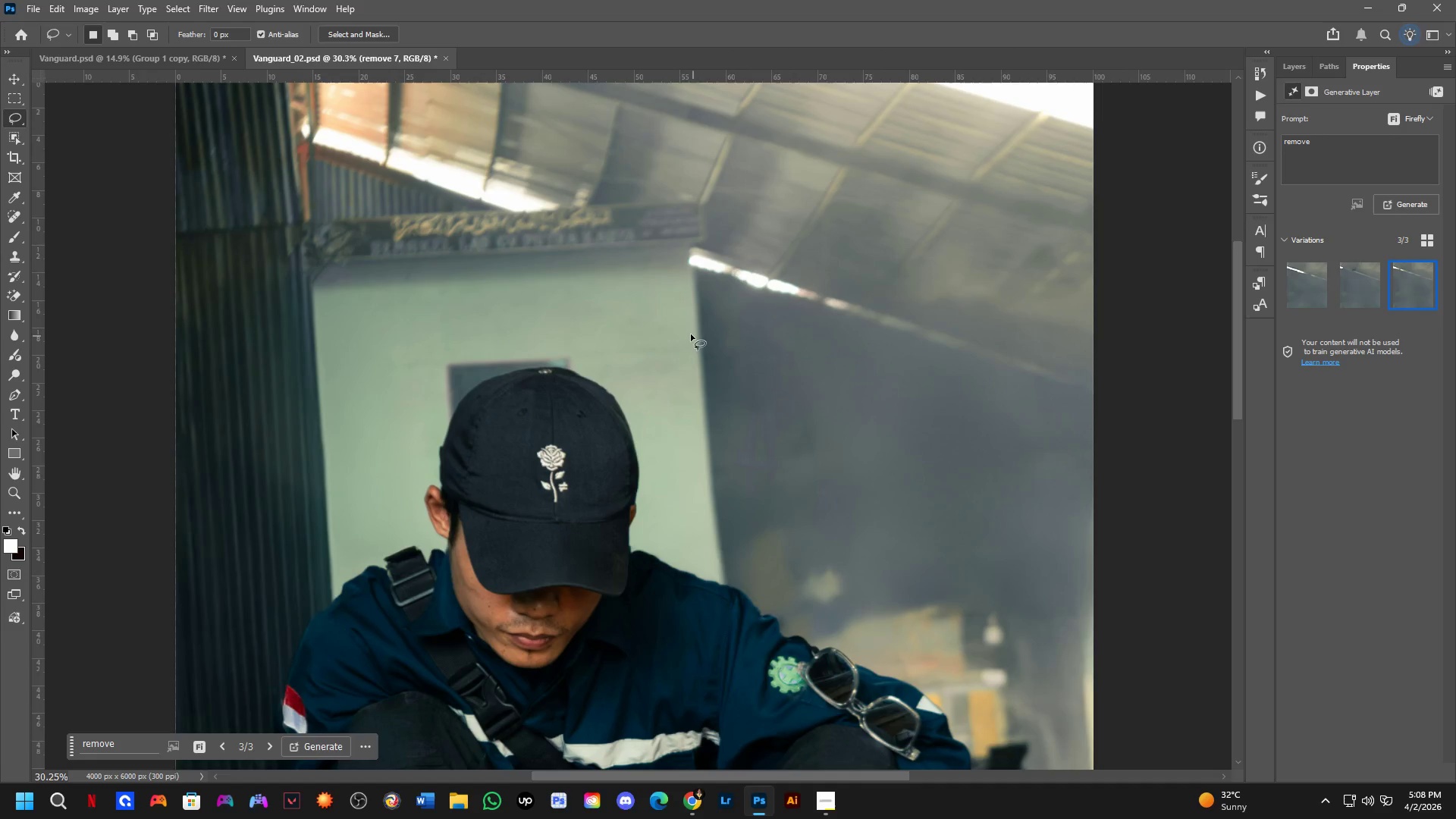 
left_click_drag(start_coordinate=[687, 362], to_coordinate=[695, 338])
 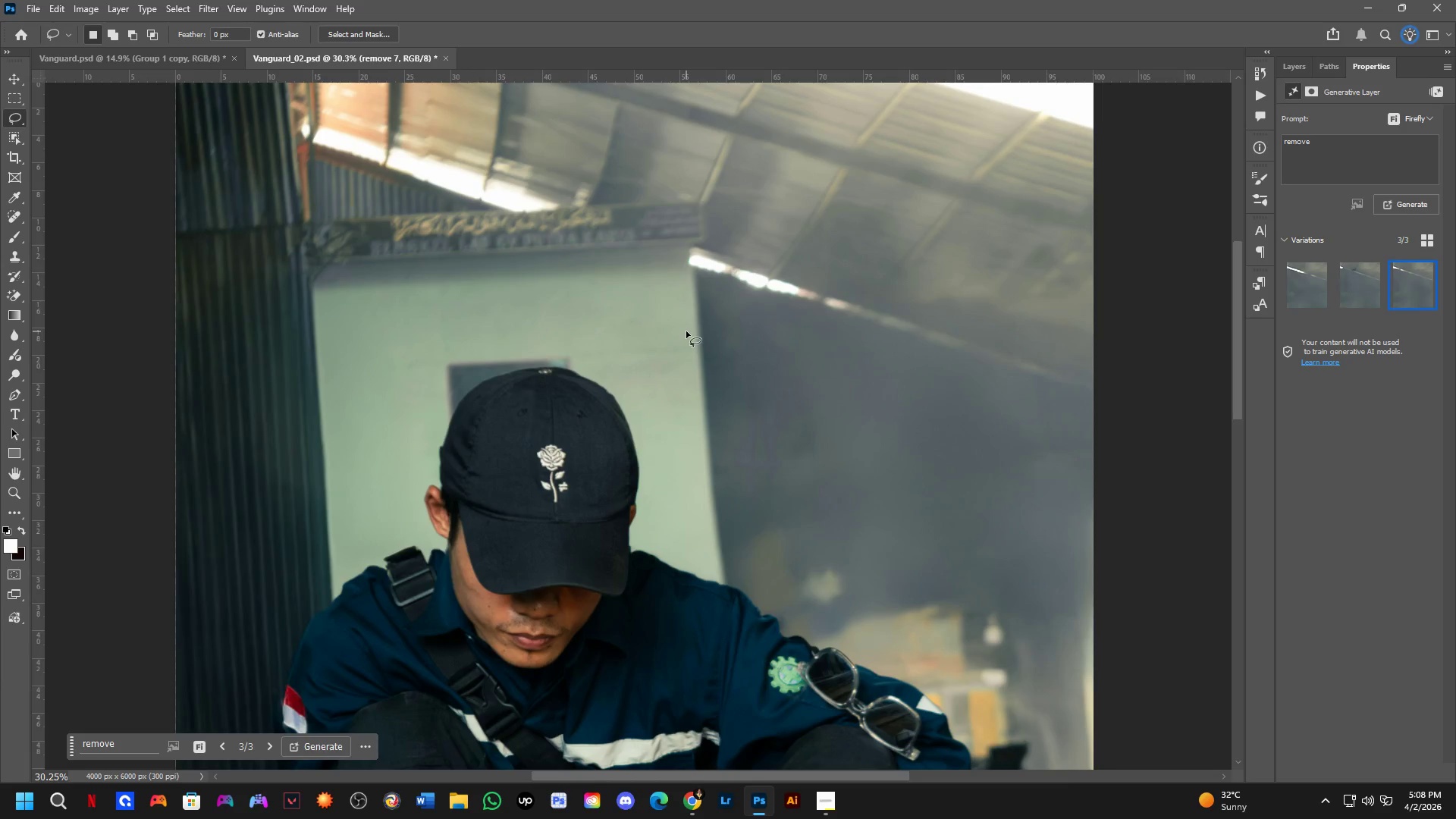 
scroll: coordinate [724, 290], scroll_direction: up, amount: 5.0
 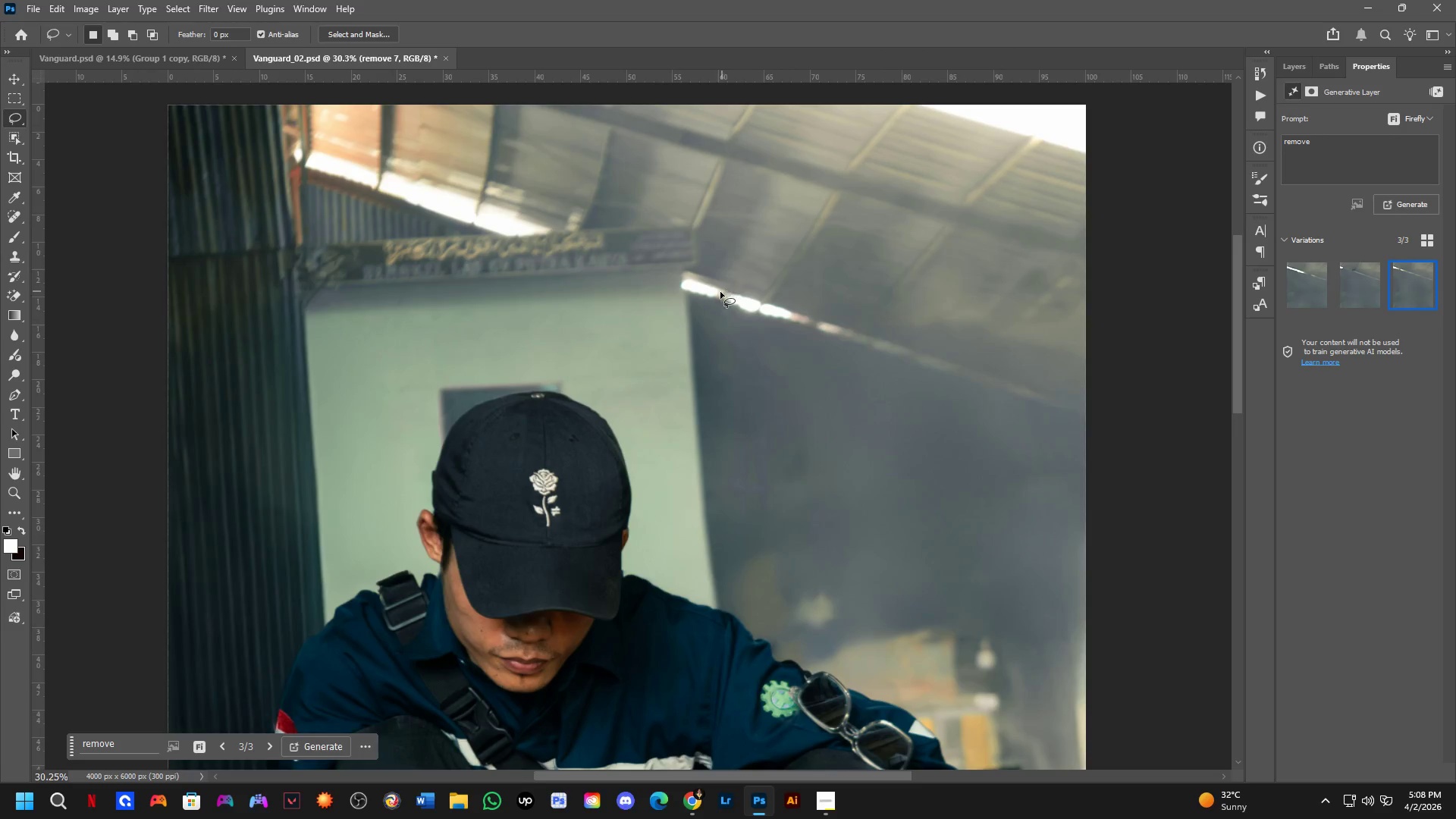 
scroll: coordinate [599, 319], scroll_direction: down, amount: 10.0
 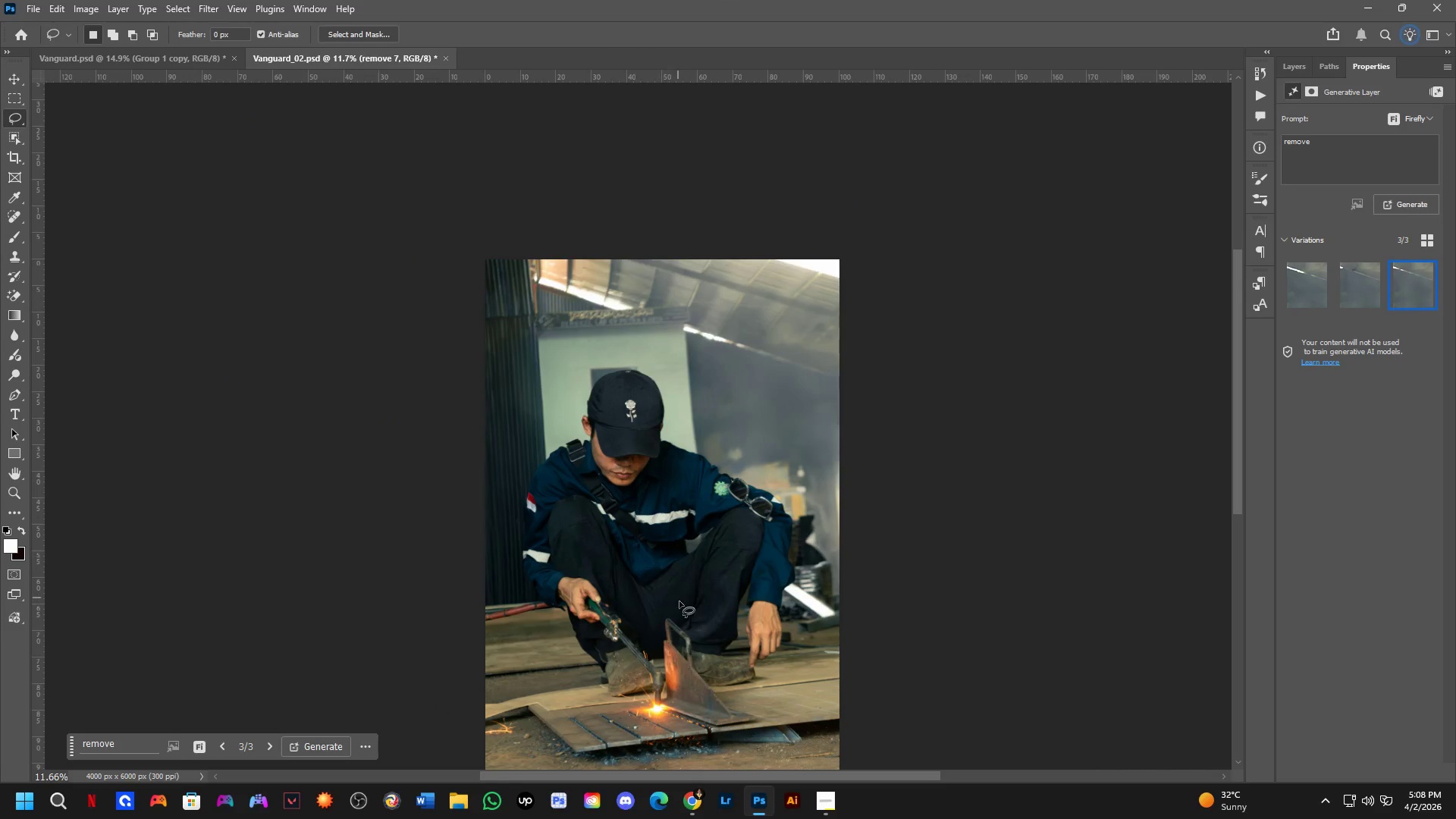 
scroll: coordinate [803, 620], scroll_direction: up, amount: 12.0
 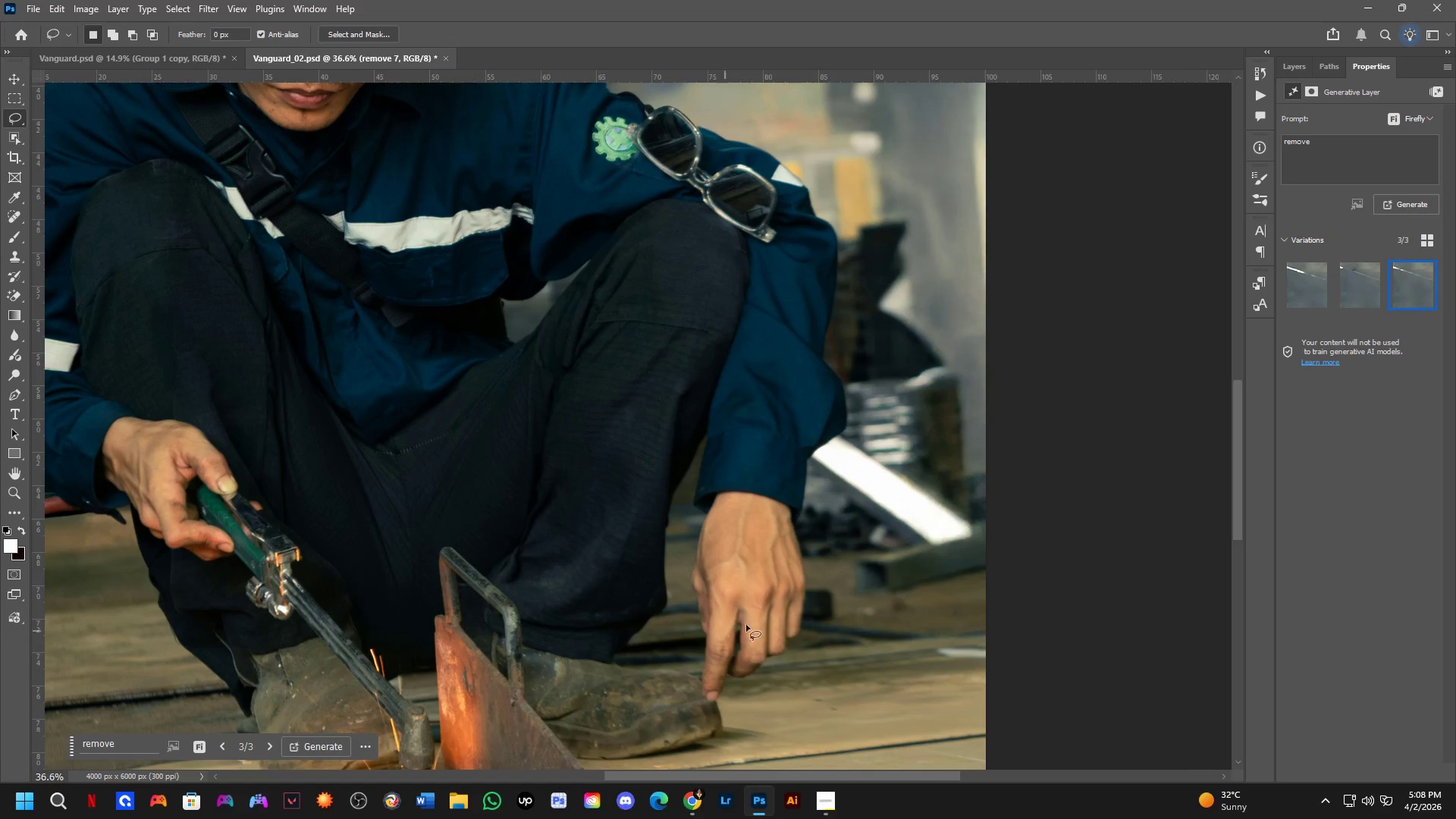 
scroll: coordinate [787, 606], scroll_direction: down, amount: 9.0
 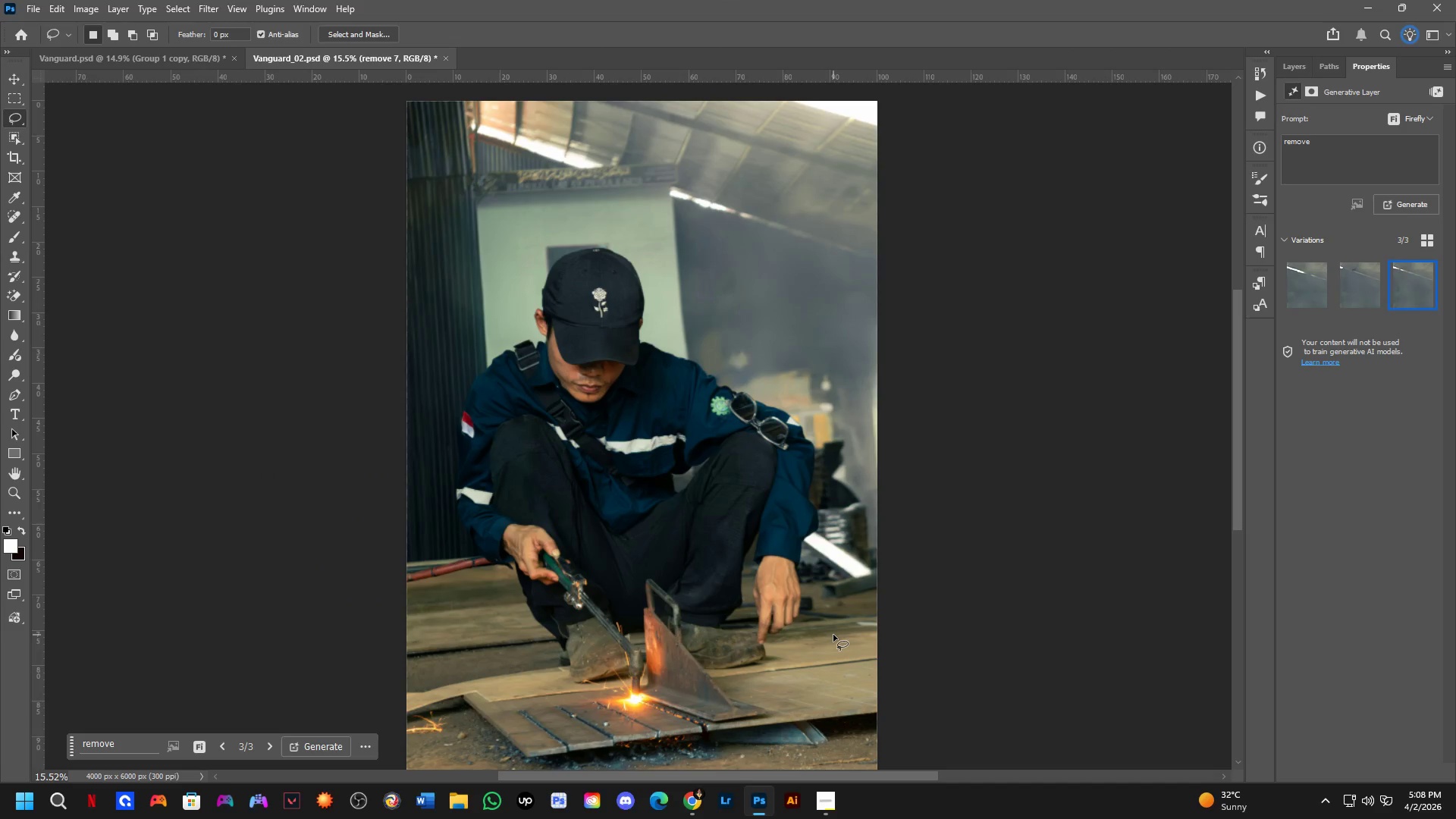 
scroll: coordinate [783, 595], scroll_direction: up, amount: 12.0
 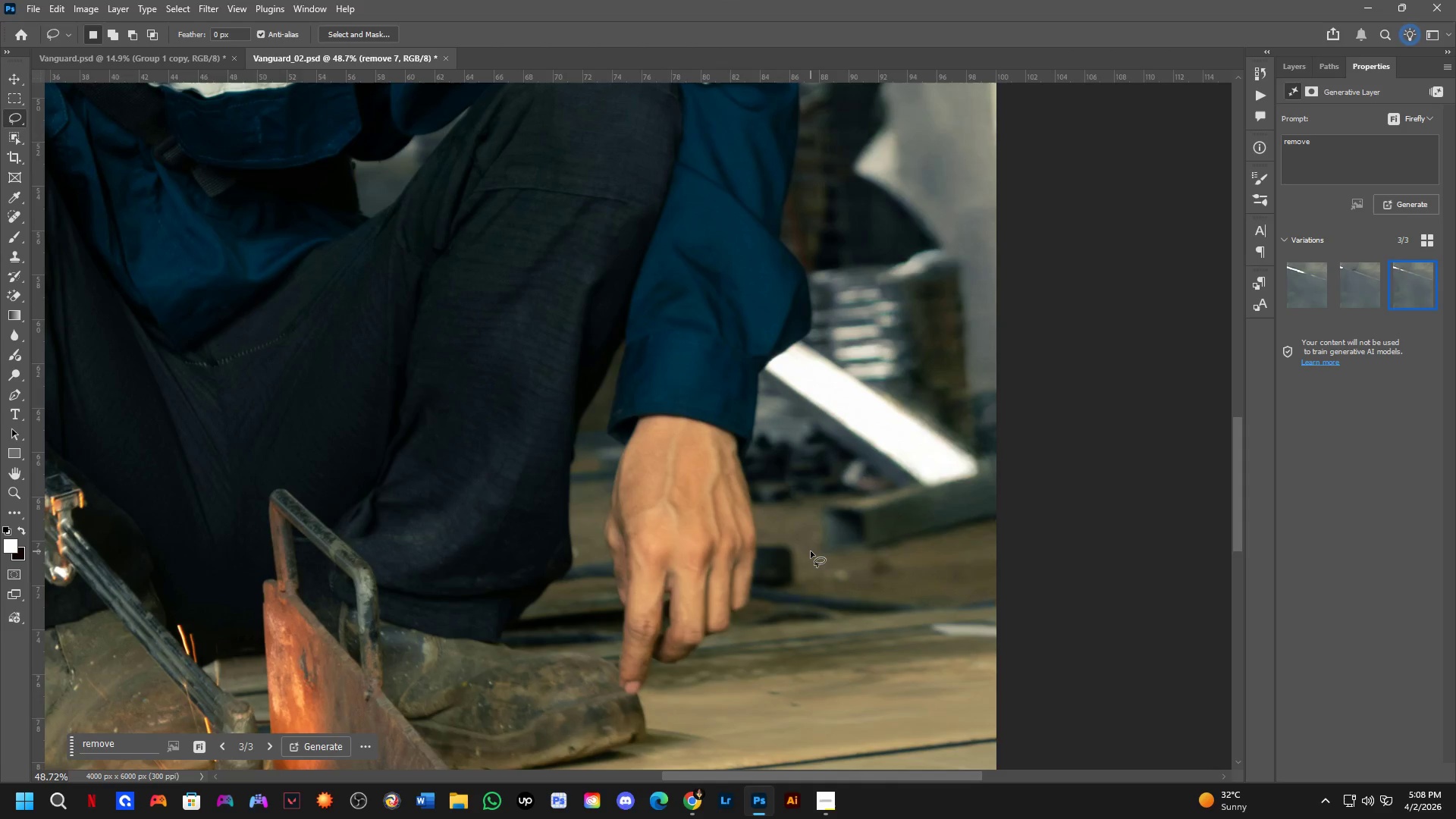 
left_click_drag(start_coordinate=[805, 547], to_coordinate=[817, 556])
 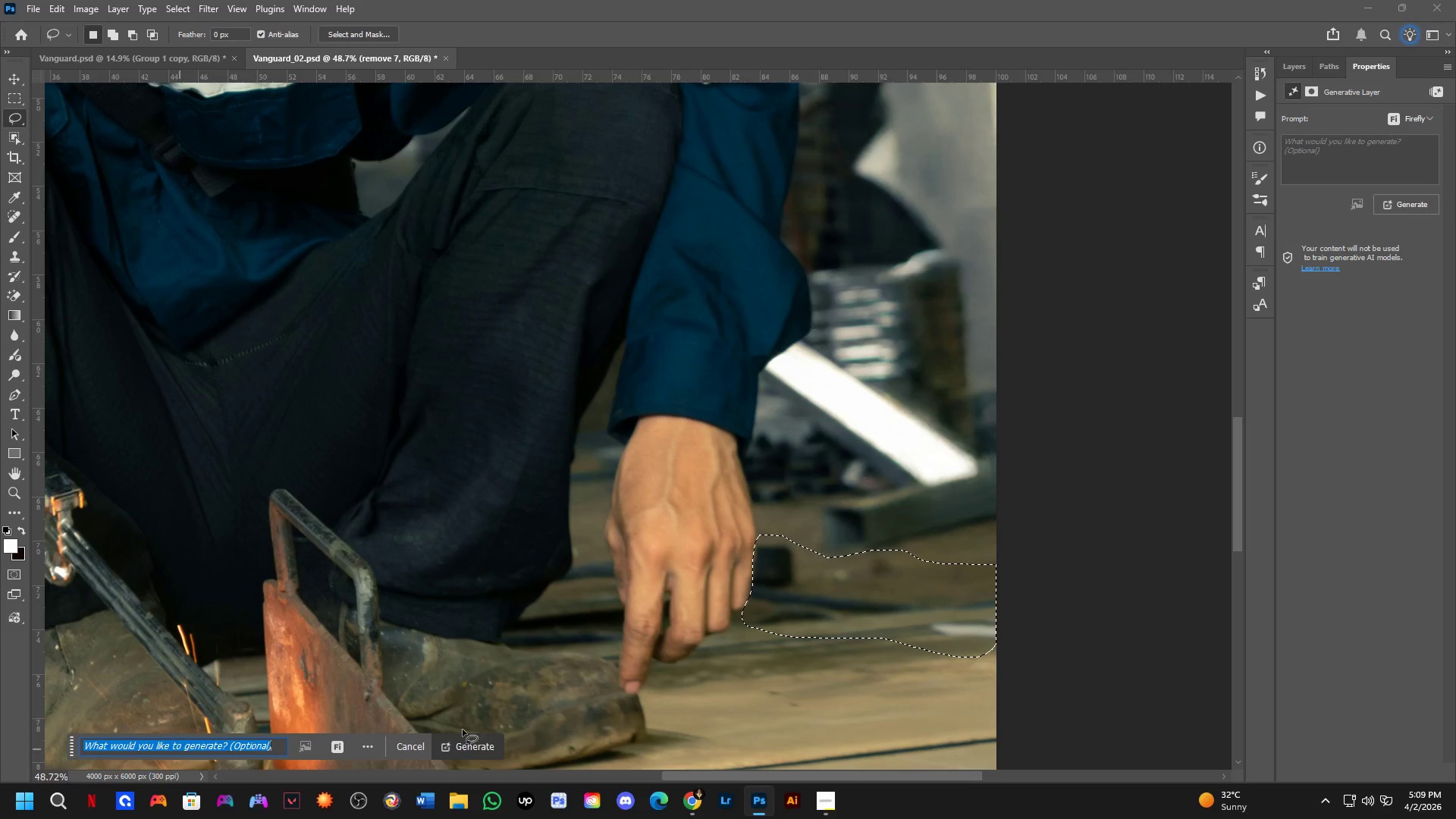 
left_click([464, 745])
 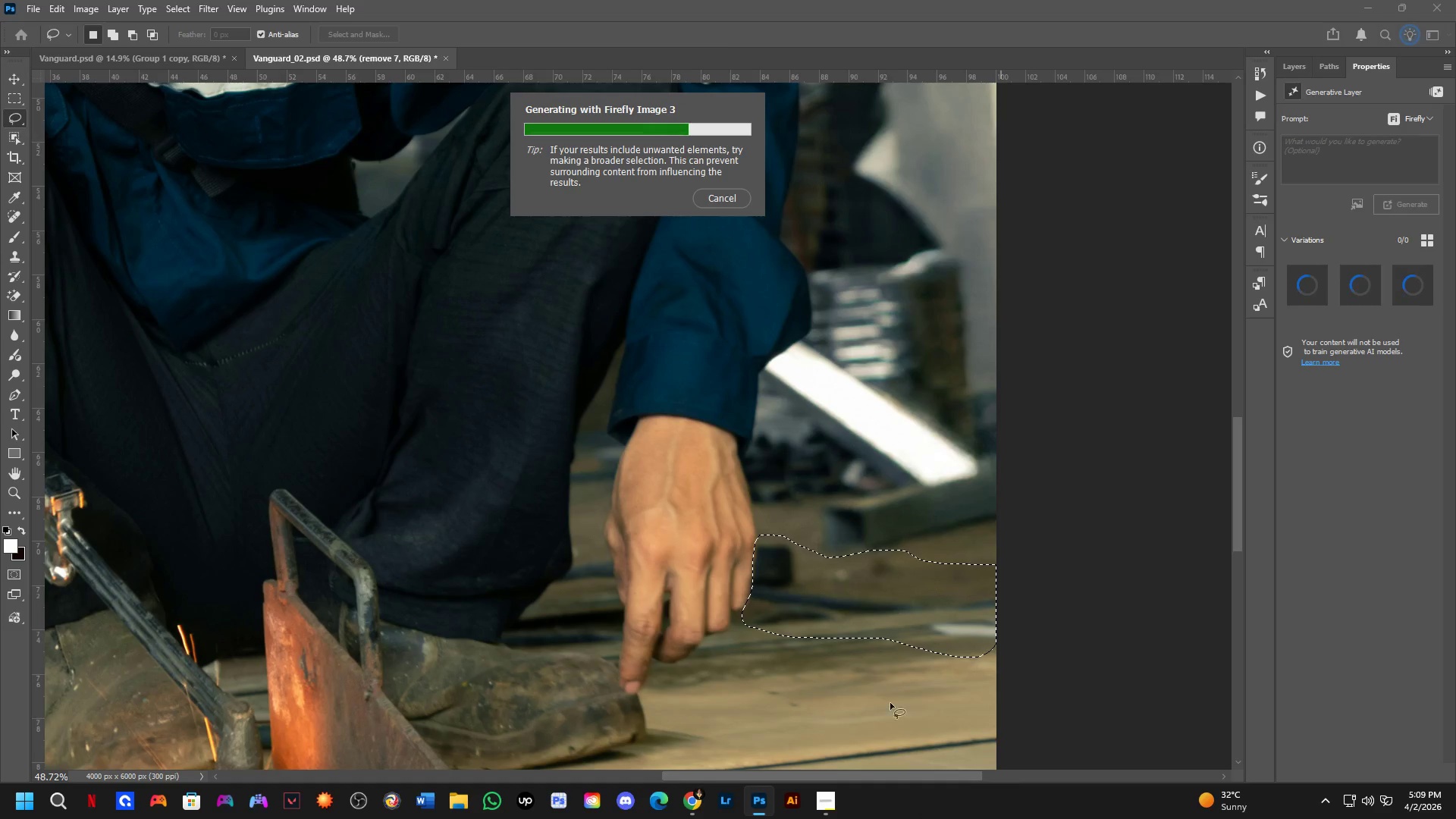 
wait(15.16)
 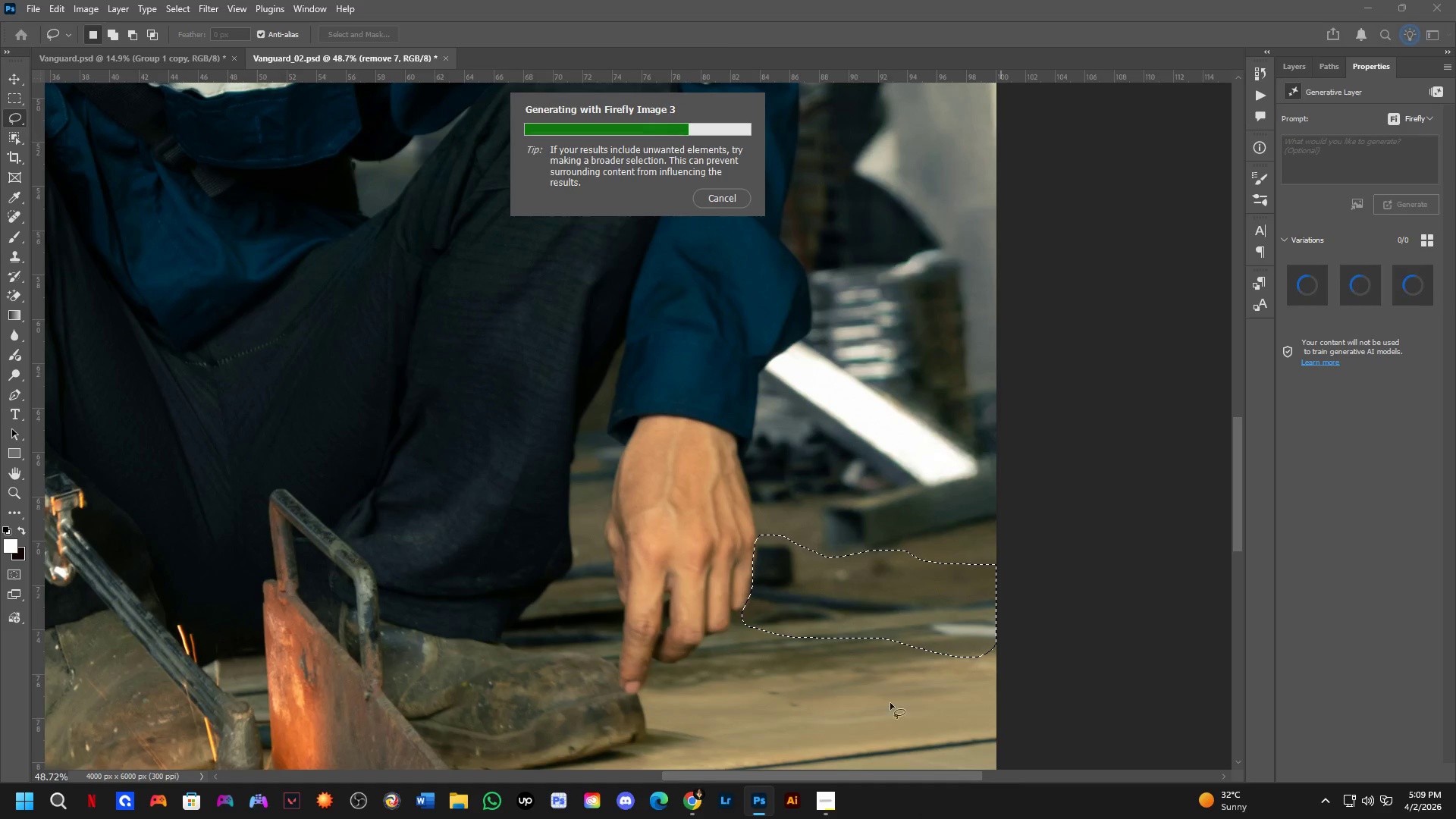 
key(Shift+ShiftLeft)
 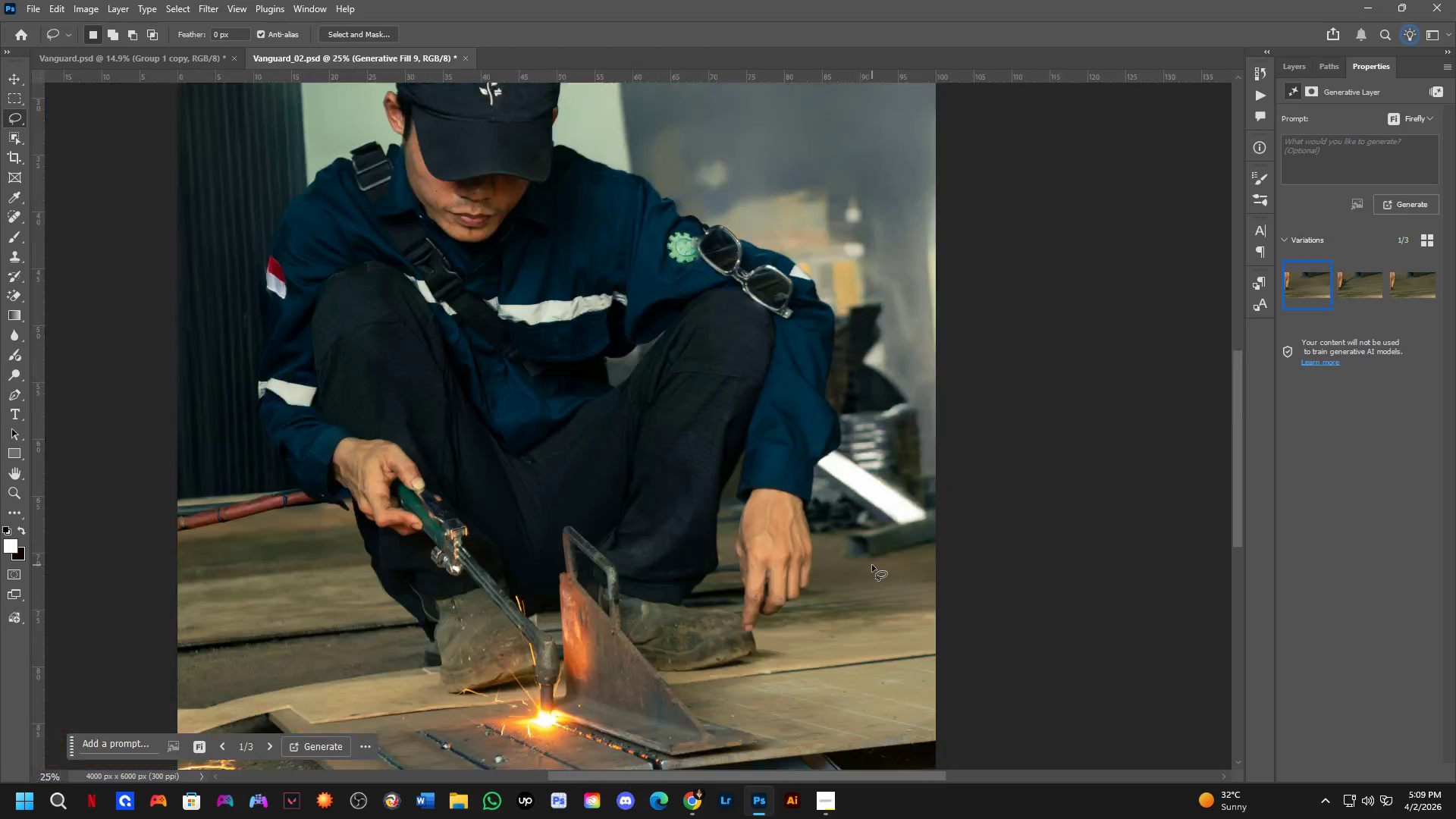 
scroll: coordinate [872, 565], scroll_direction: down, amount: 3.0
 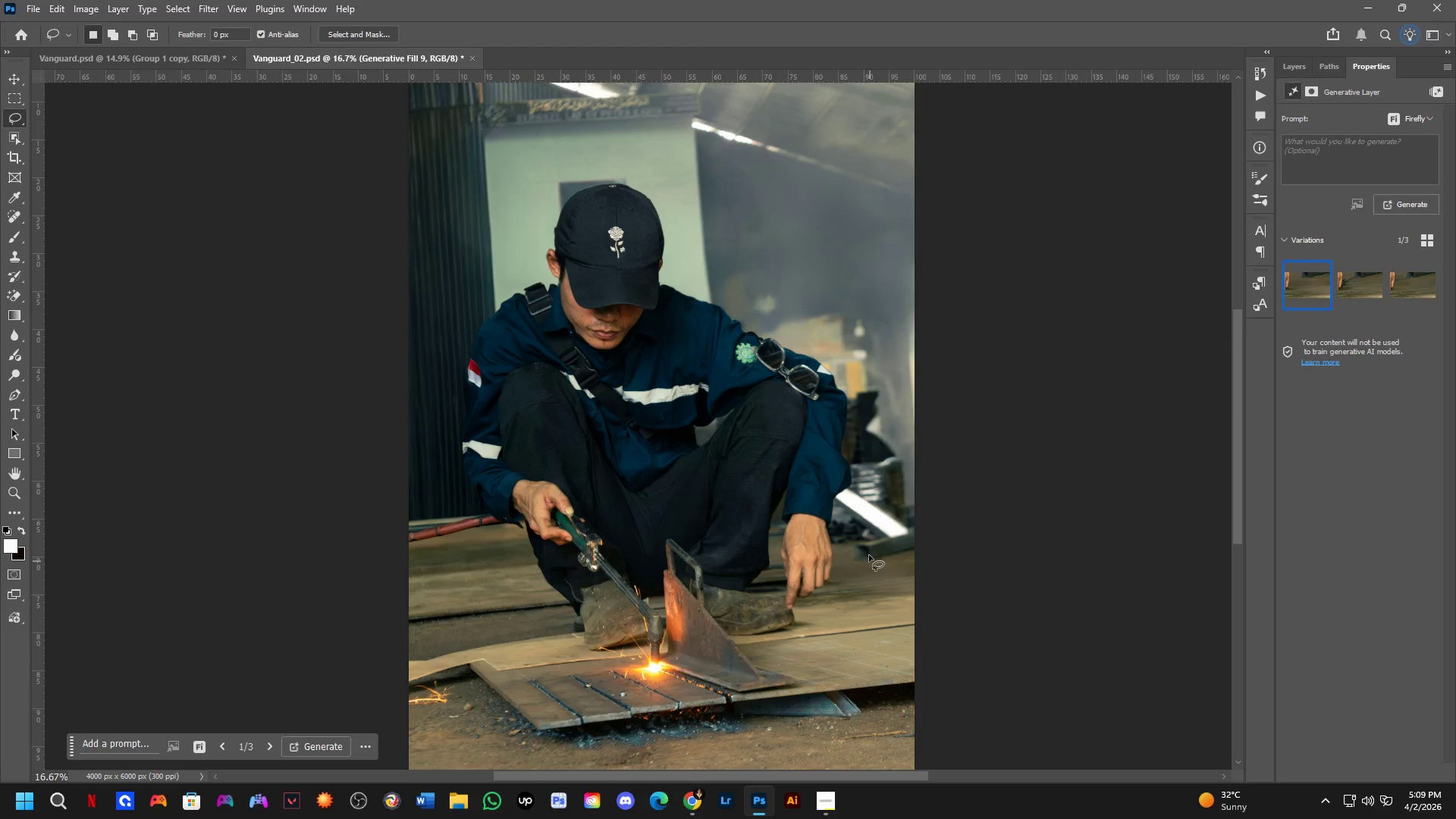 
hold_key(key=Space, duration=0.64)
 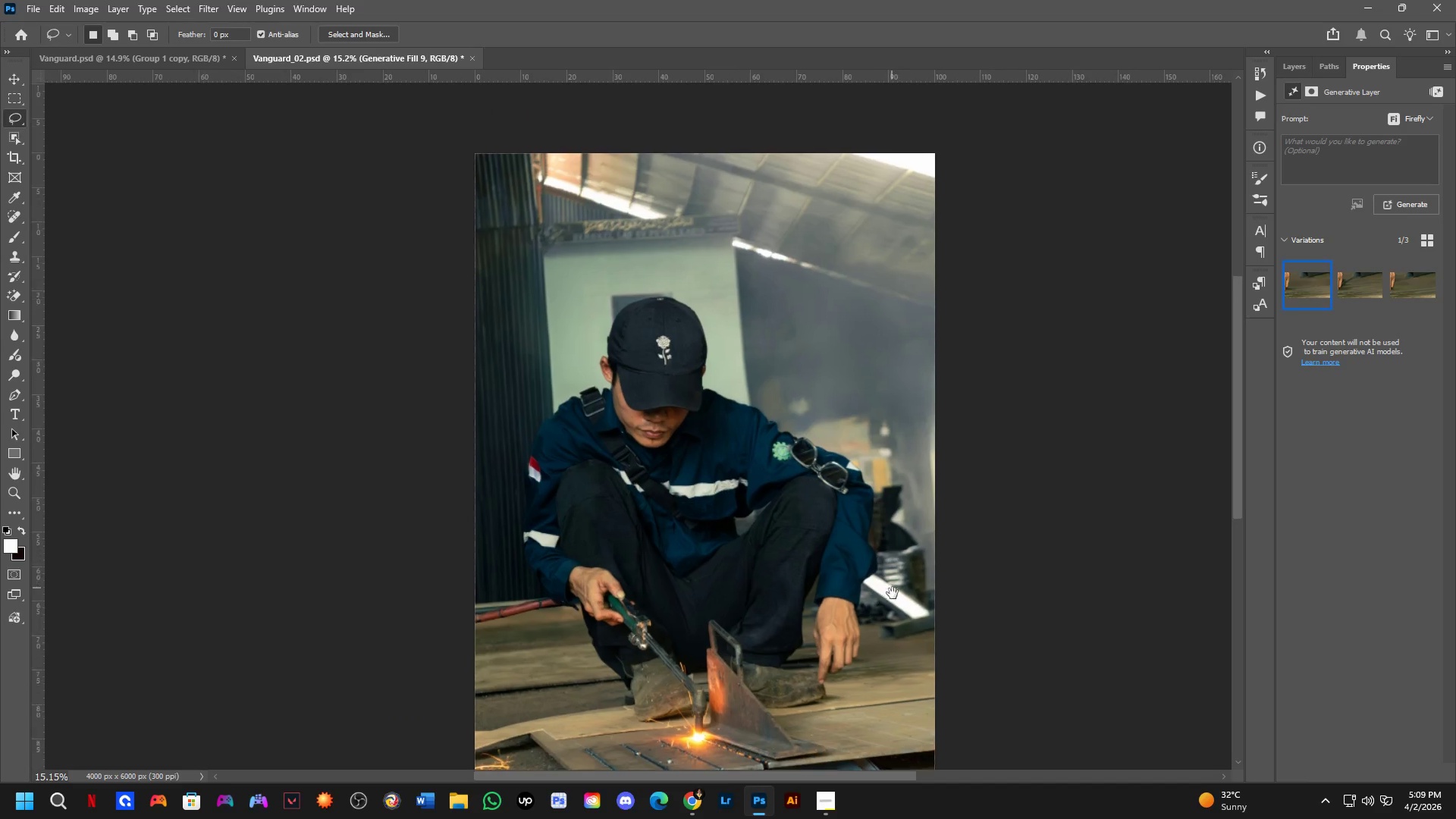 
left_click_drag(start_coordinate=[875, 463], to_coordinate=[890, 546])
 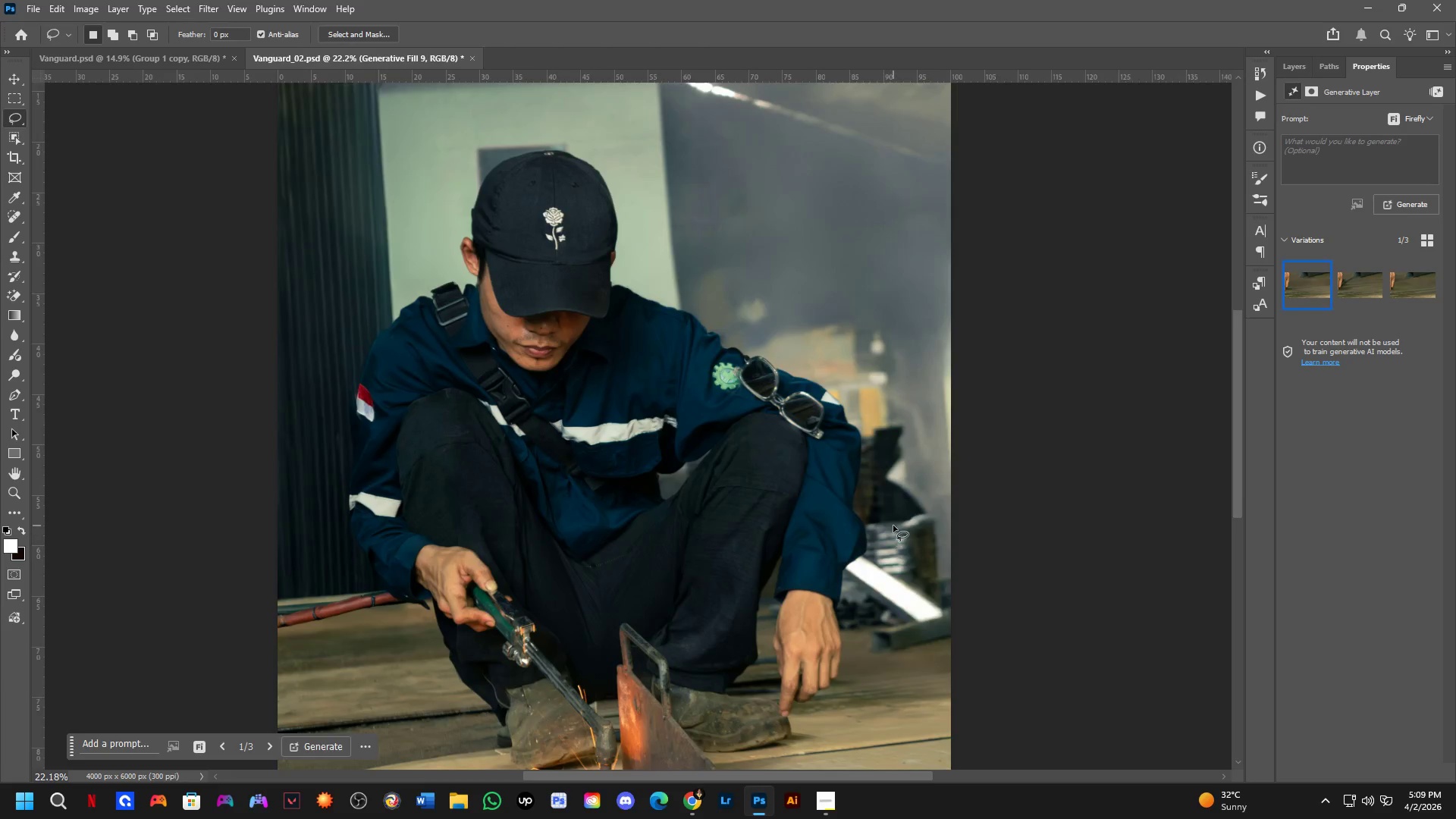 
scroll: coordinate [857, 498], scroll_direction: up, amount: 3.0
 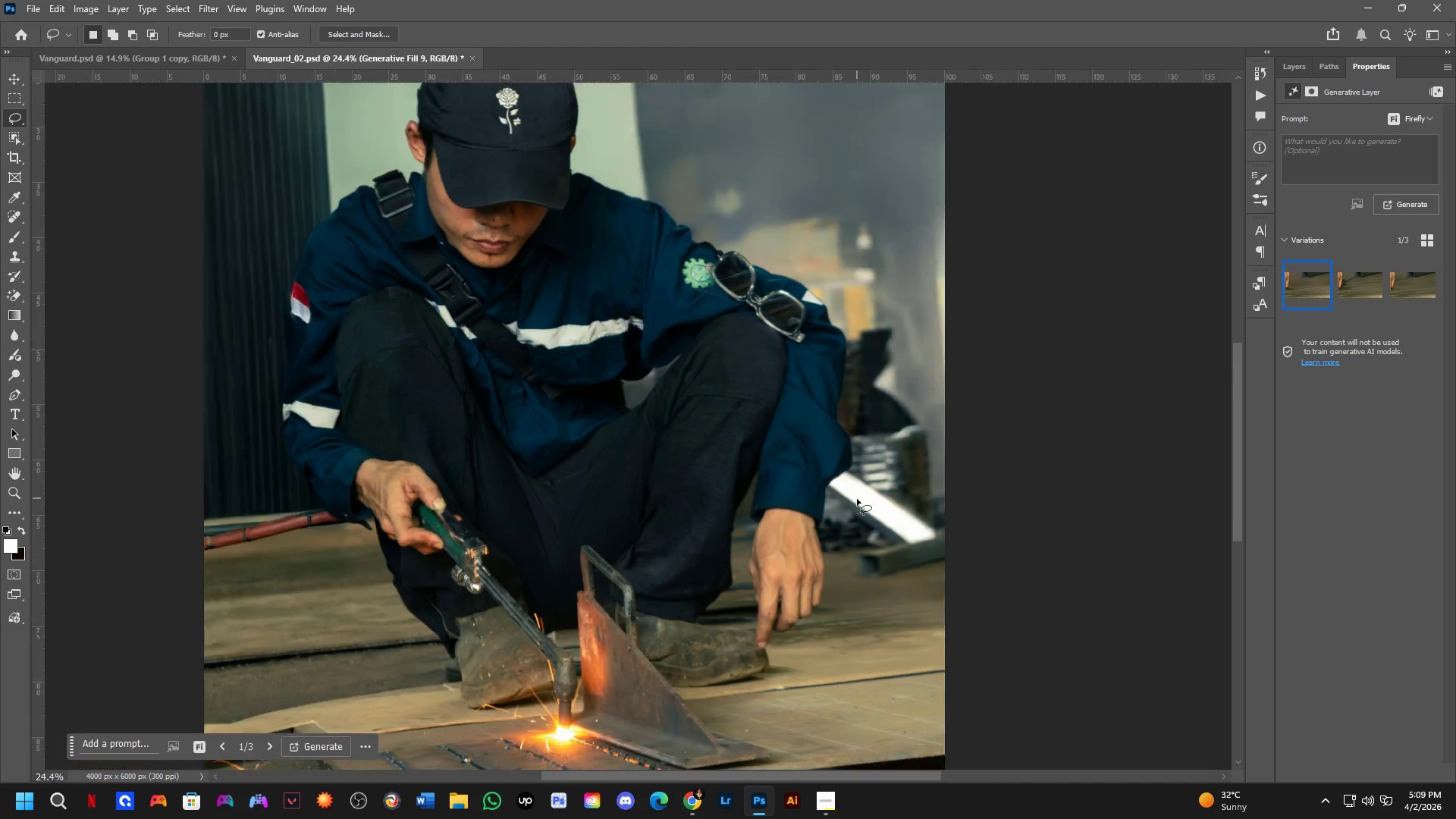 
hold_key(key=Space, duration=0.48)
 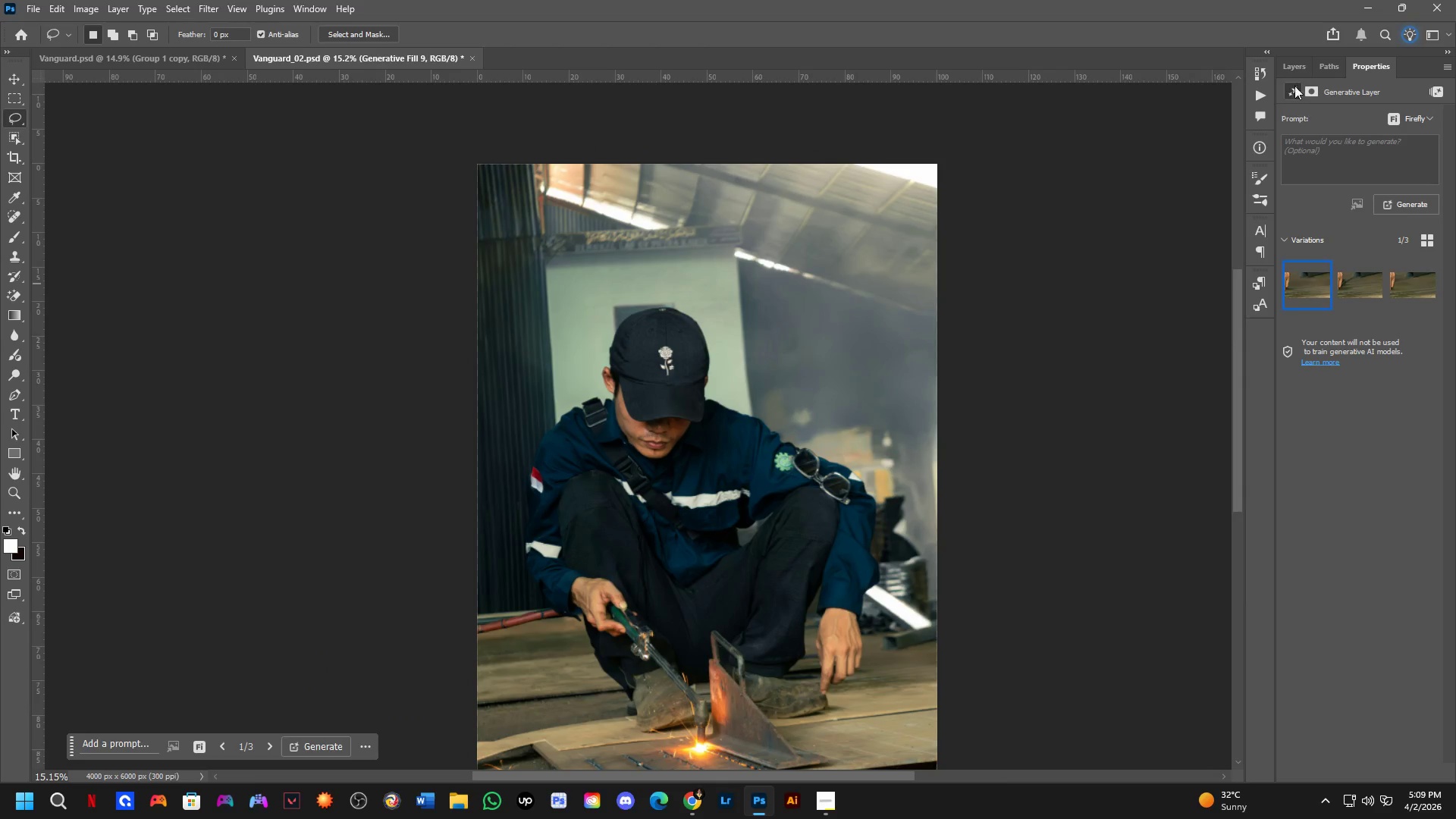 
left_click_drag(start_coordinate=[889, 558], to_coordinate=[893, 596])
 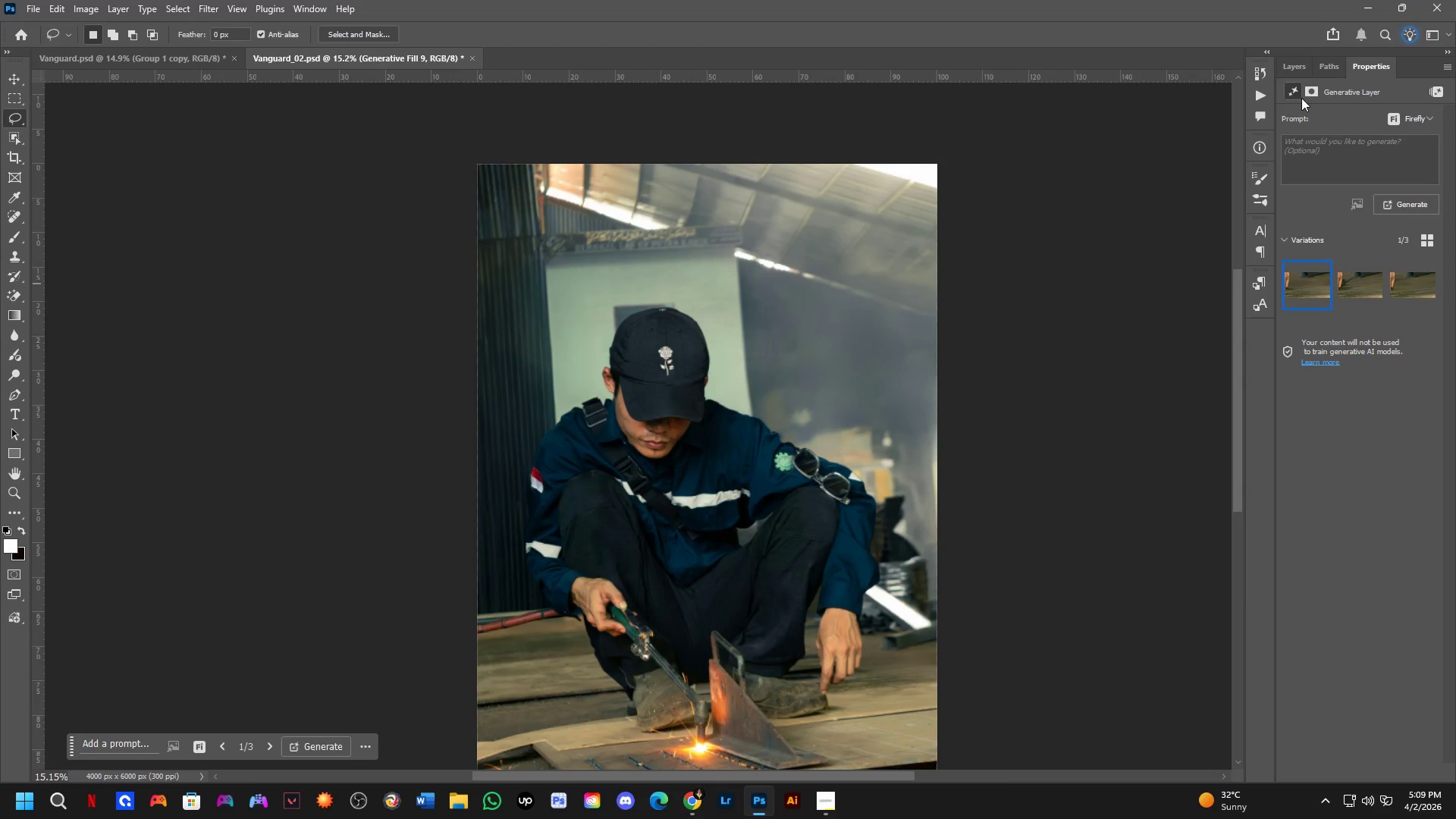 
scroll: coordinate [893, 526], scroll_direction: down, amount: 4.0
 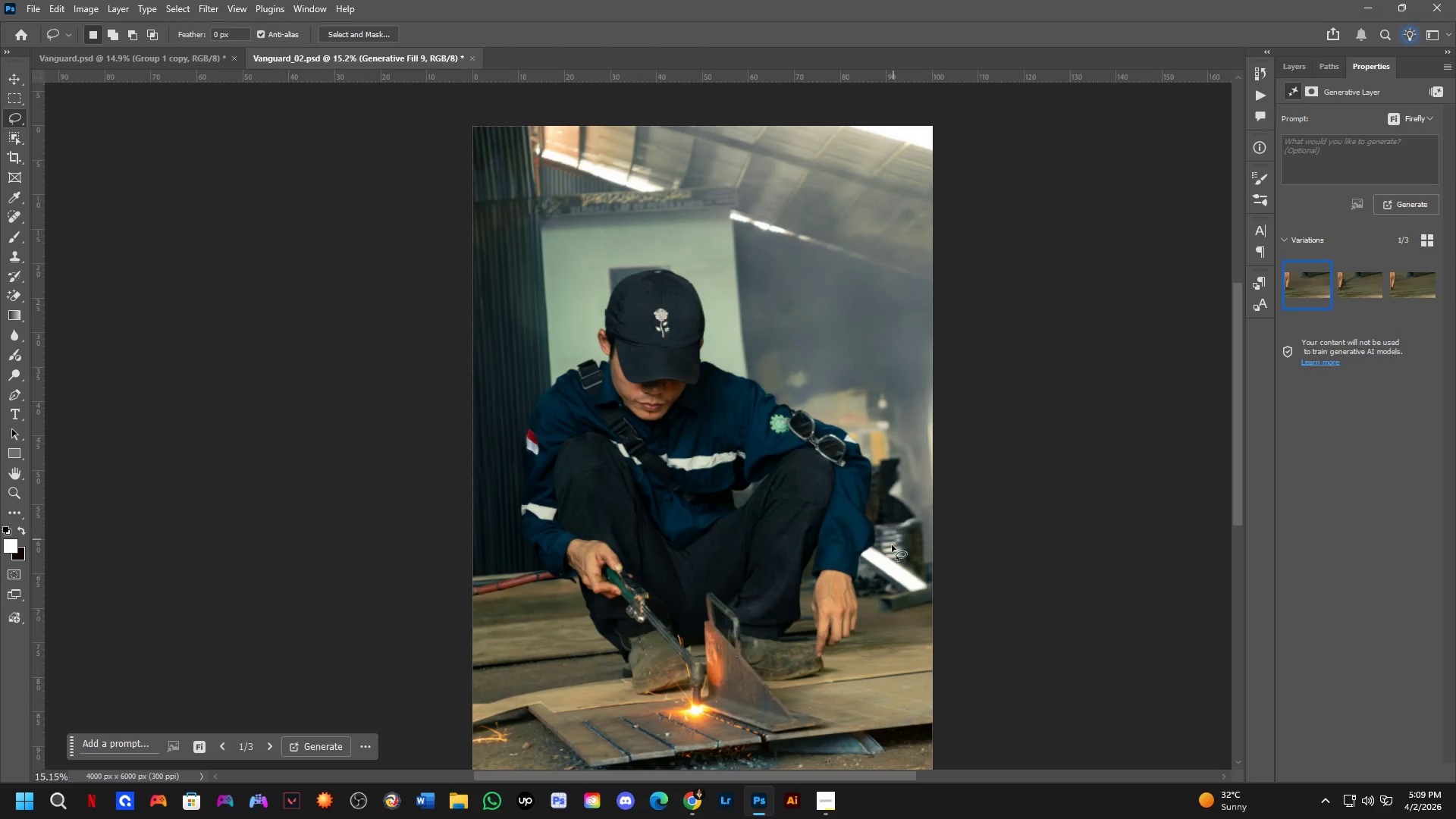 
left_click([1291, 71])
 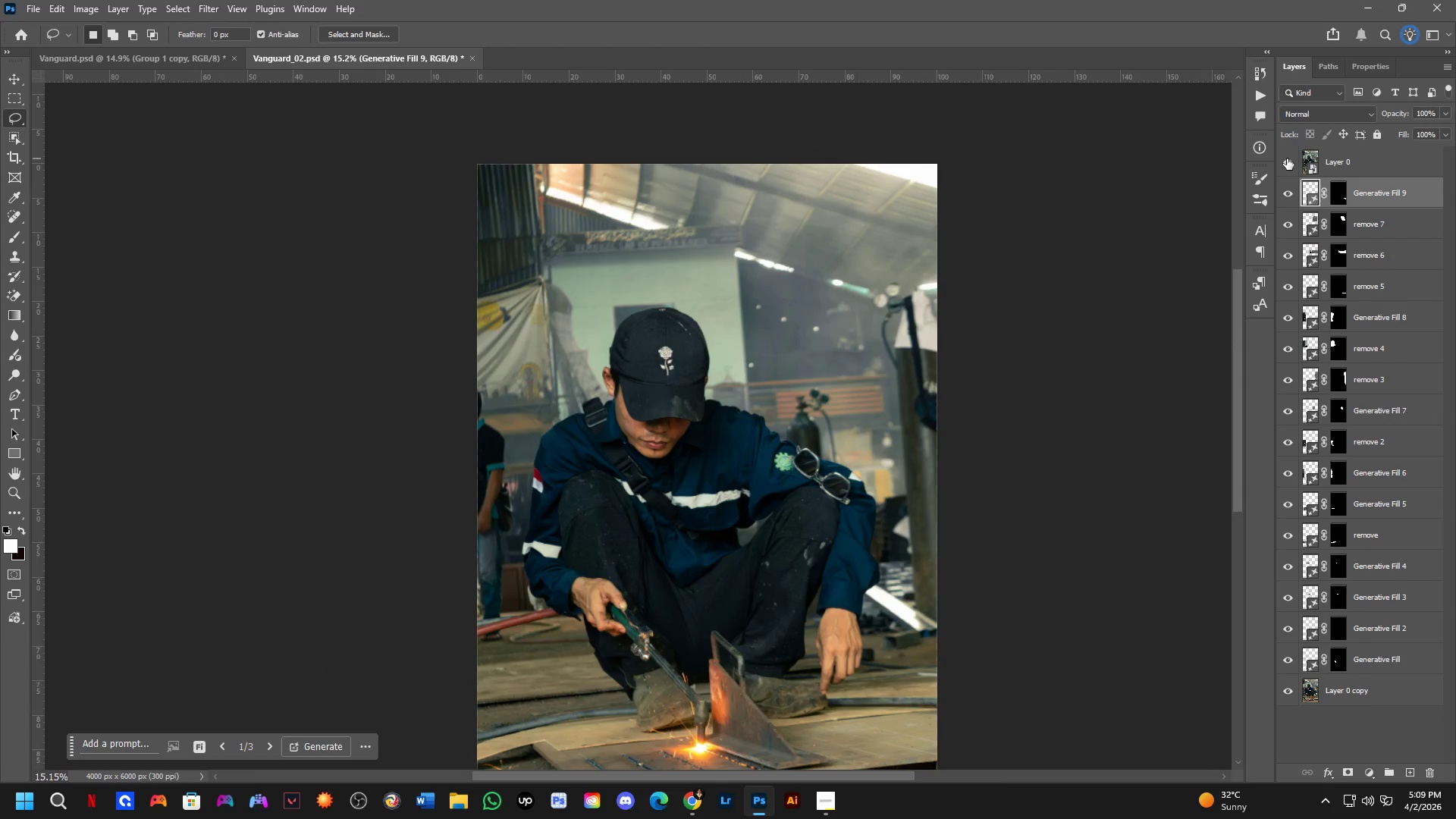 
double_click([1287, 158])
 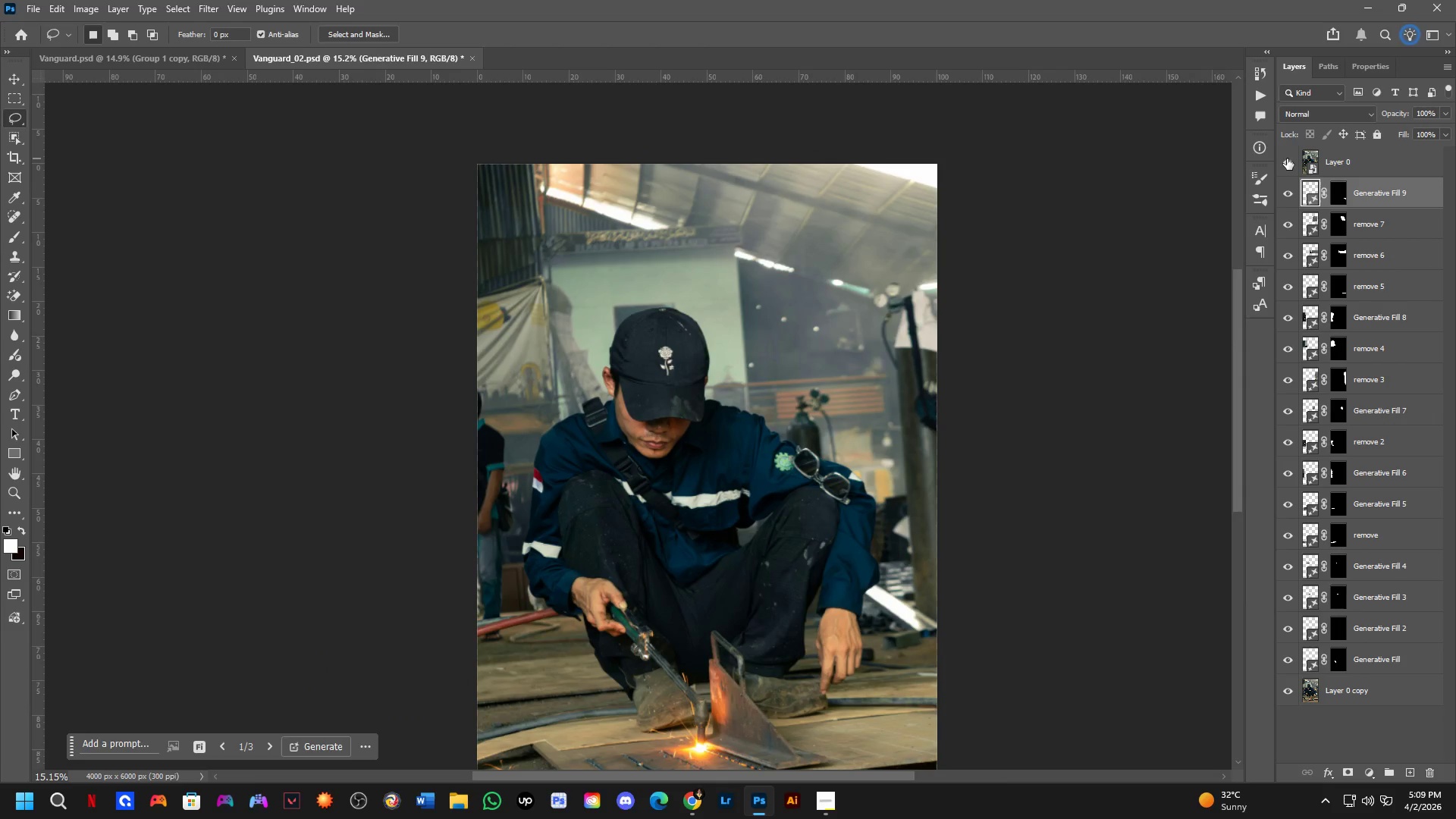 
left_click([1287, 158])
 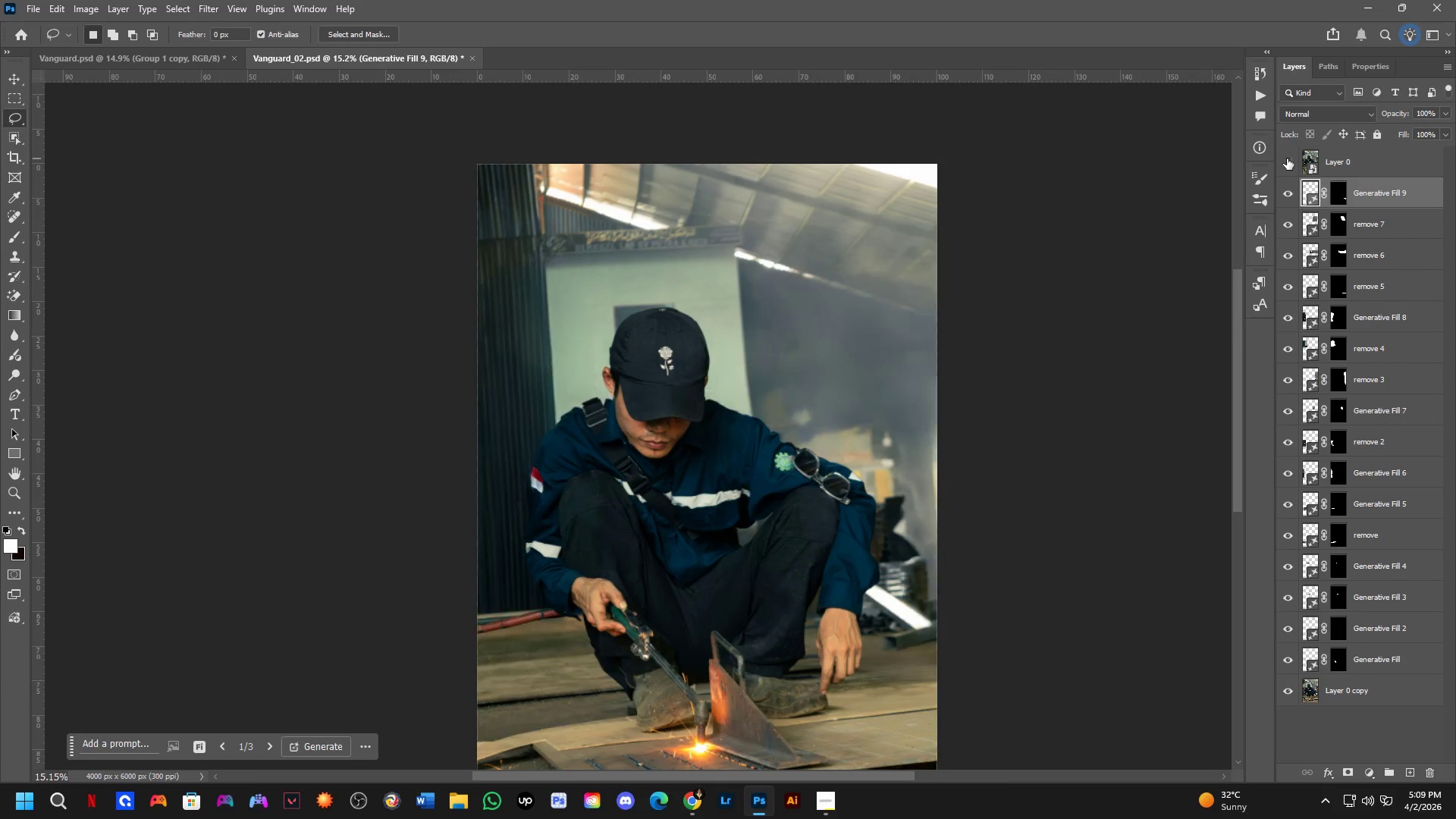 
left_click([1287, 158])
 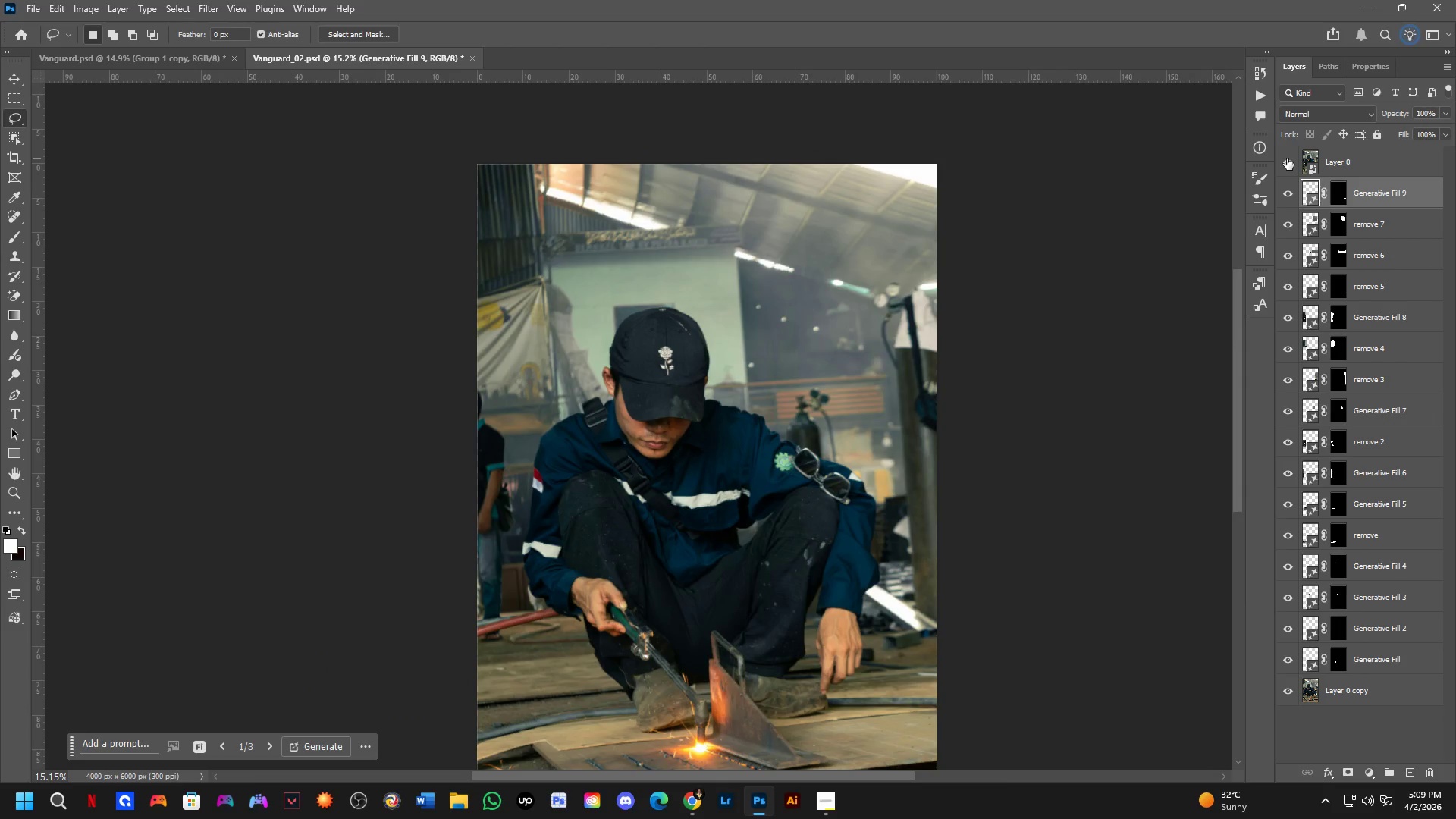 
double_click([1287, 158])
 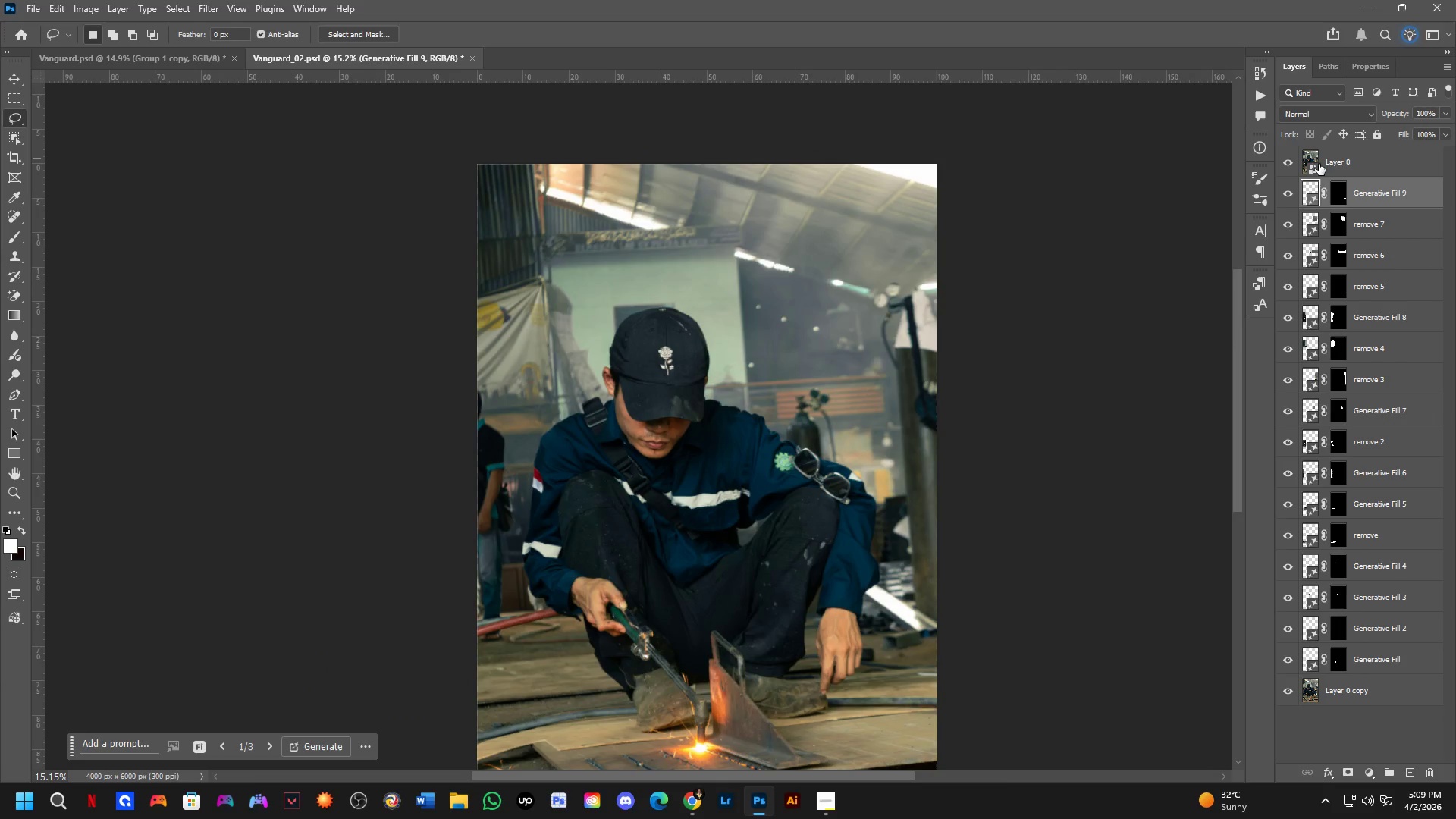 
left_click([1334, 162])
 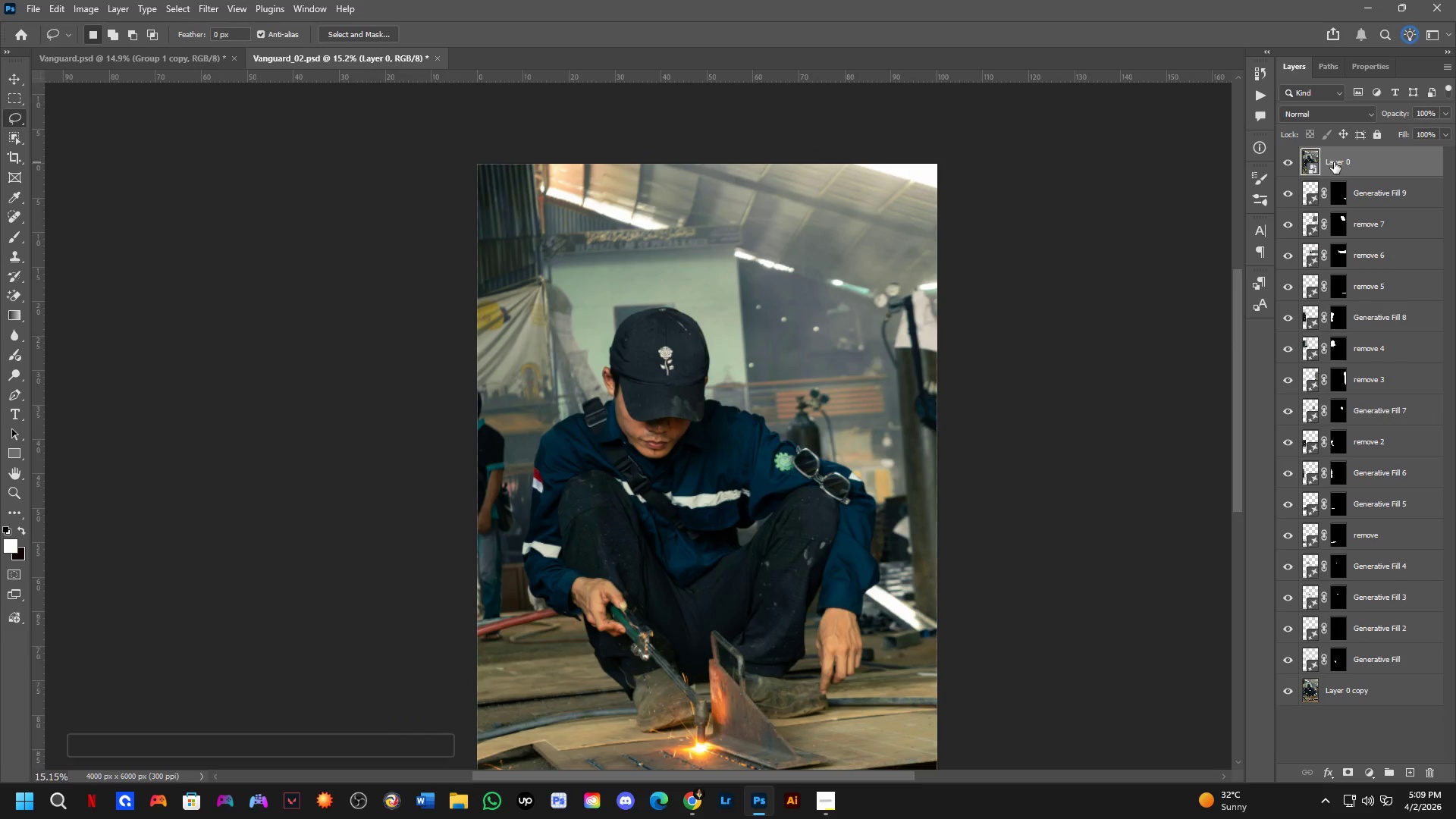 
key(Control+J)
 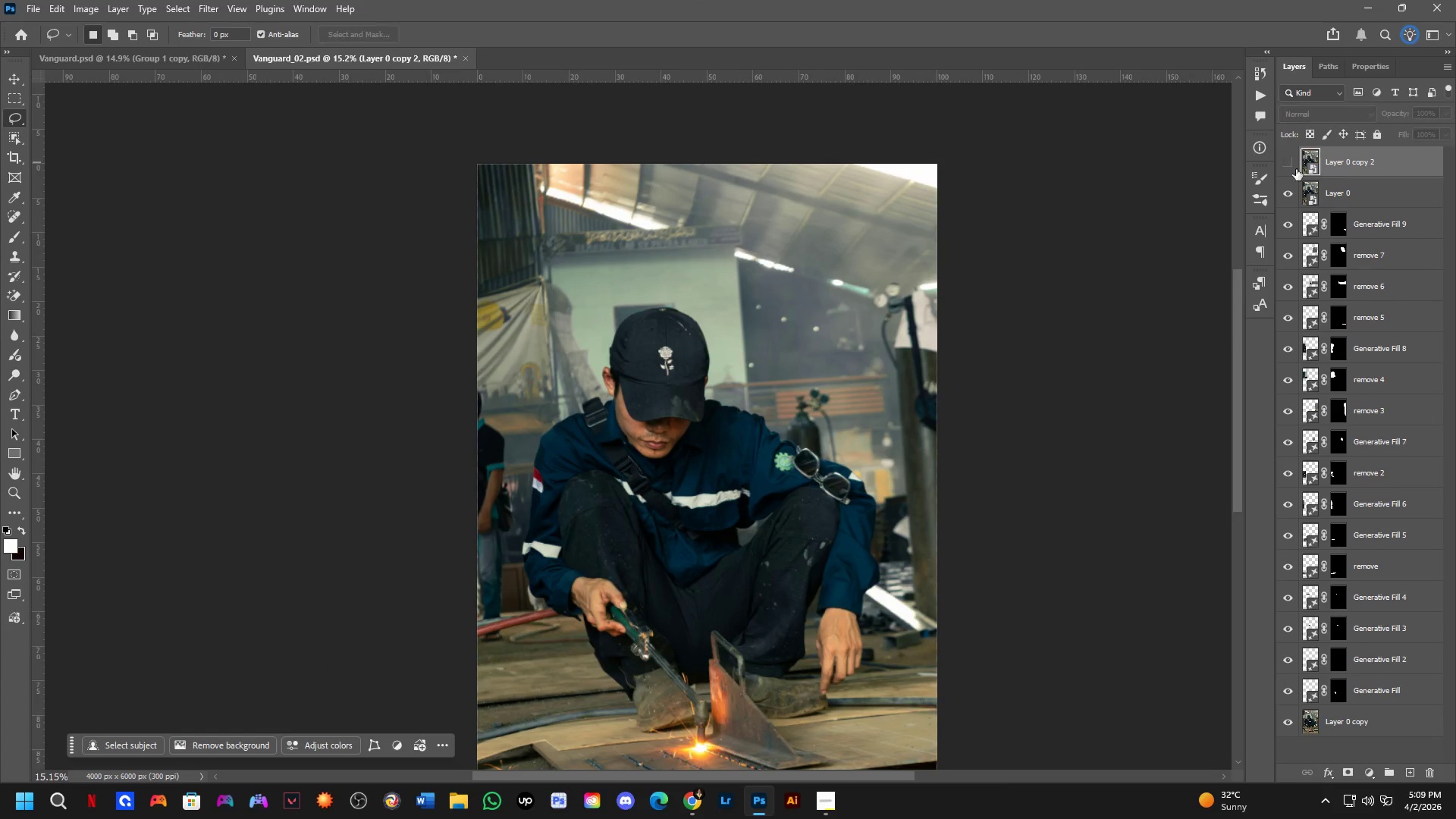 
double_click([1328, 189])
 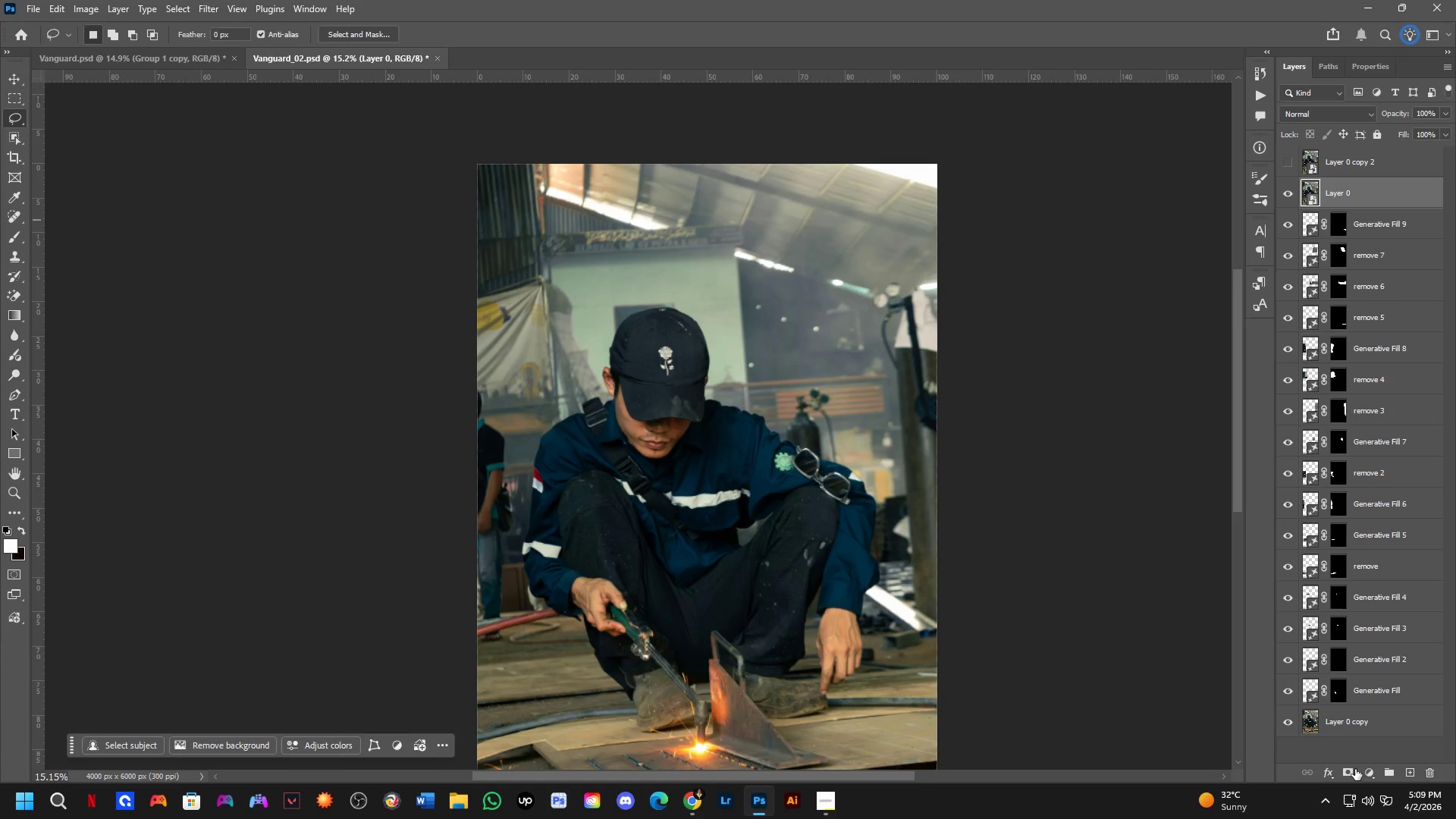 
left_click([1349, 770])
 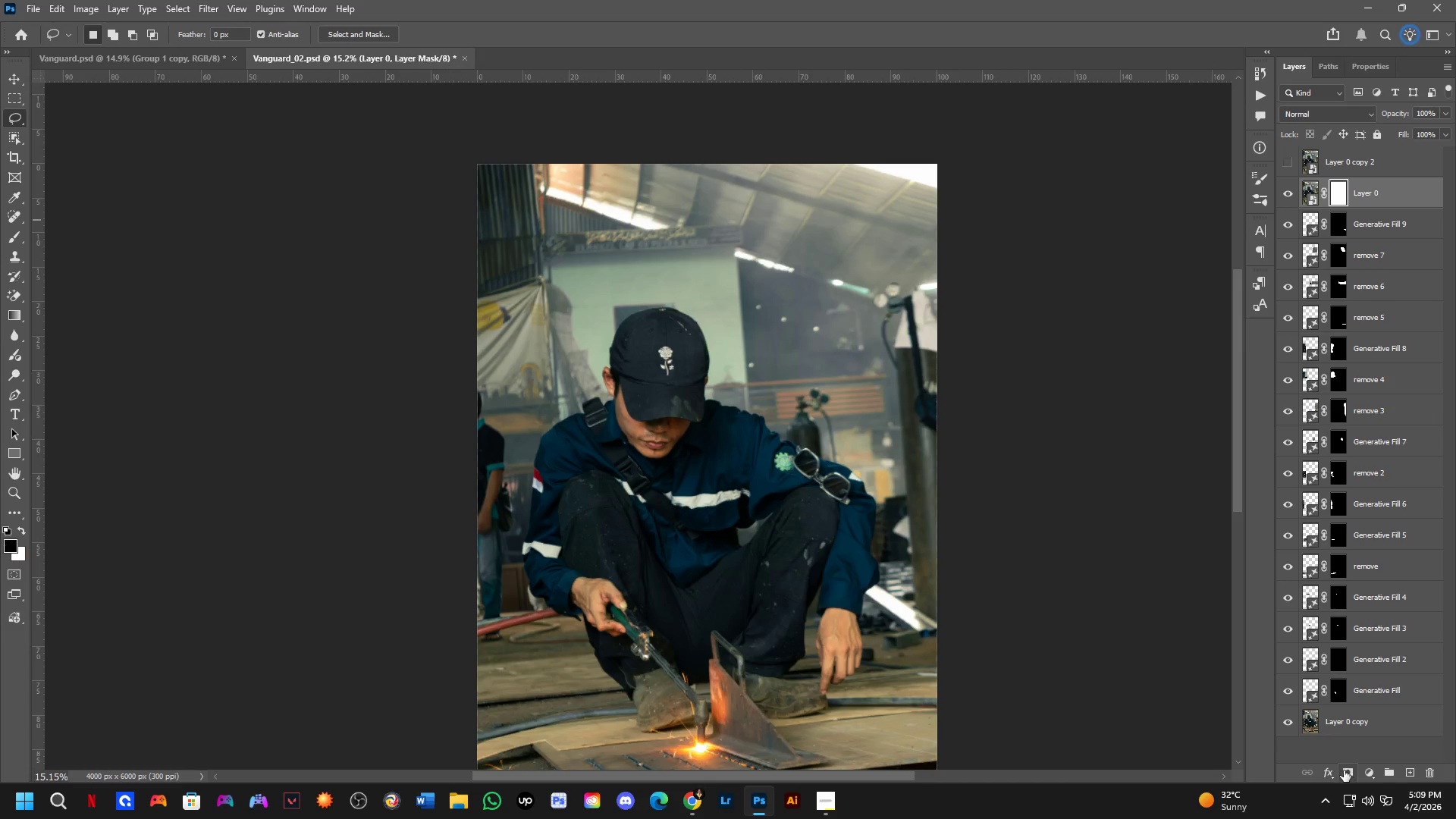 
key(Control+I)
 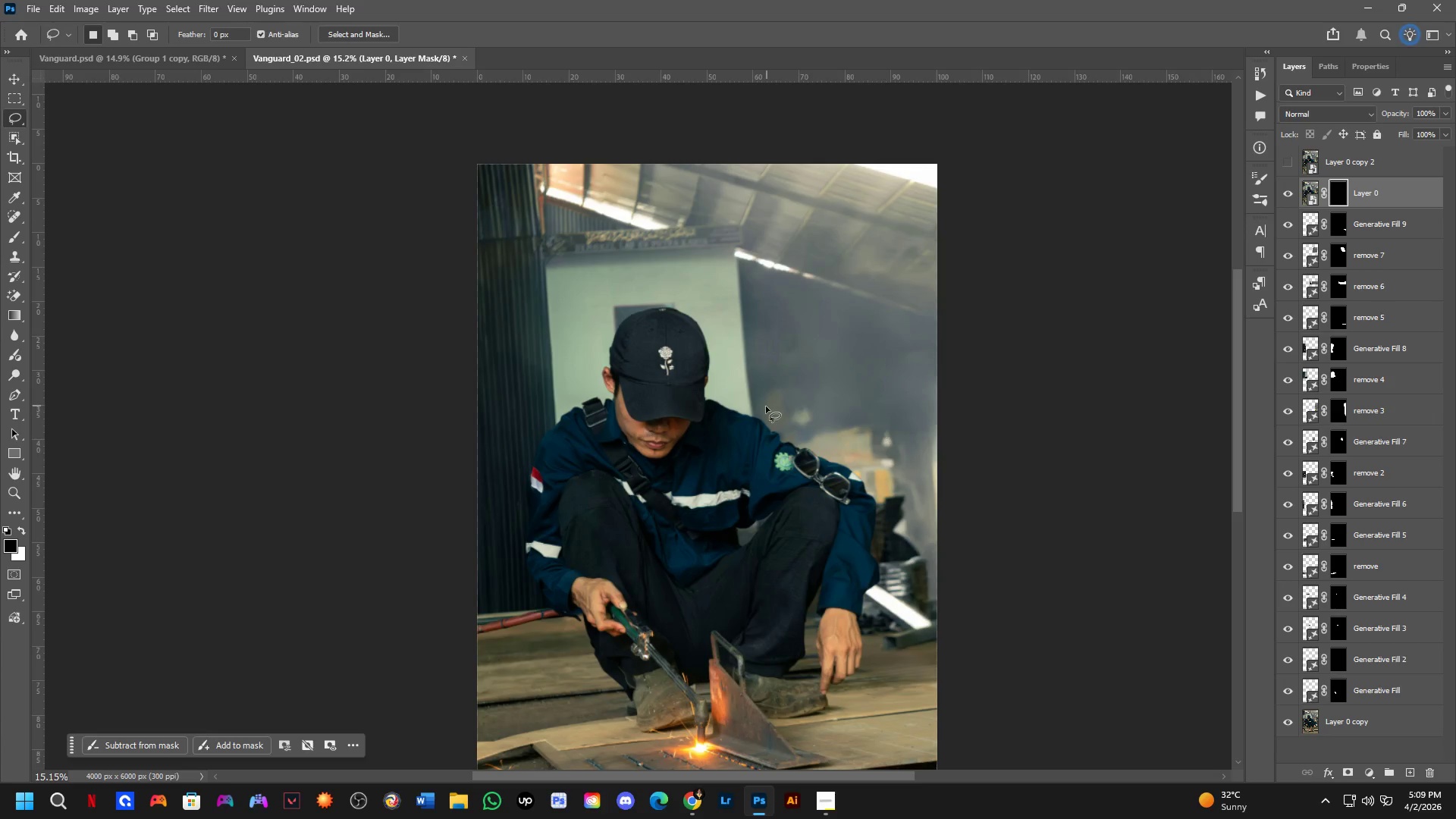 
key(B)
 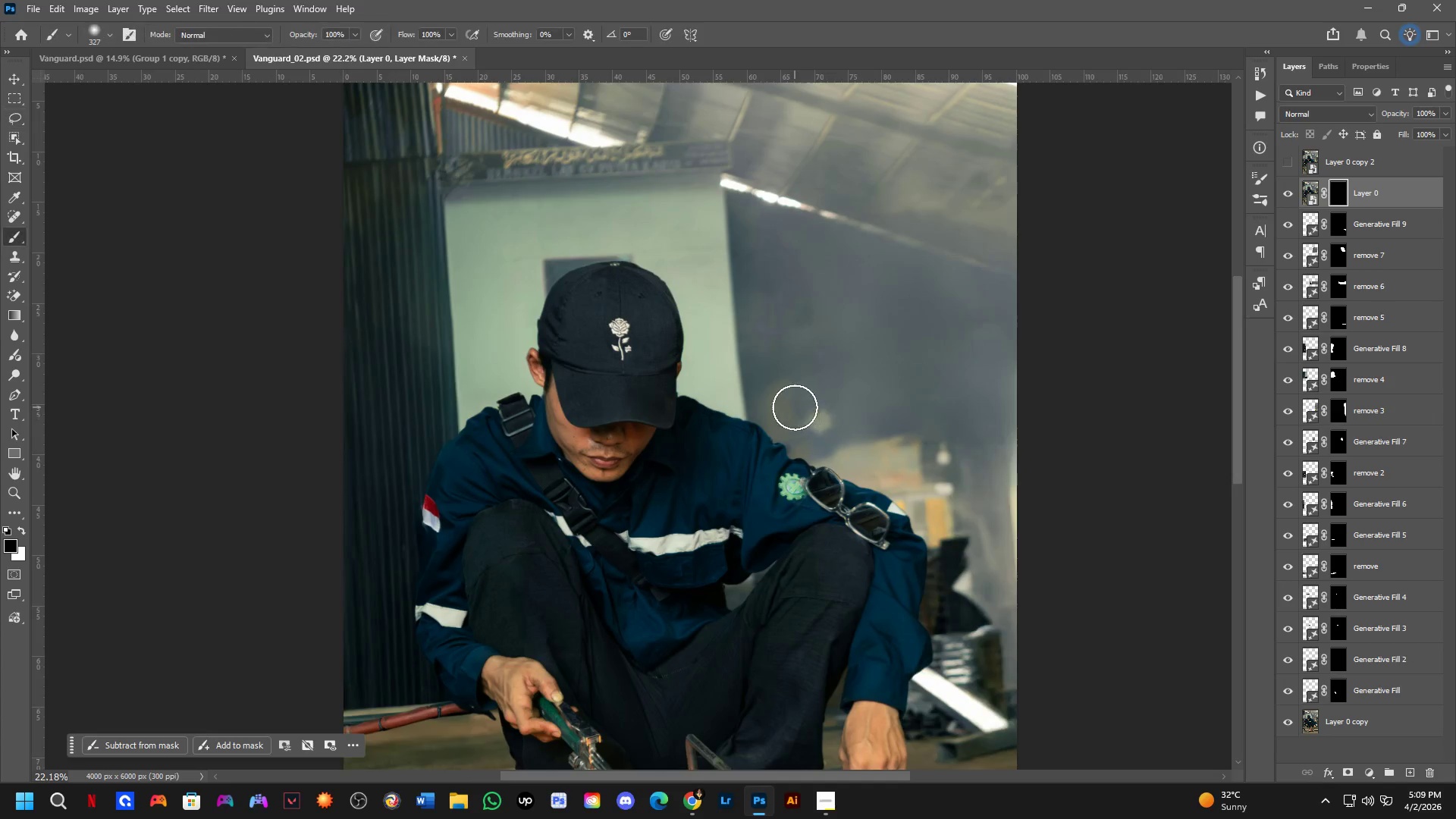 
scroll: coordinate [766, 406], scroll_direction: up, amount: 4.0
 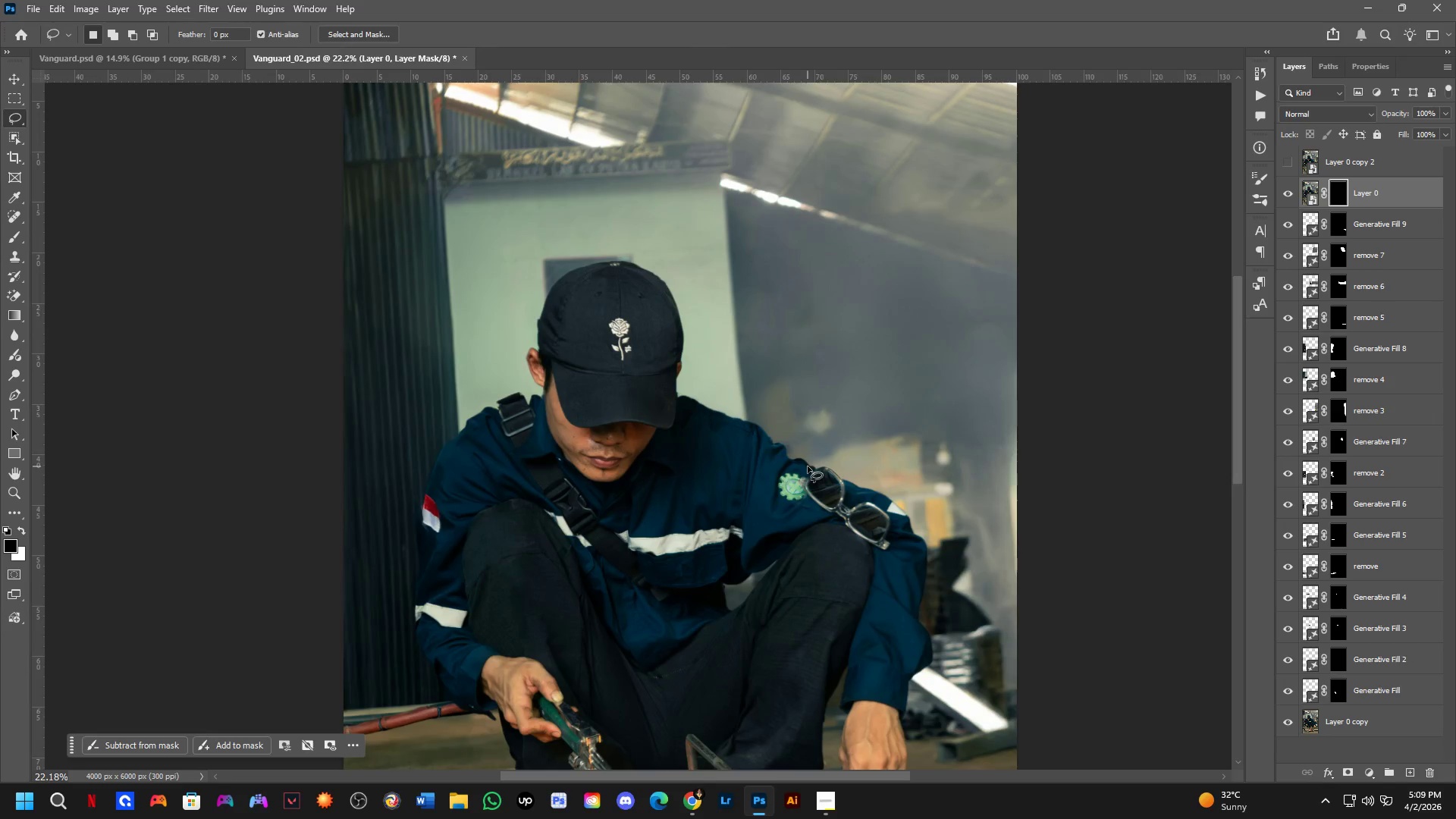 
left_click_drag(start_coordinate=[770, 391], to_coordinate=[844, 409])
 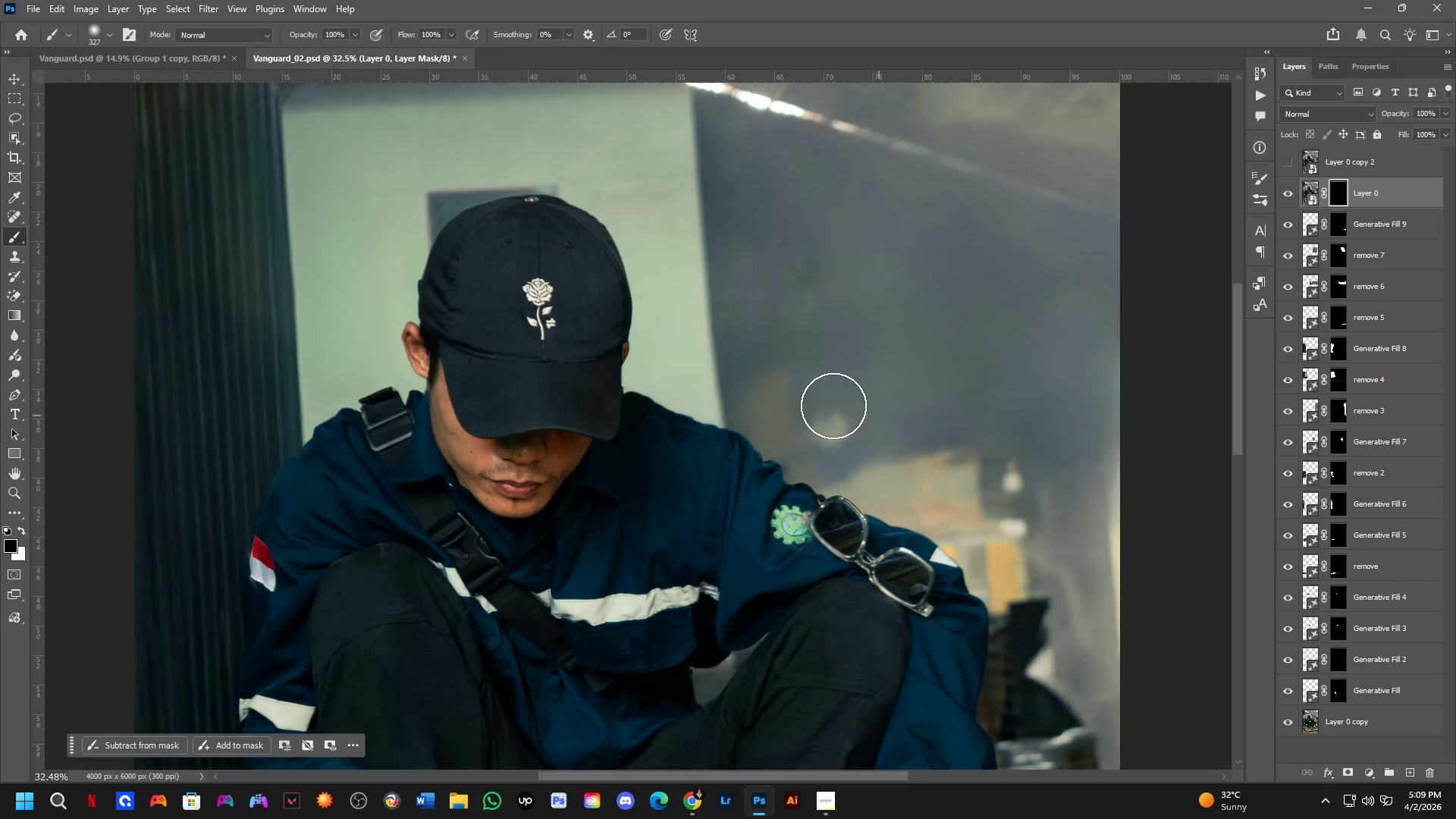 
scroll: coordinate [794, 405], scroll_direction: up, amount: 4.0
 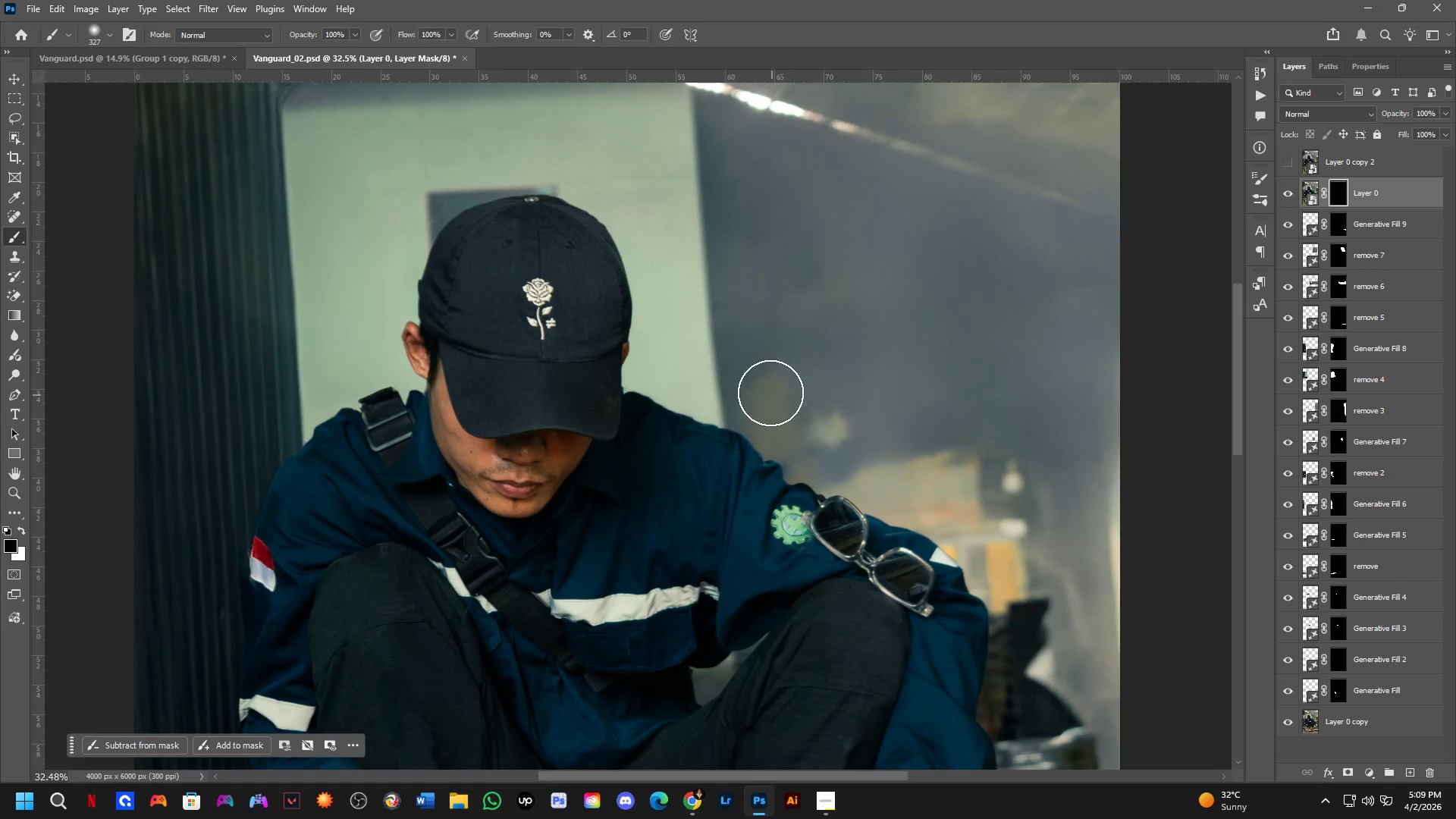 
key(X)
 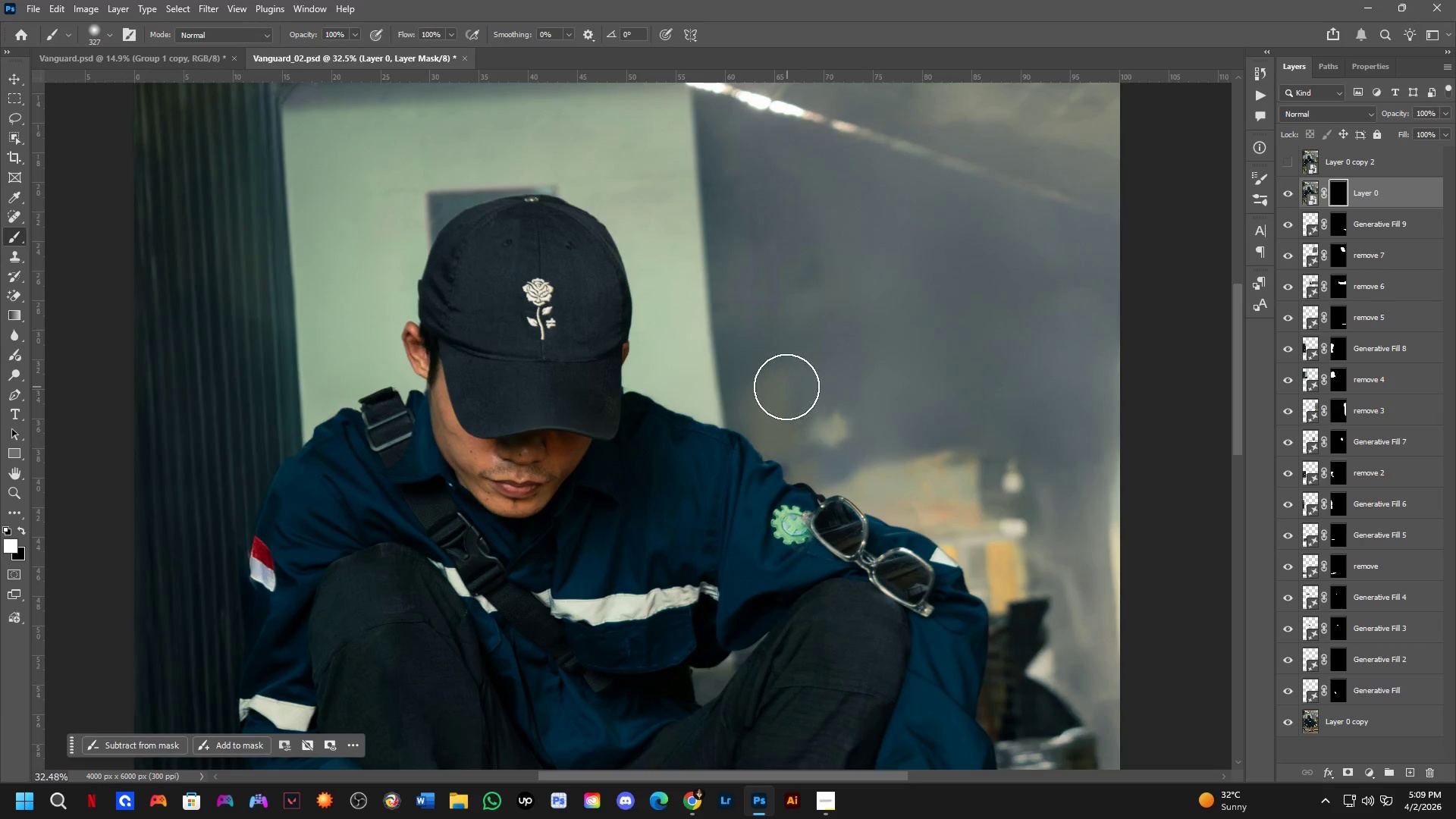 
left_click_drag(start_coordinate=[786, 387], to_coordinate=[943, 375])
 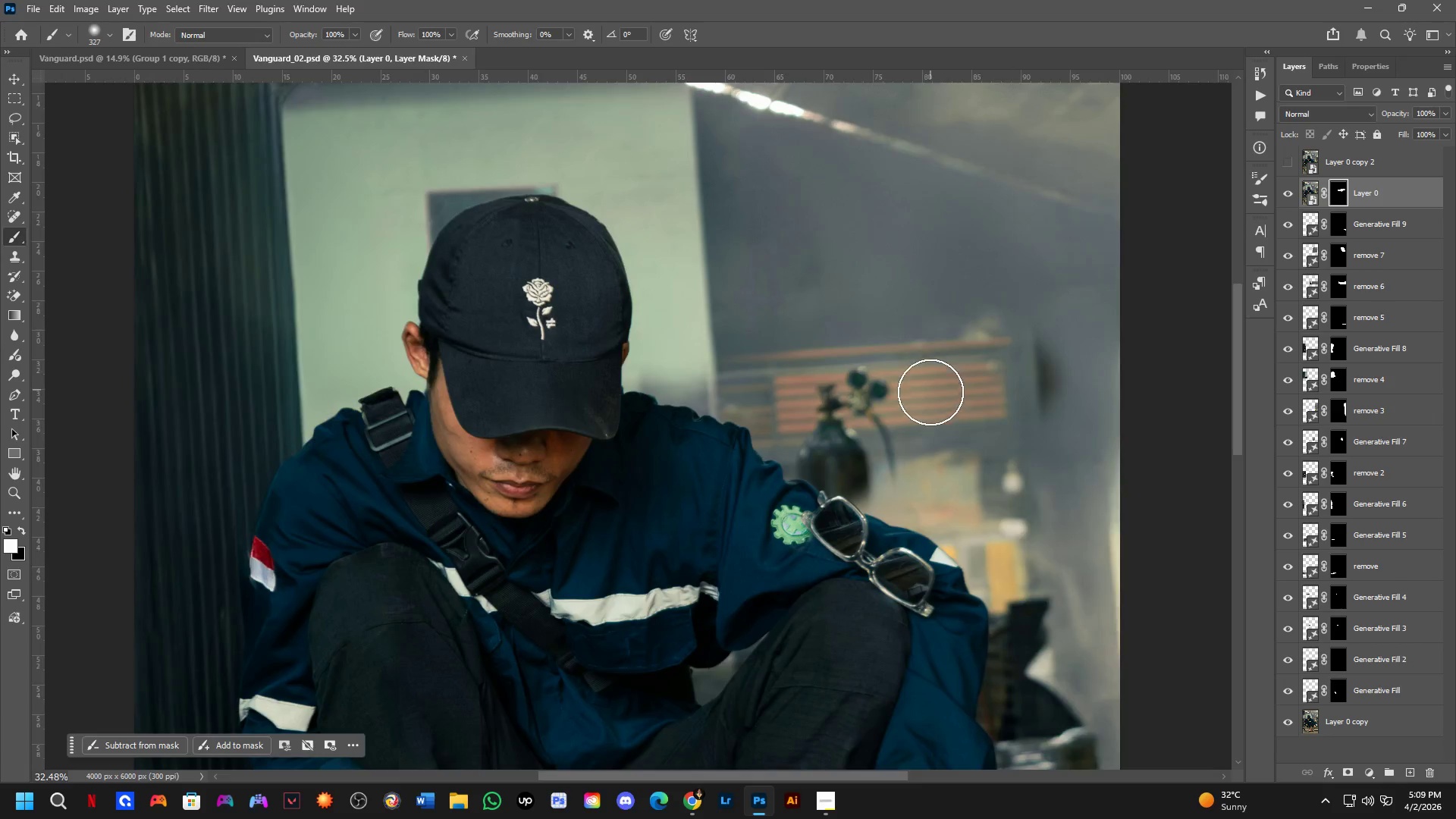 
scroll: coordinate [933, 407], scroll_direction: down, amount: 9.0
 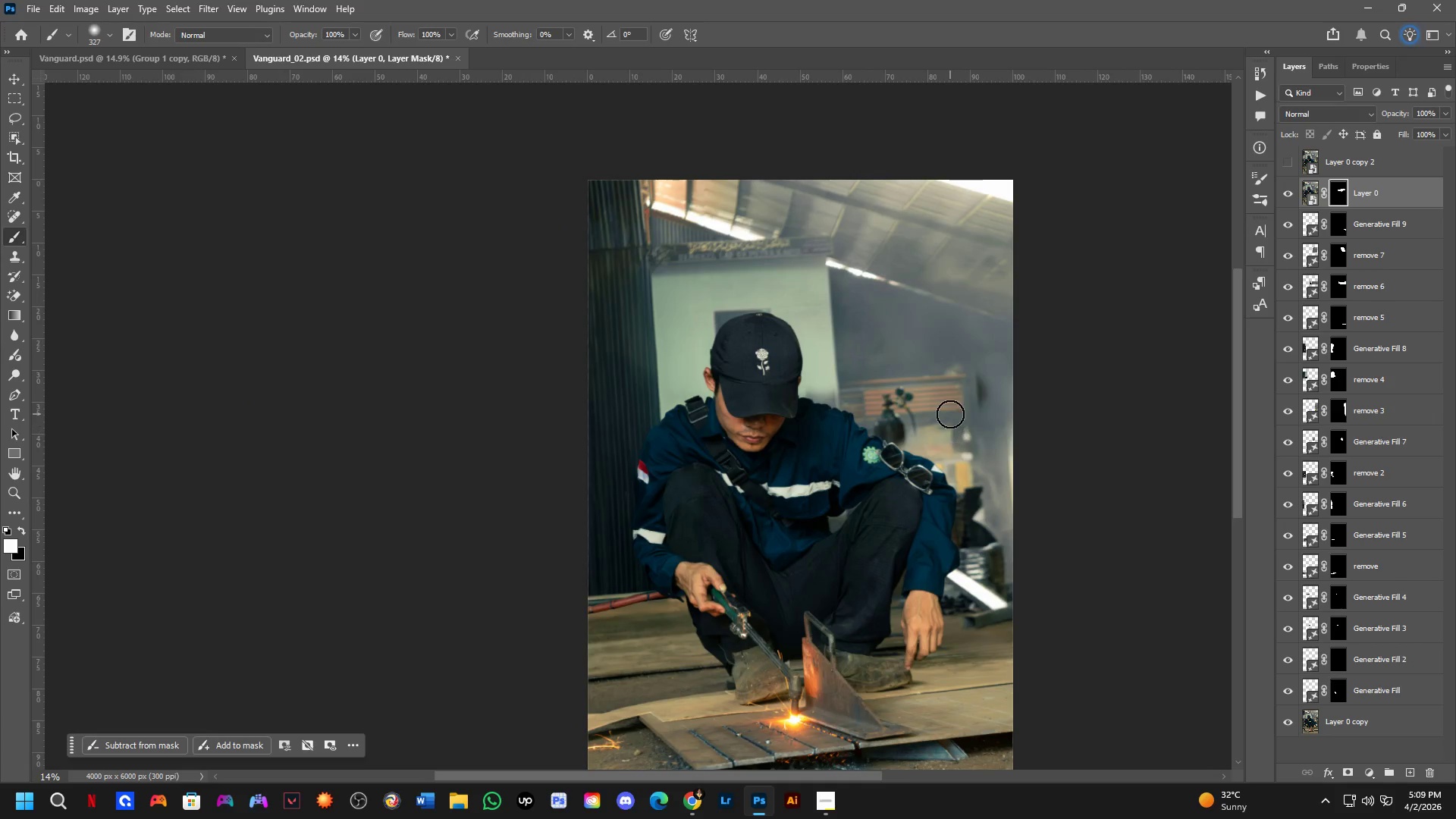 
left_click_drag(start_coordinate=[944, 390], to_coordinate=[734, 397])
 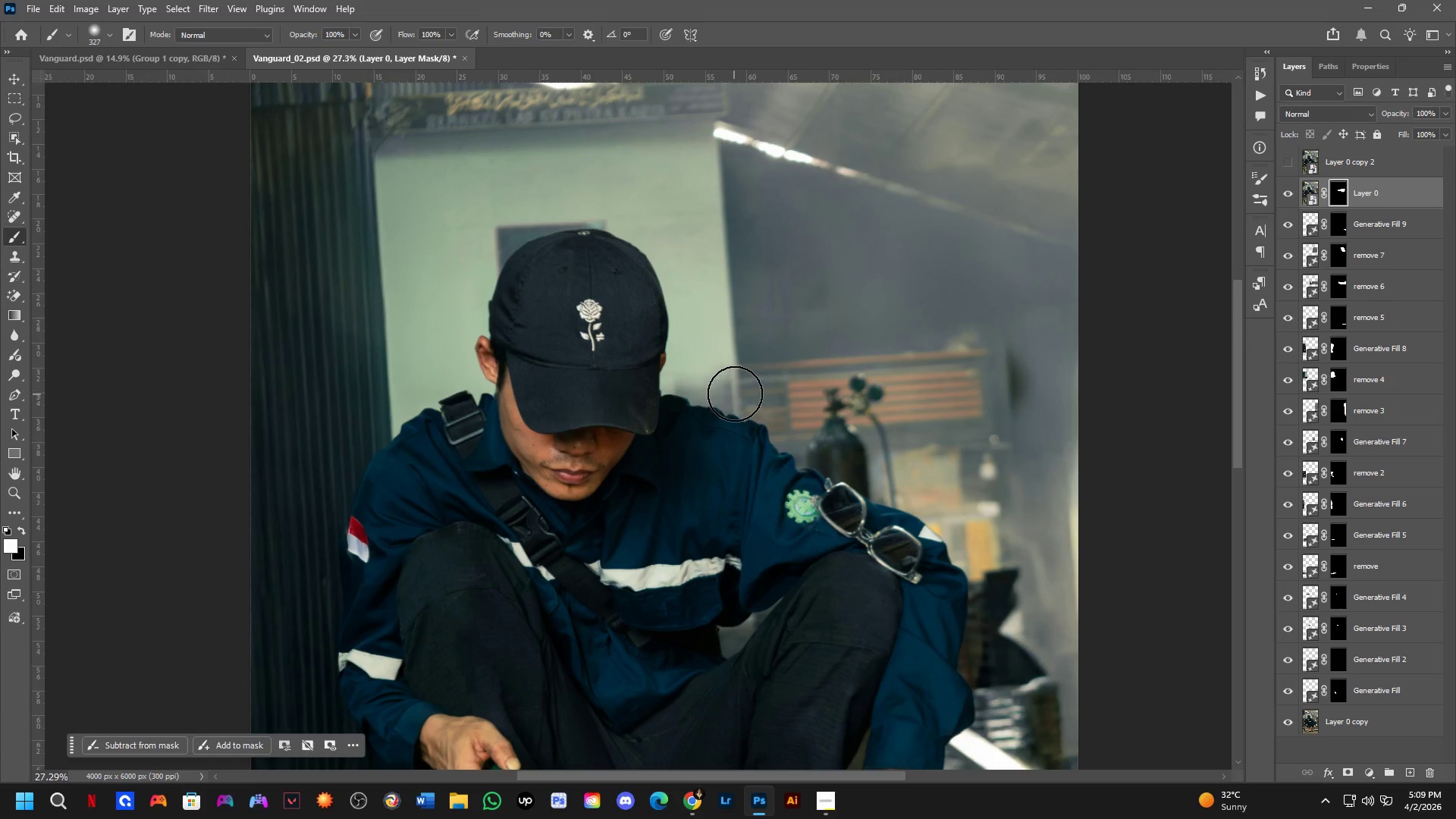 
scroll: coordinate [944, 395], scroll_direction: up, amount: 7.0
 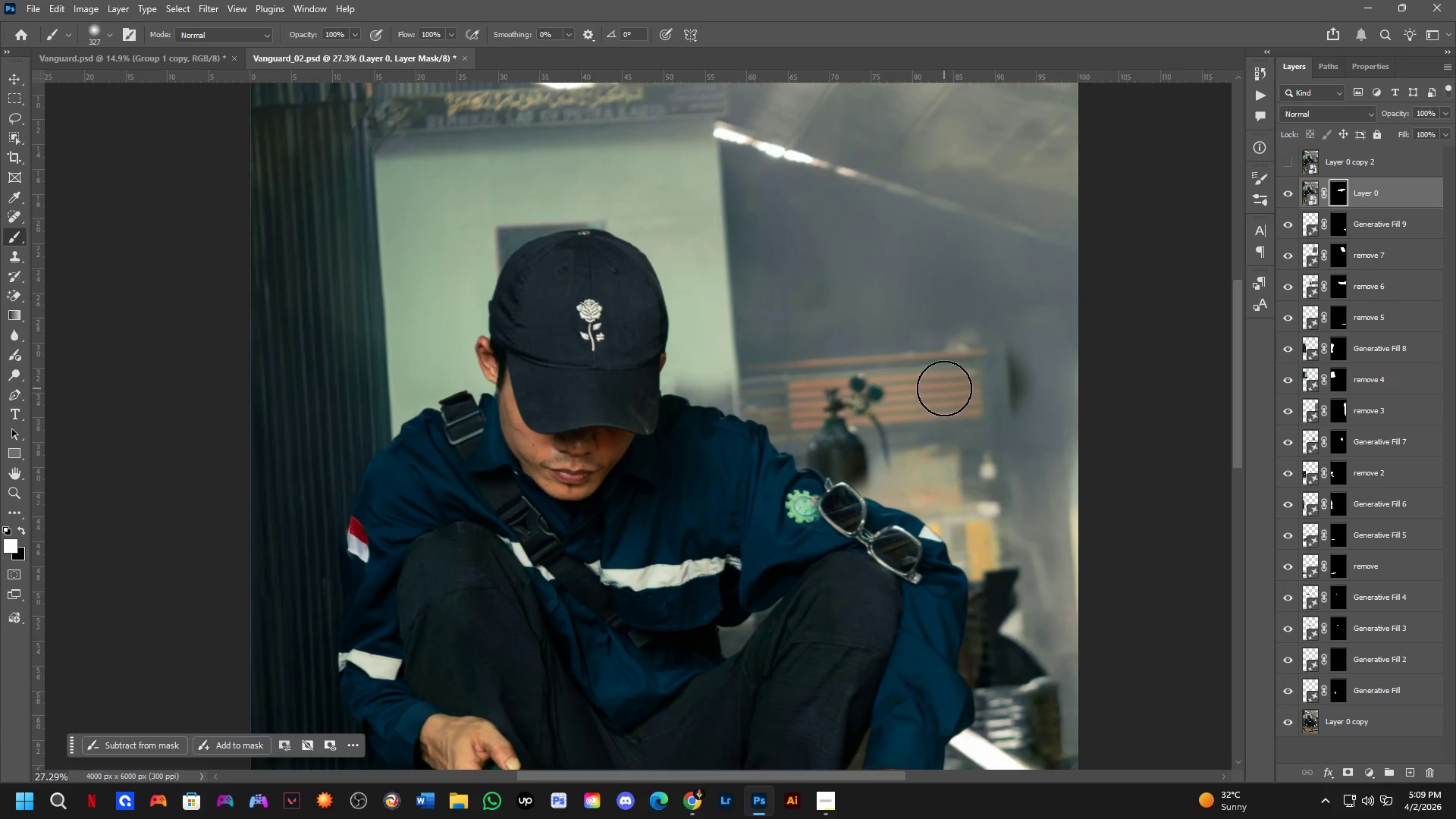 
left_click_drag(start_coordinate=[736, 393], to_coordinate=[732, 391])
 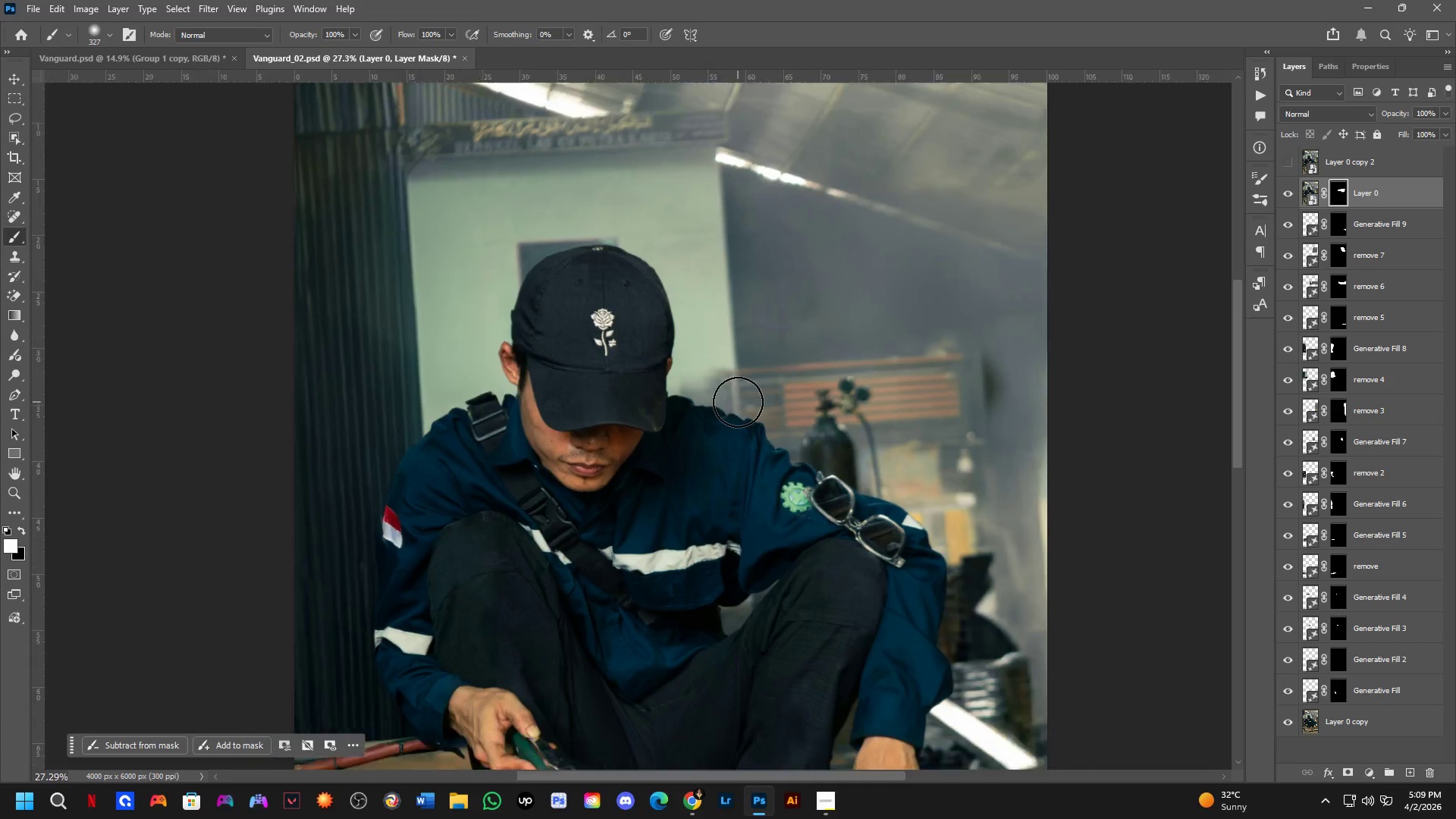 
scroll: coordinate [738, 402], scroll_direction: down, amount: 3.0
 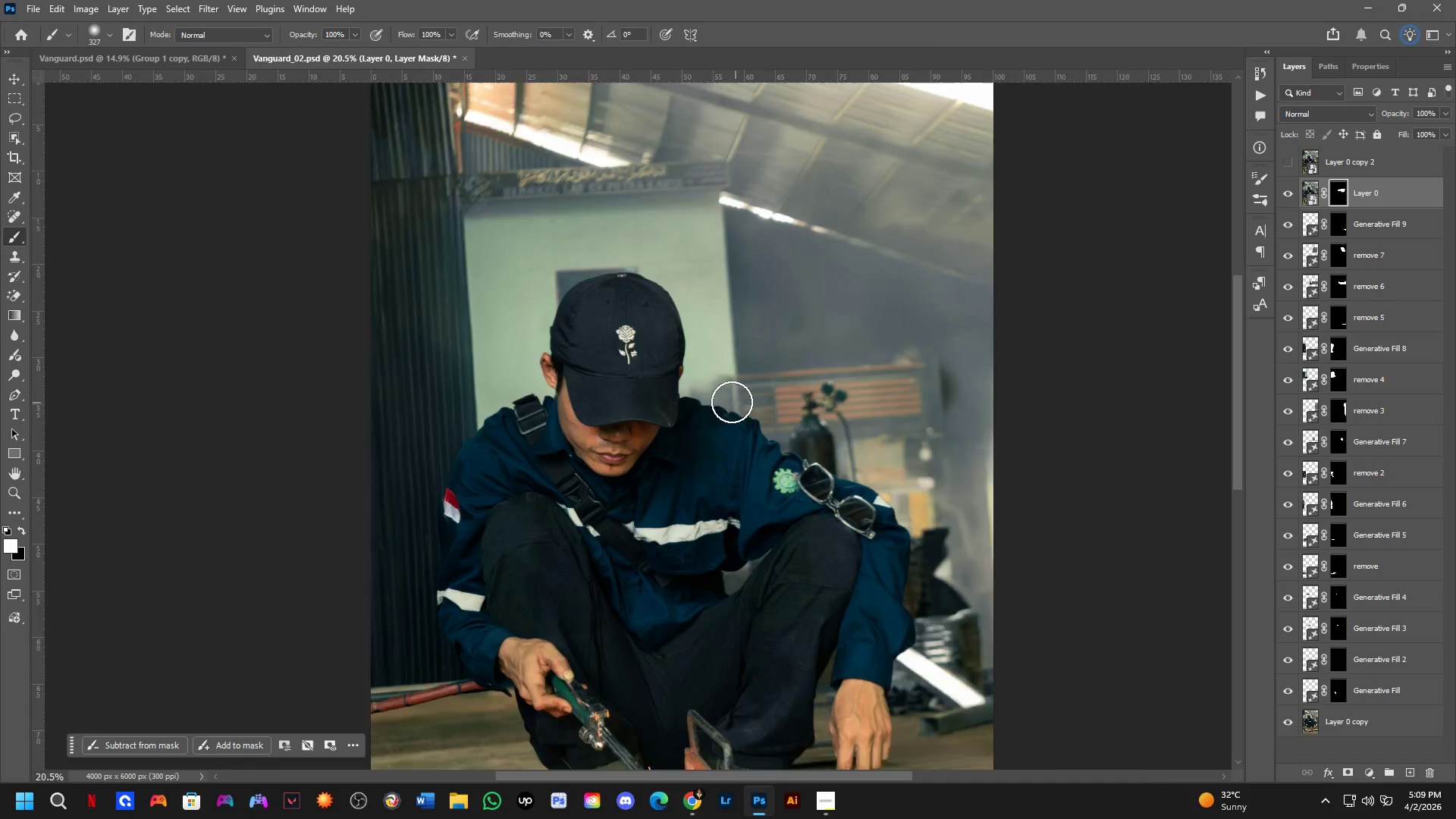 
hold_key(key=AltLeft, duration=0.36)
 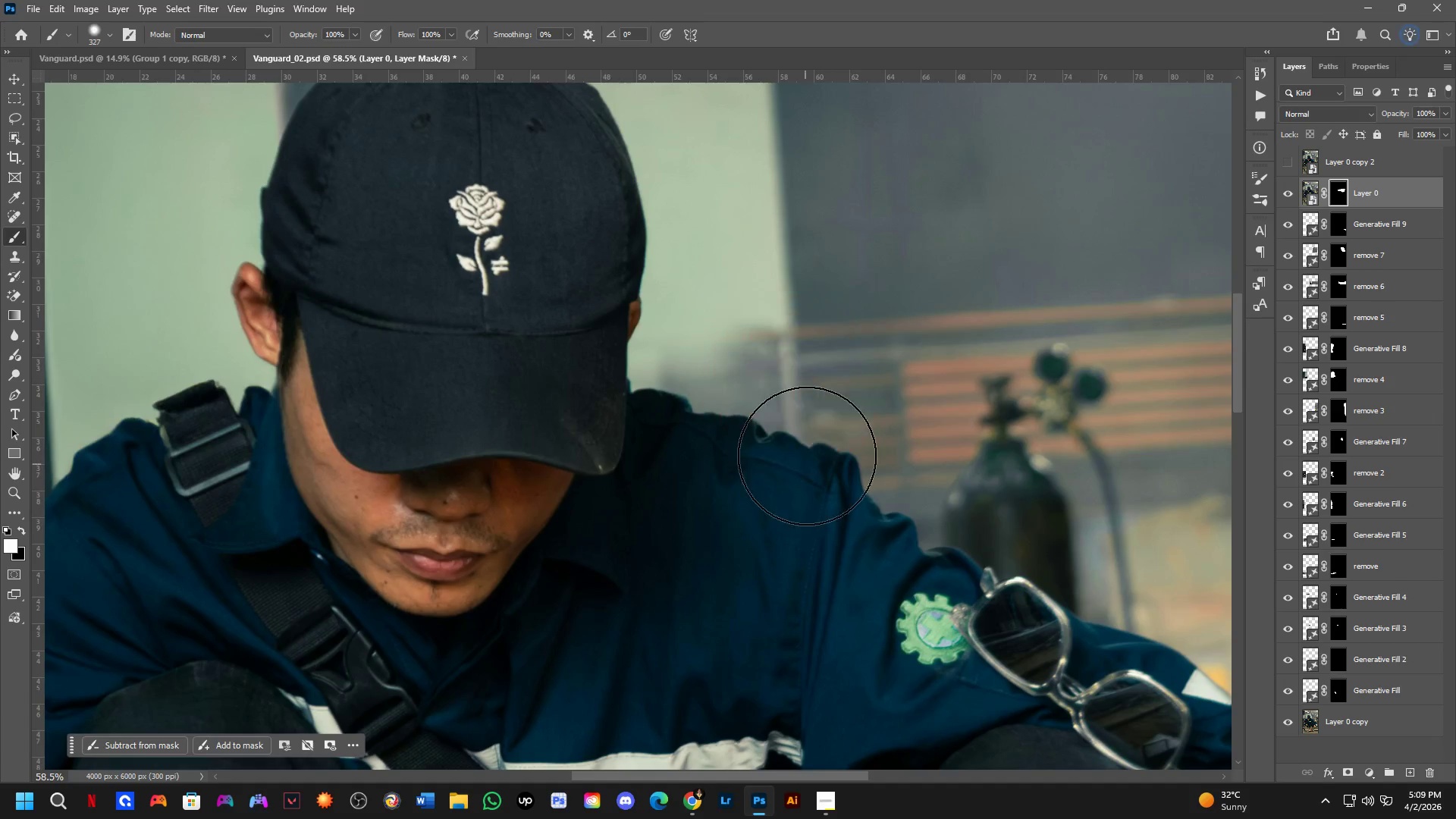 
scroll: coordinate [774, 387], scroll_direction: up, amount: 11.0
 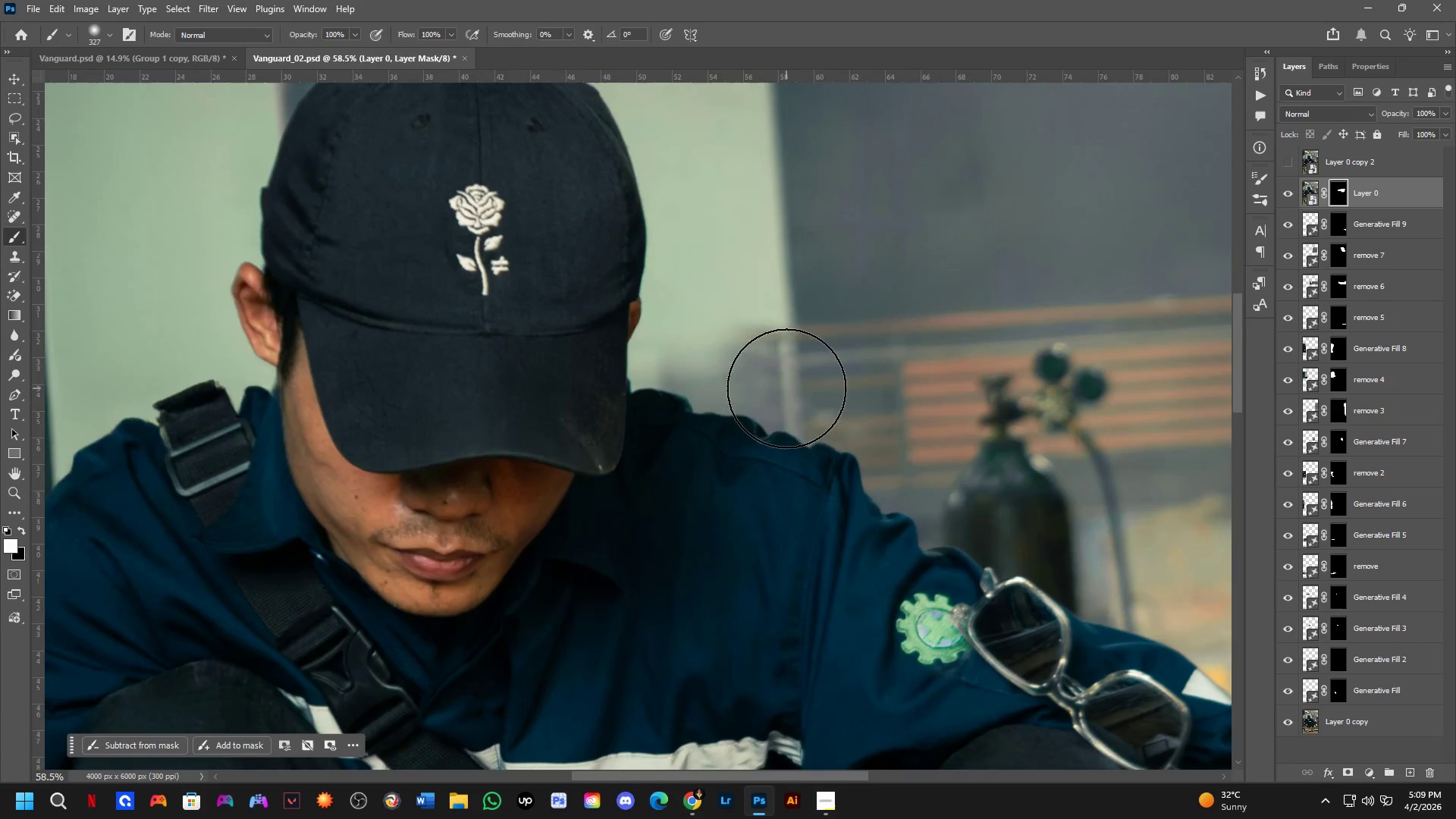 
key(Alt+AltLeft)
 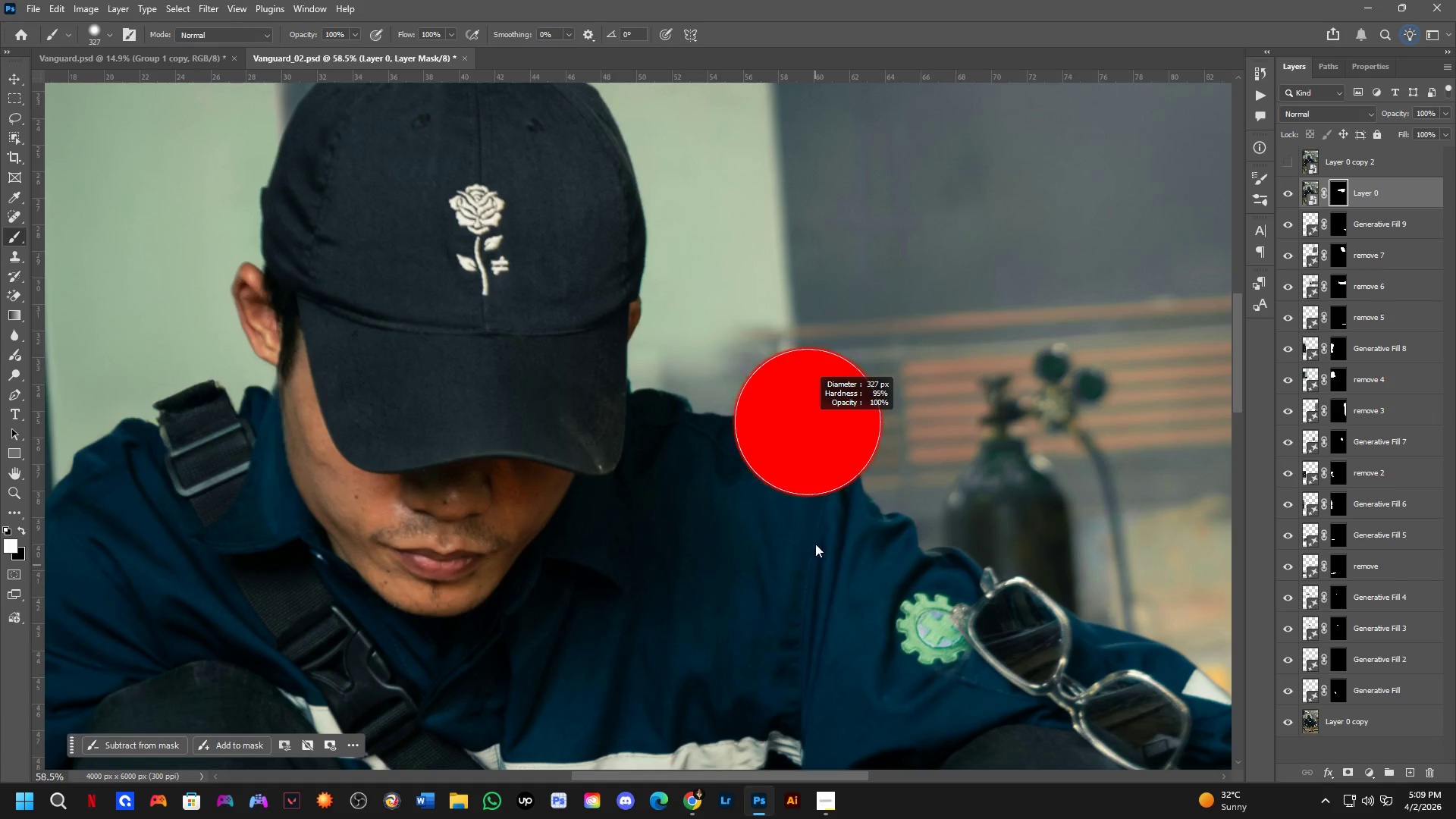 
key(Alt+AltLeft)
 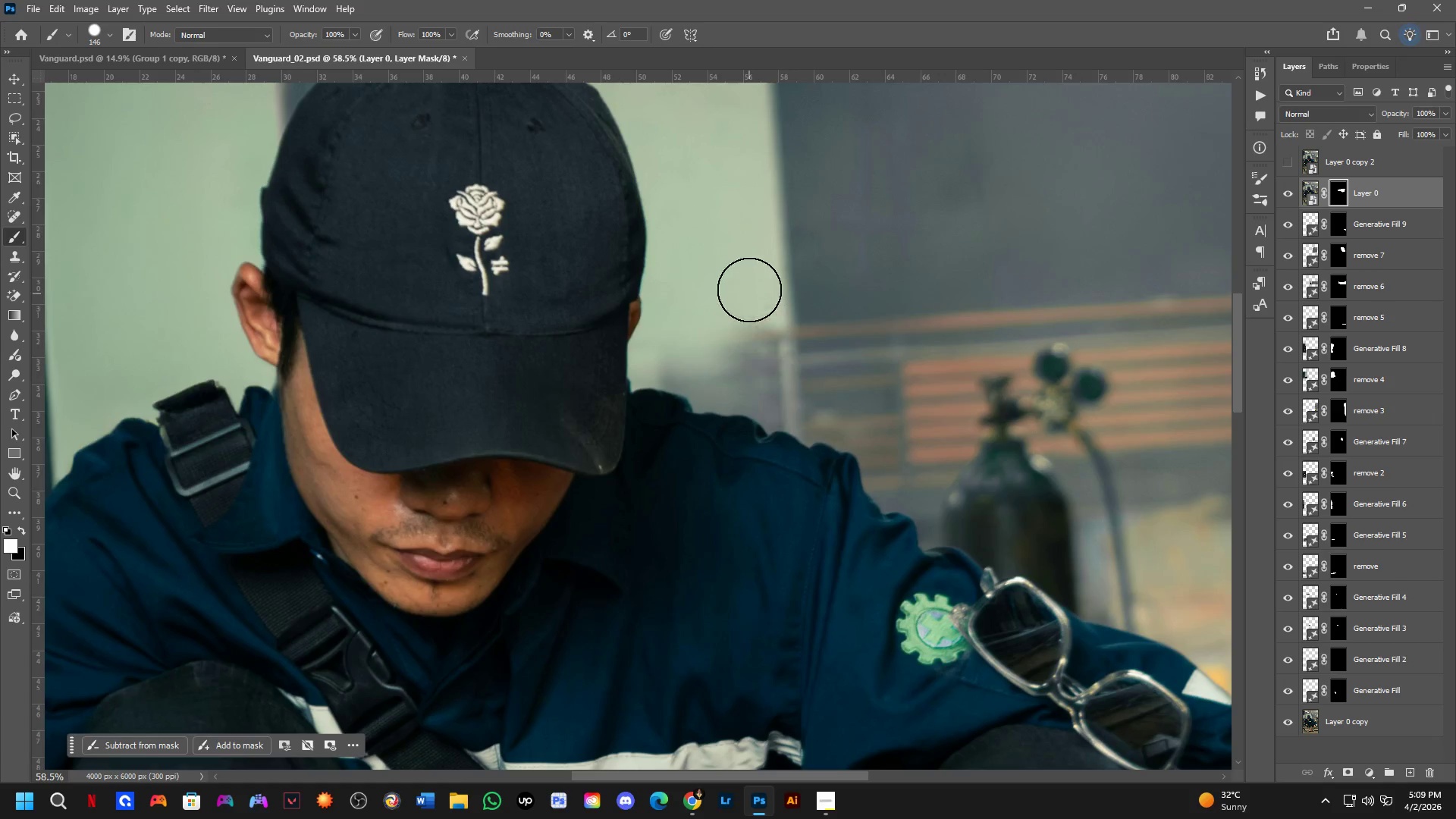 
left_click_drag(start_coordinate=[753, 288], to_coordinate=[777, 483])
 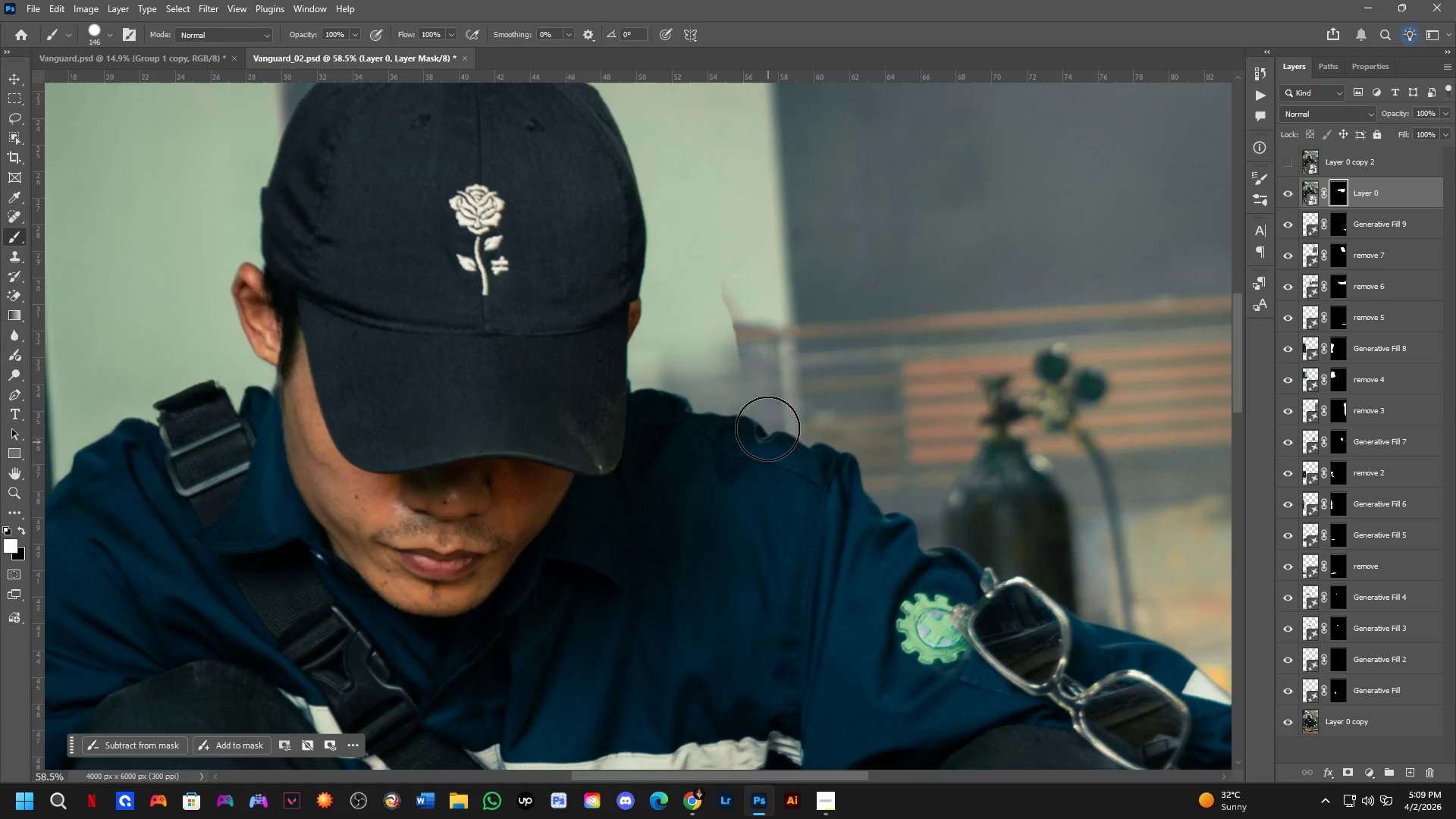 
key(Control+ControlLeft)
 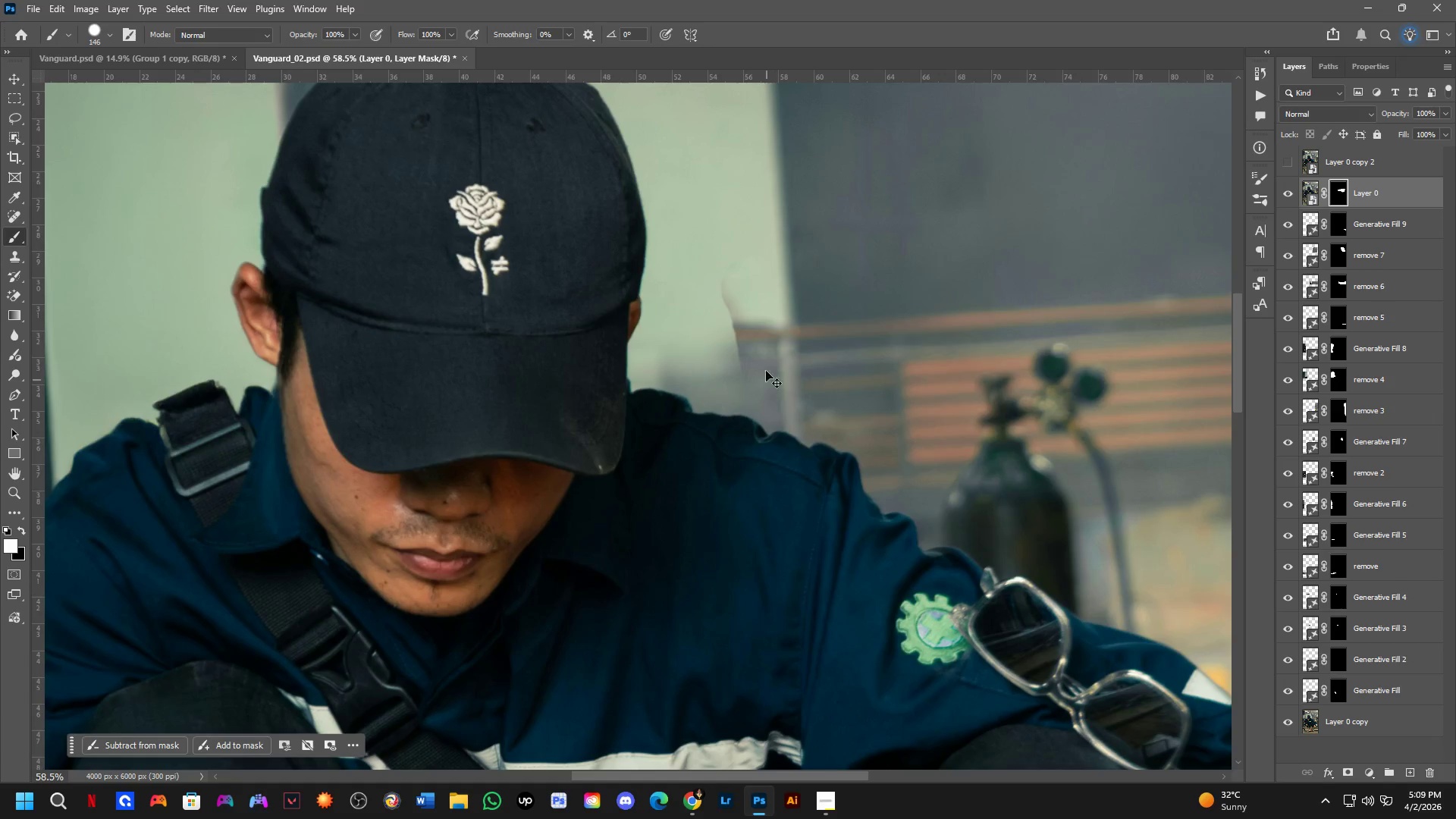 
key(Control+Z)
 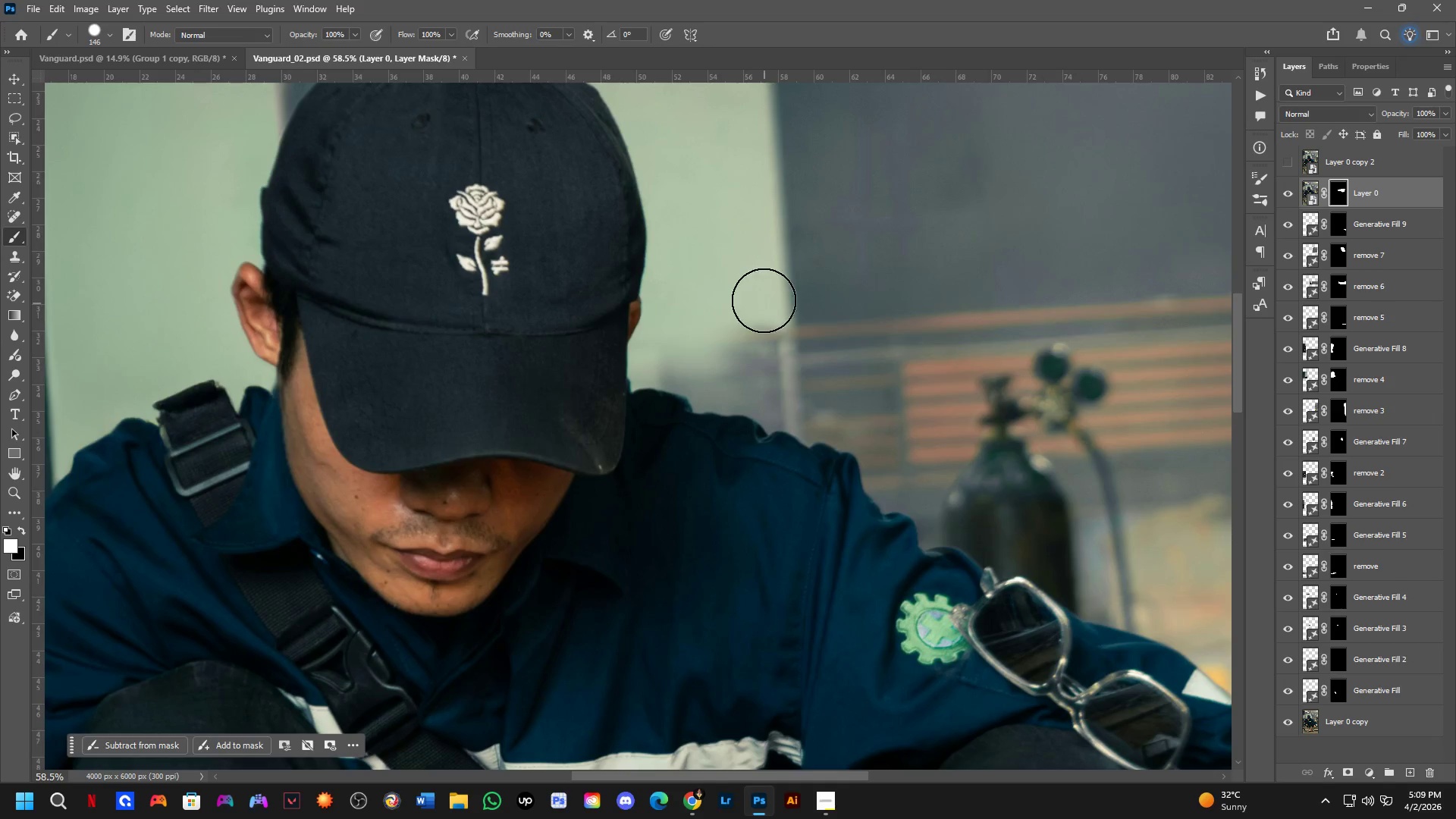 
type(xc)
key(Escape)
type(b)
 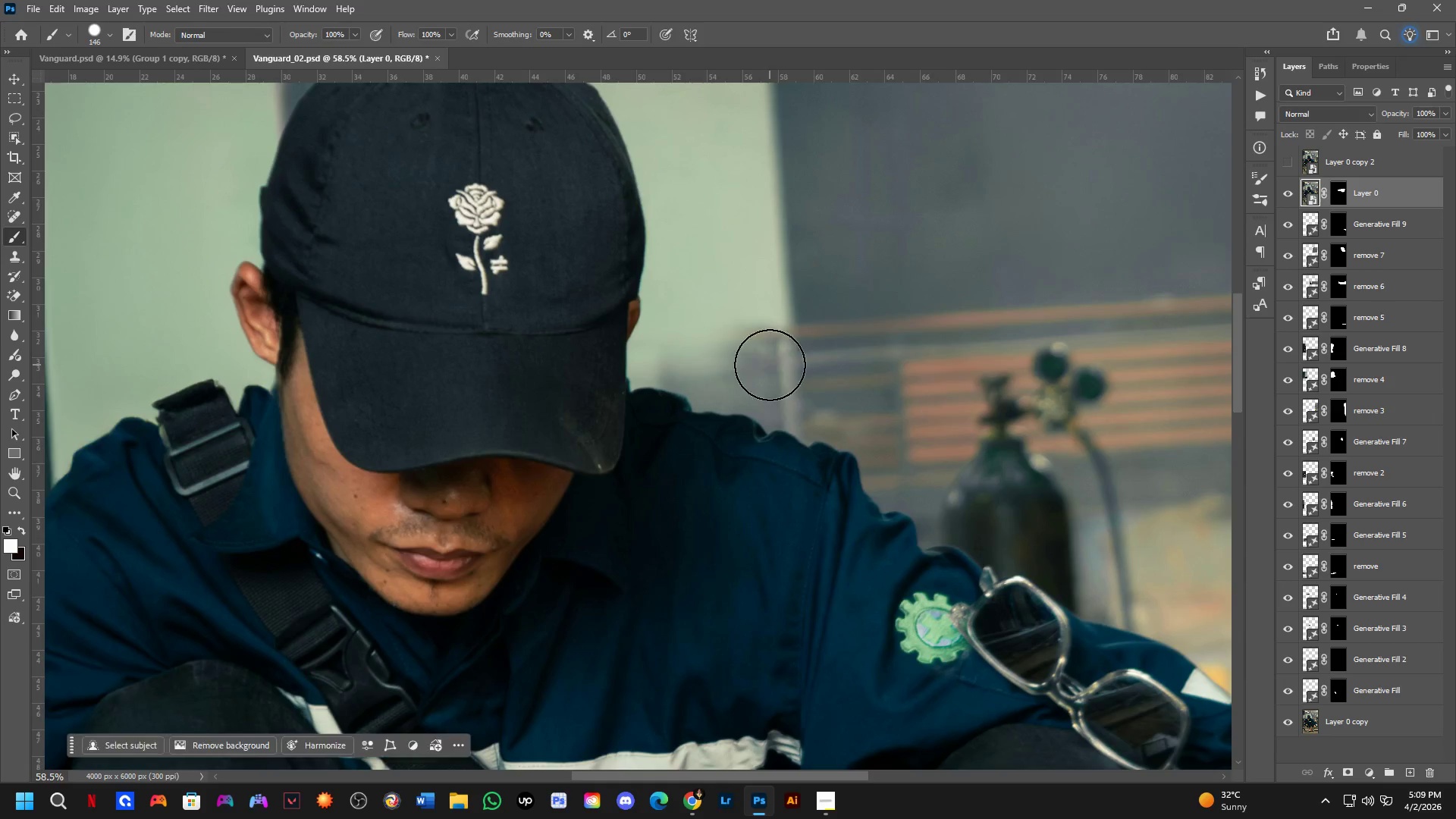 
left_click_drag(start_coordinate=[762, 296], to_coordinate=[852, 477])
 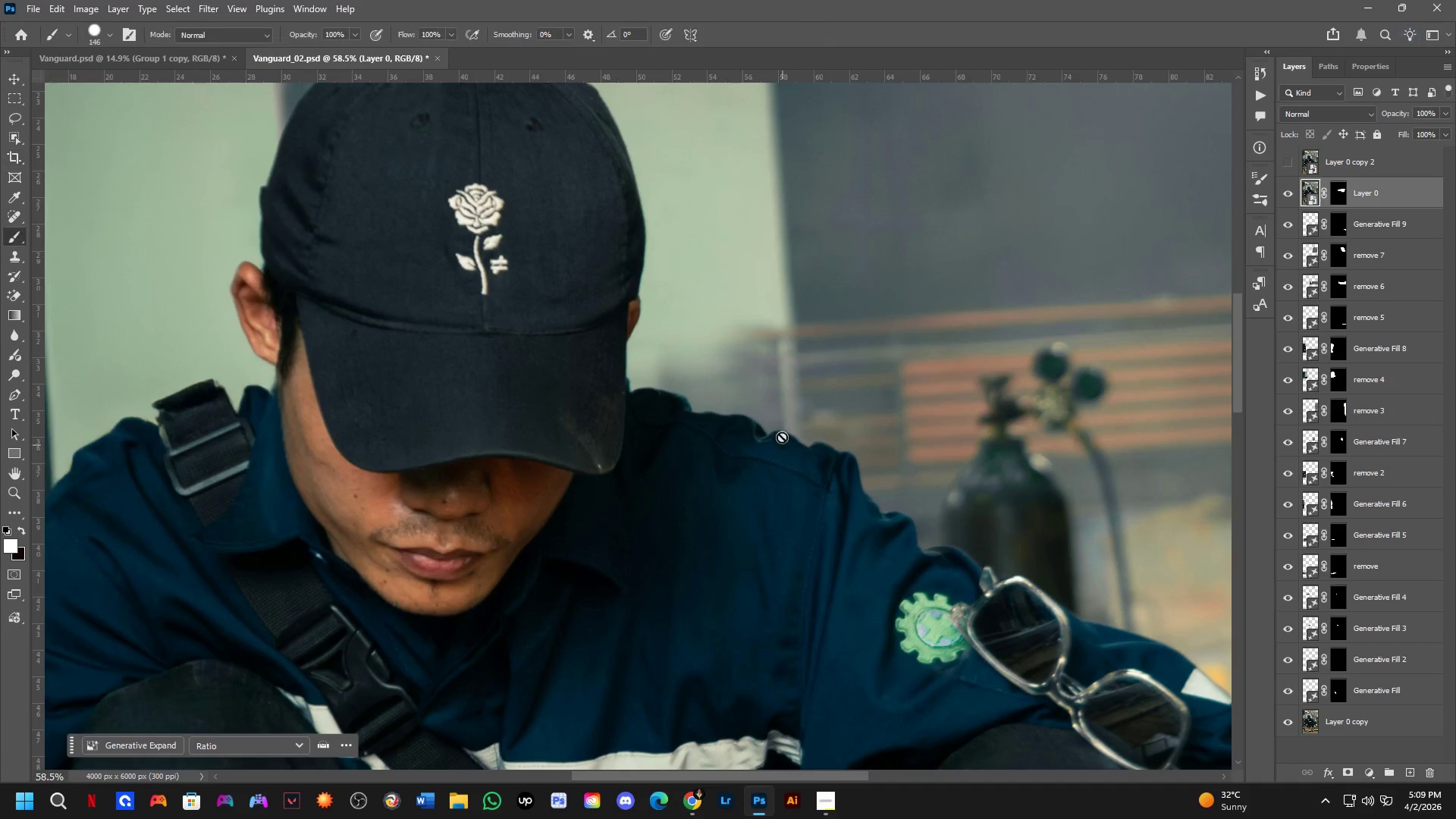 
scroll: coordinate [767, 365], scroll_direction: up, amount: 4.0
 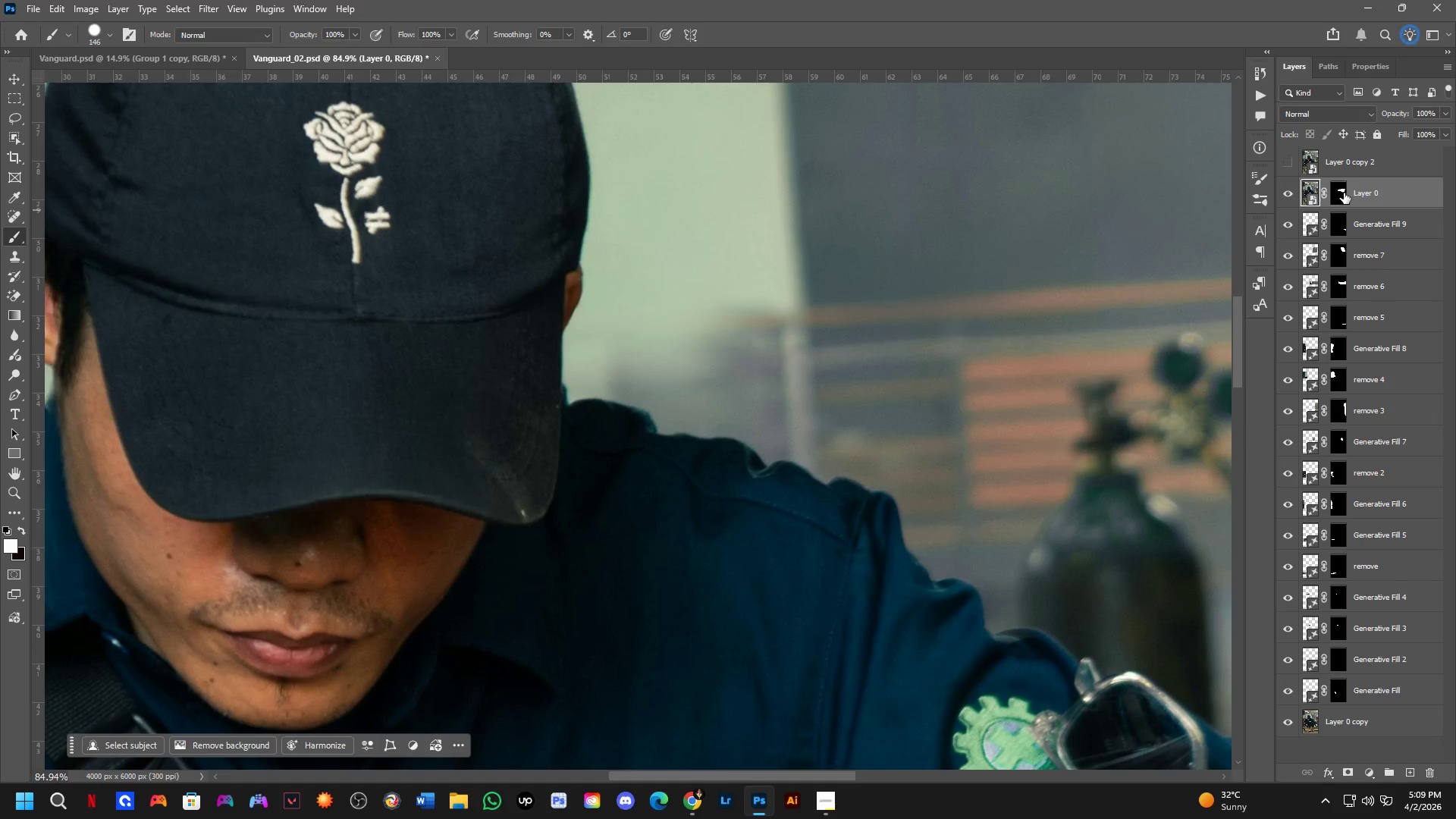 
left_click_drag(start_coordinate=[738, 279], to_coordinate=[770, 504])
 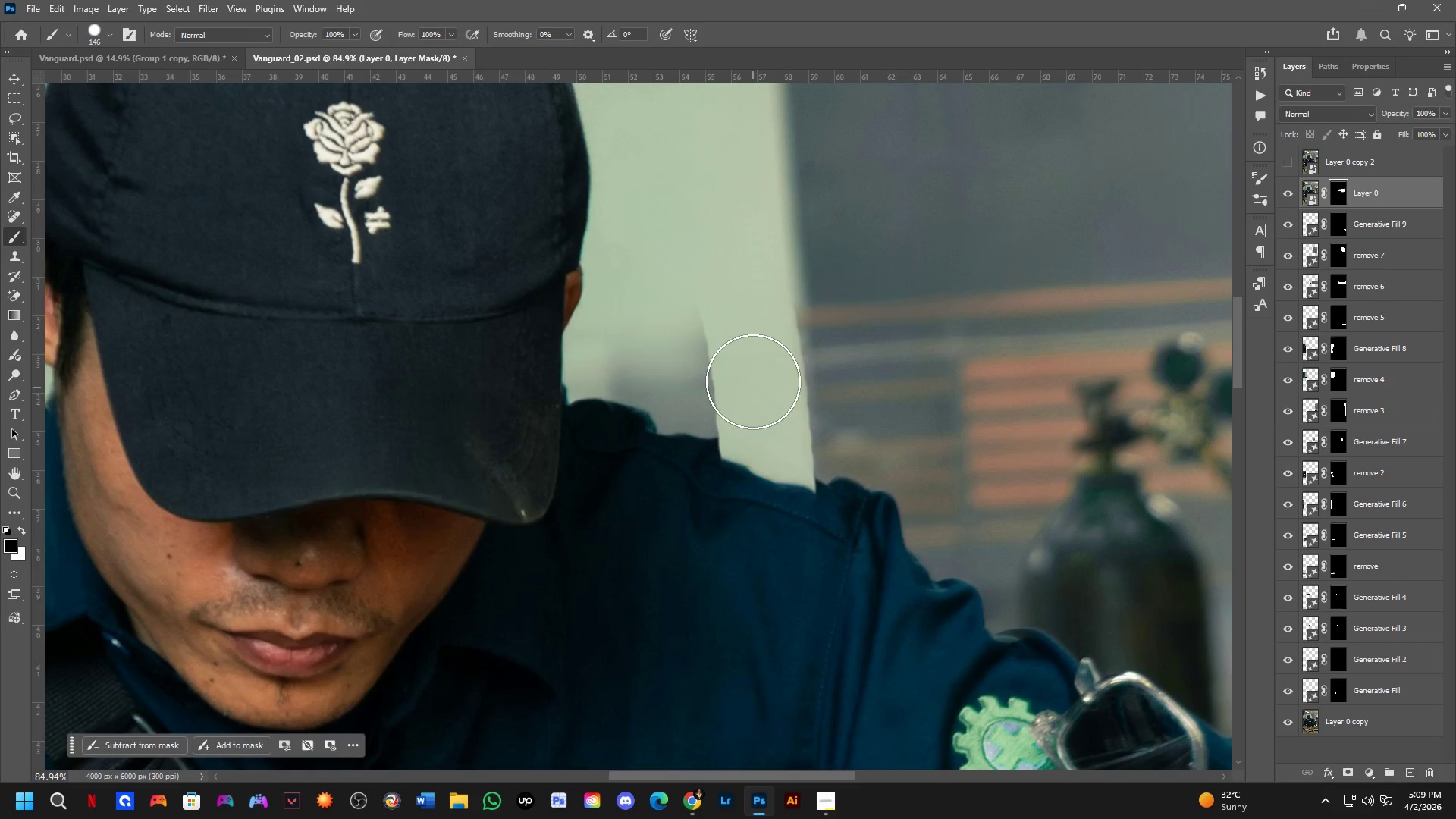 
key(Control+ControlLeft)
 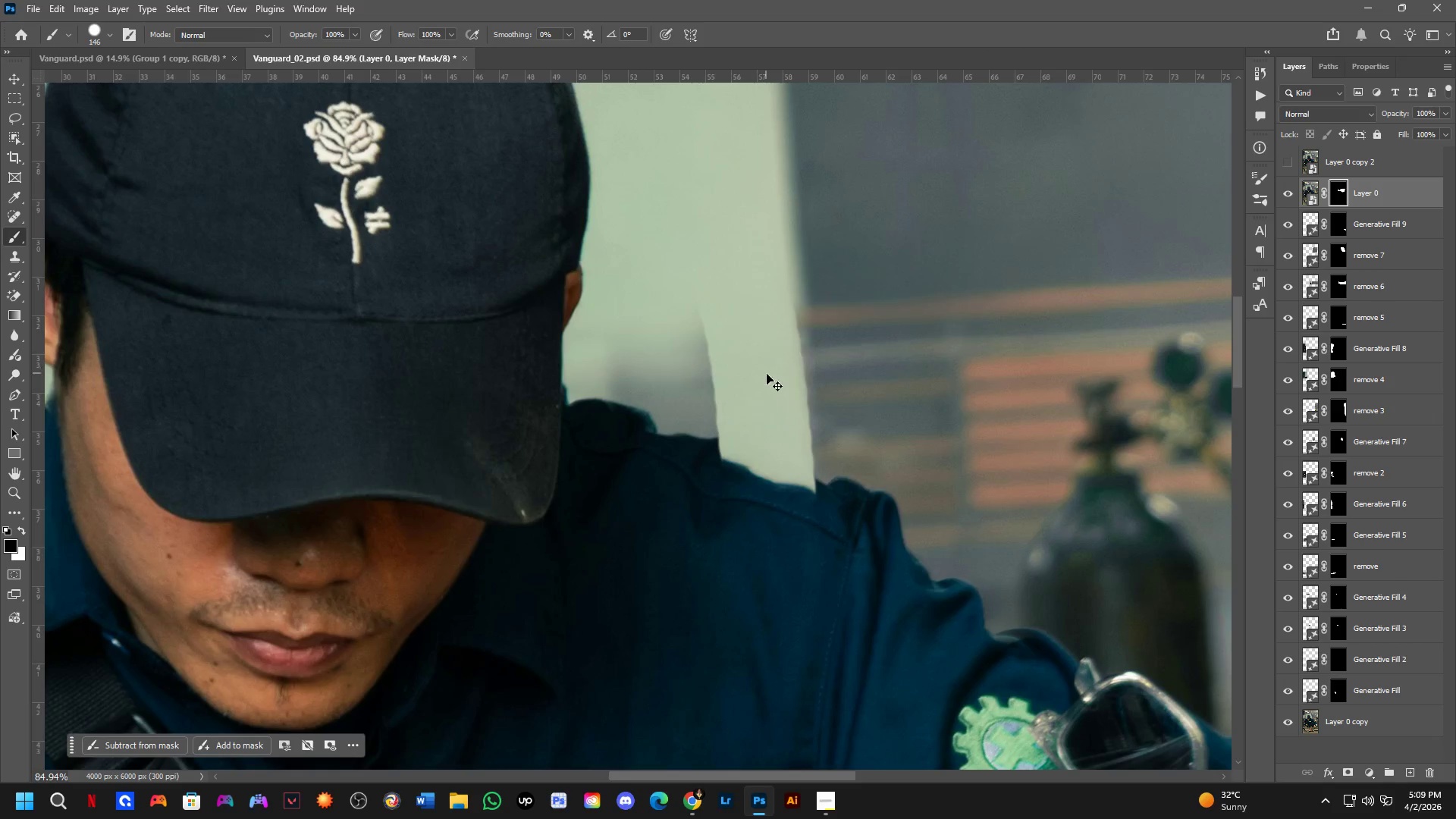 
key(Control+Z)
 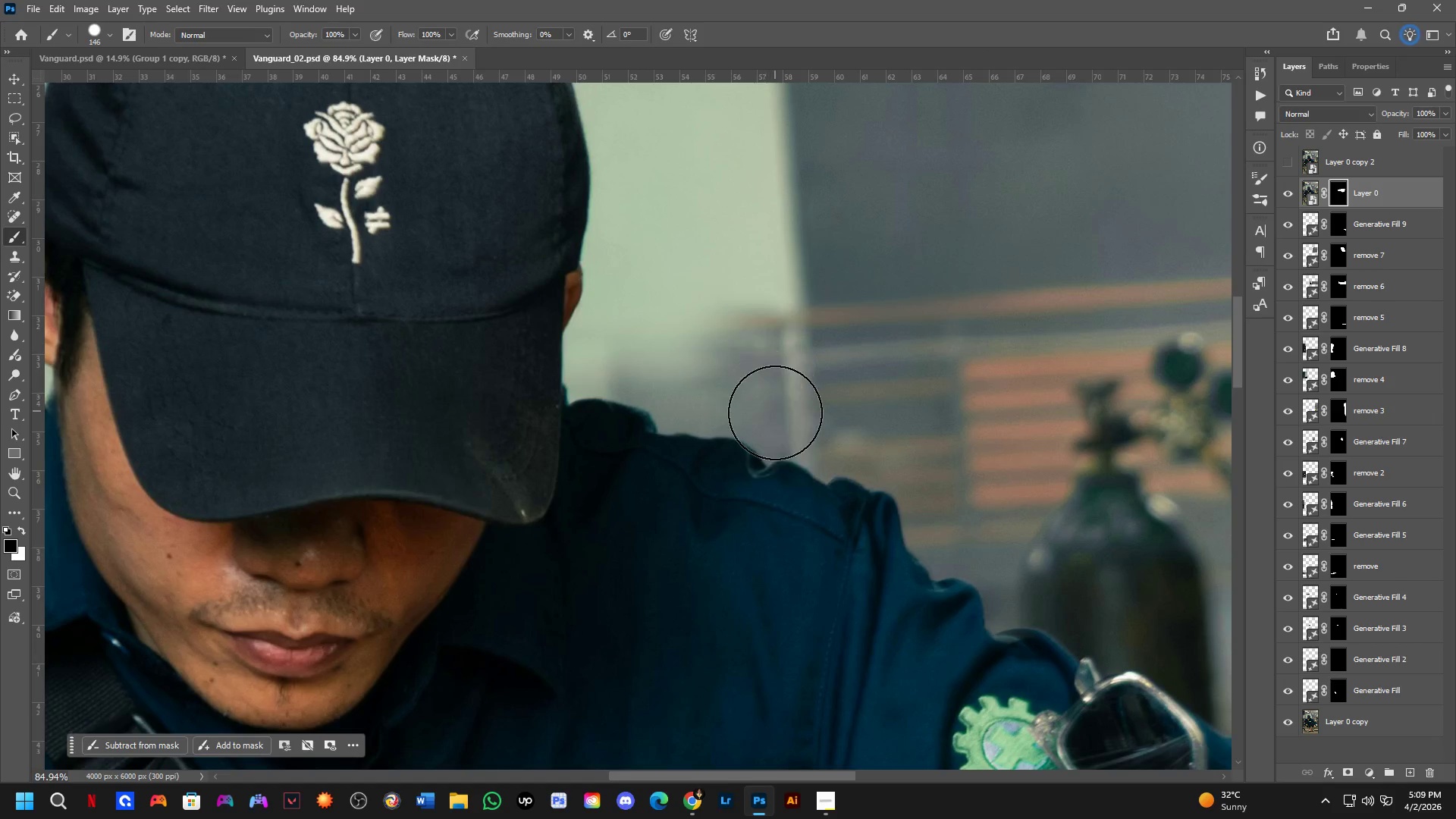 
key(Alt+AltLeft)
 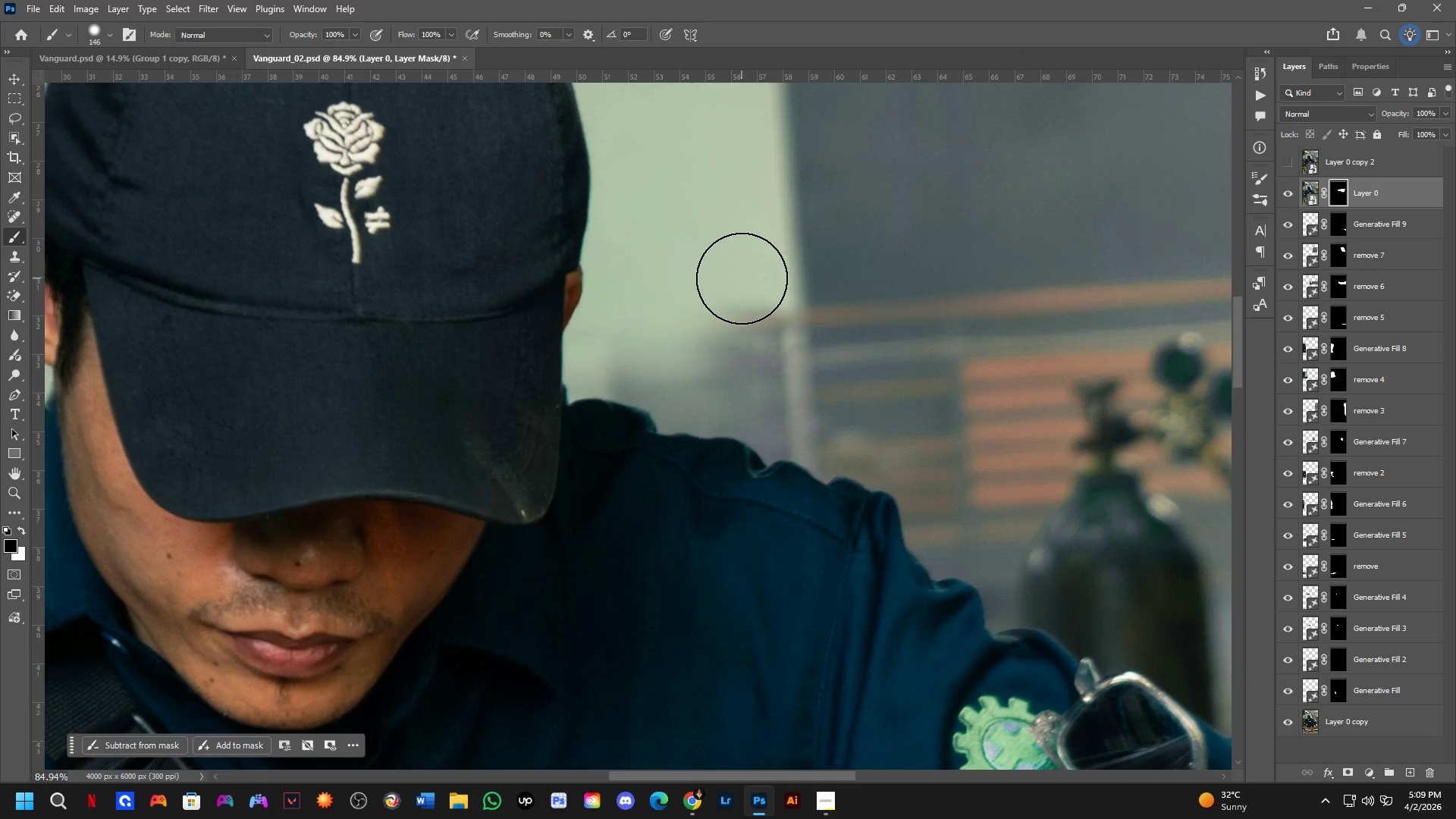 
left_click([757, 287])
 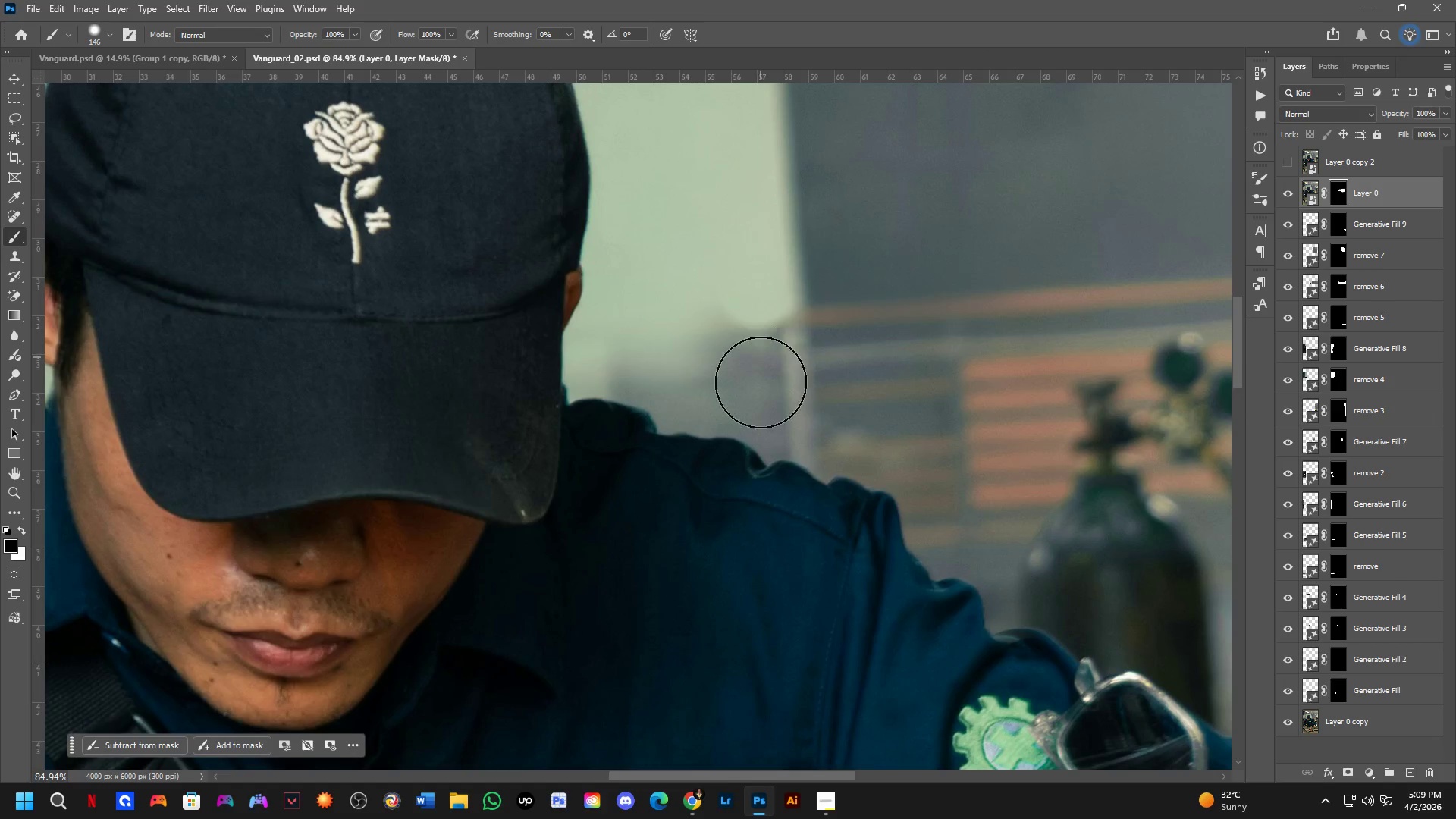 
hold_key(key=ShiftLeft, duration=0.52)
left_click([777, 558])
 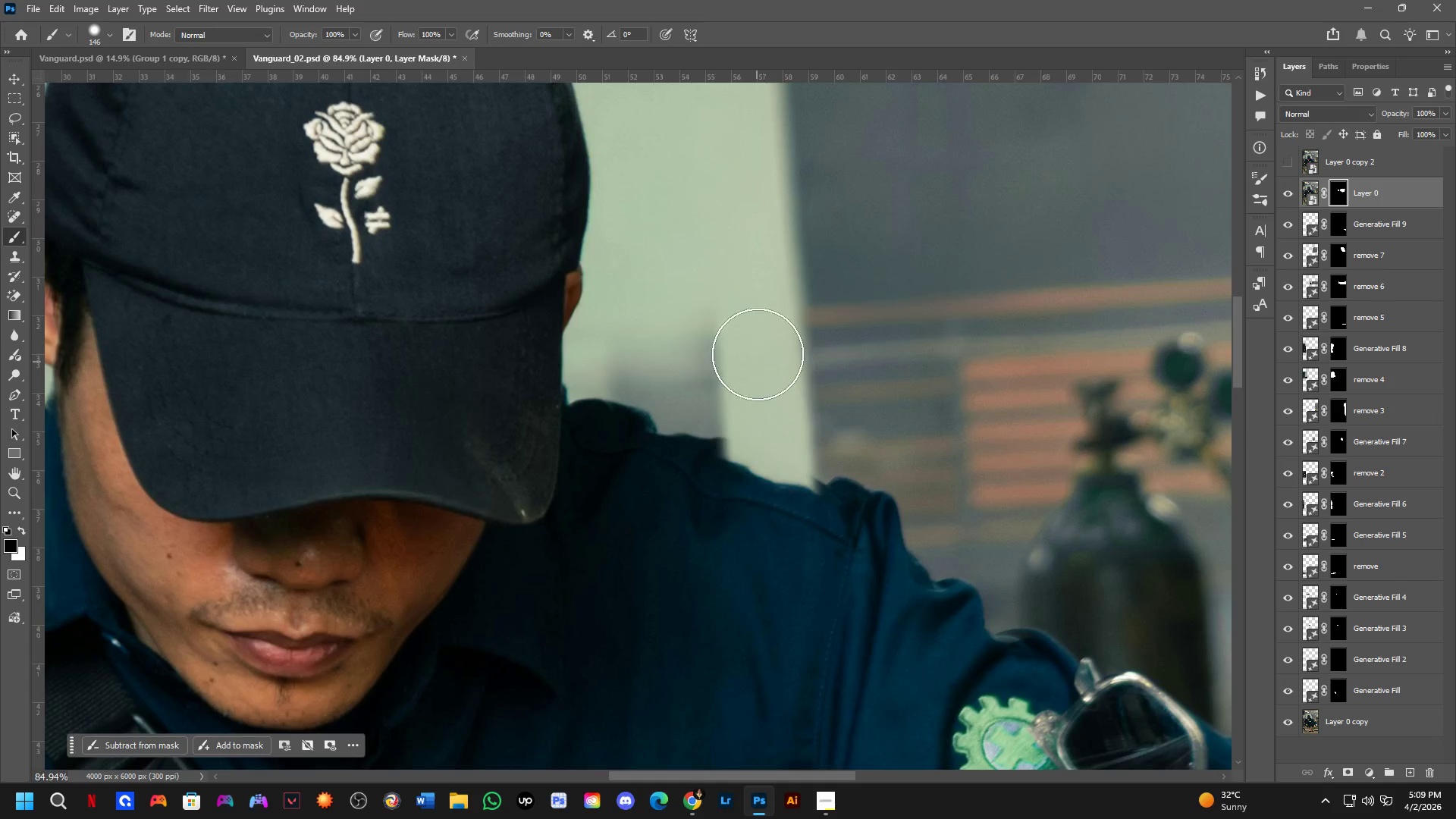 
key(Shift+ShiftLeft)
 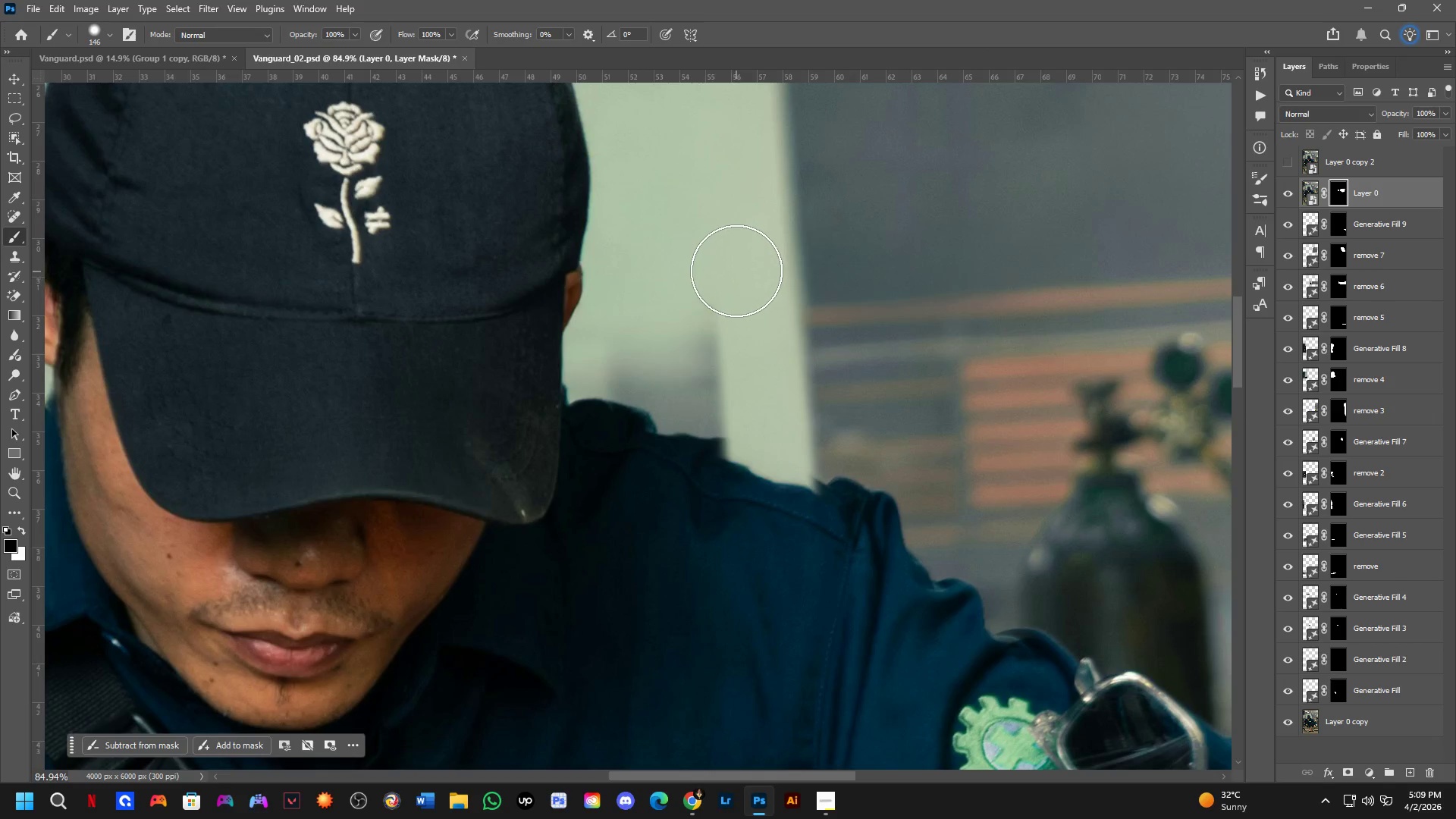 
left_click([736, 271])
 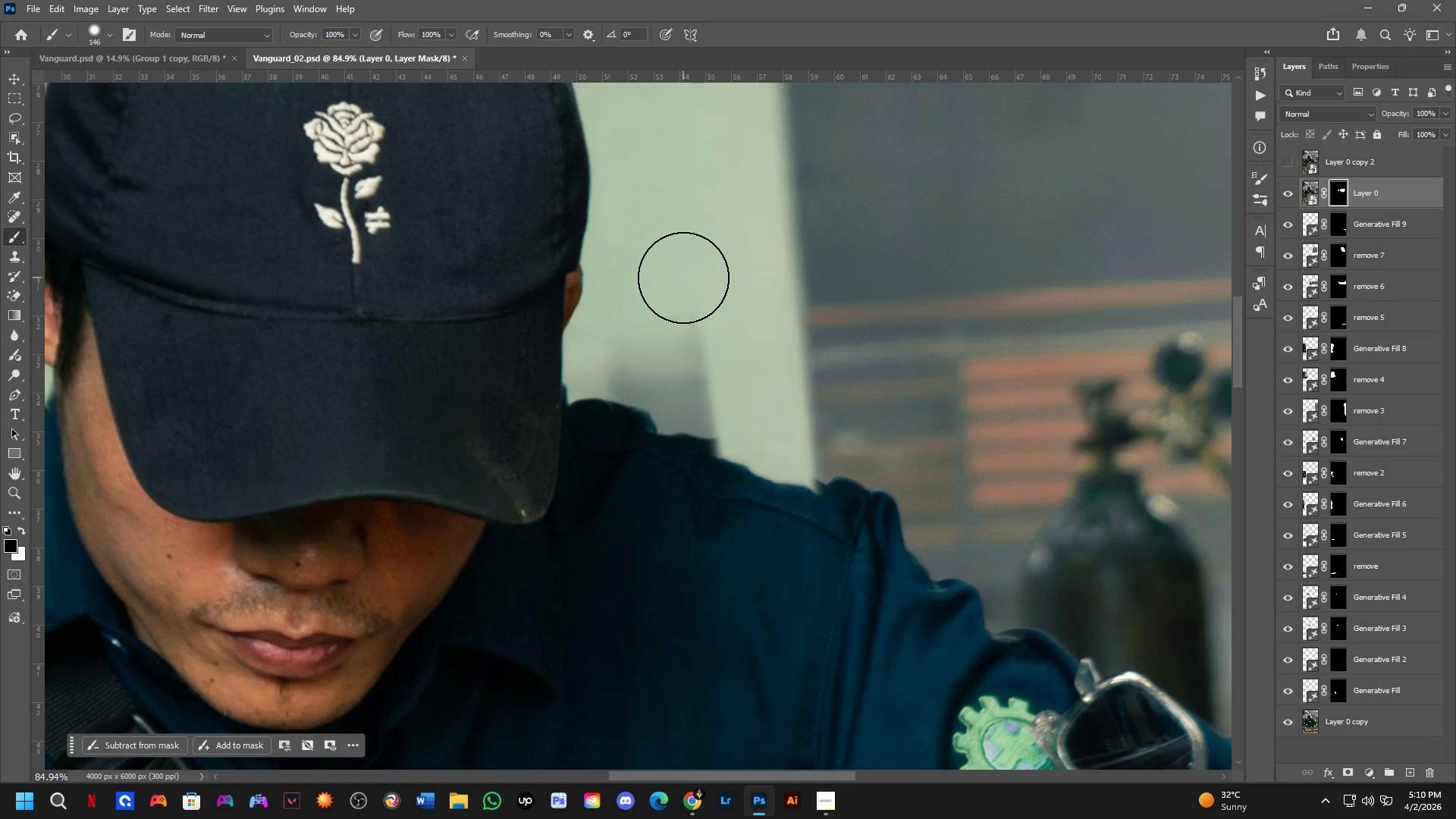 
left_click_drag(start_coordinate=[683, 278], to_coordinate=[604, 500])
 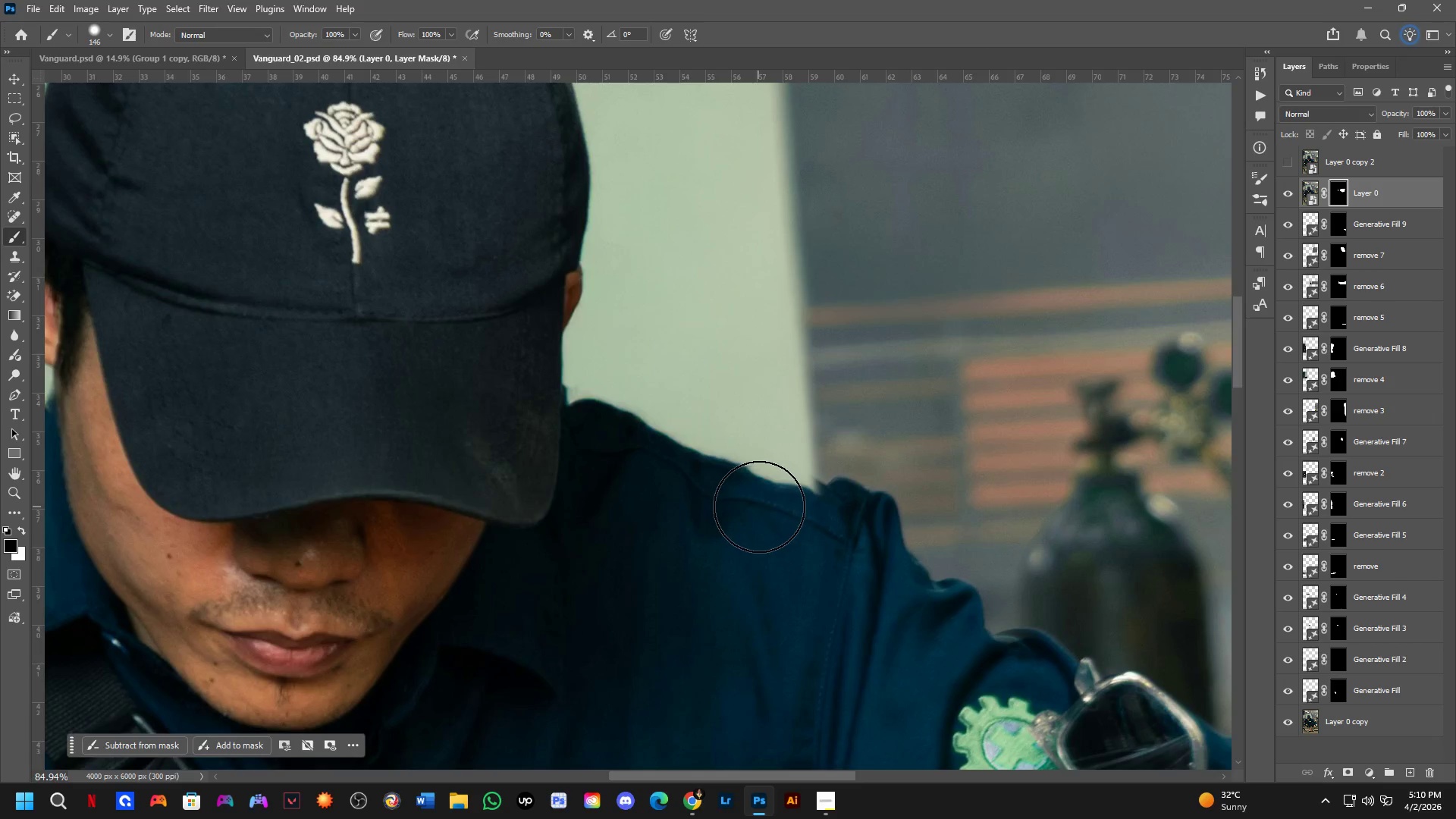 
key(Alt+AltLeft)
 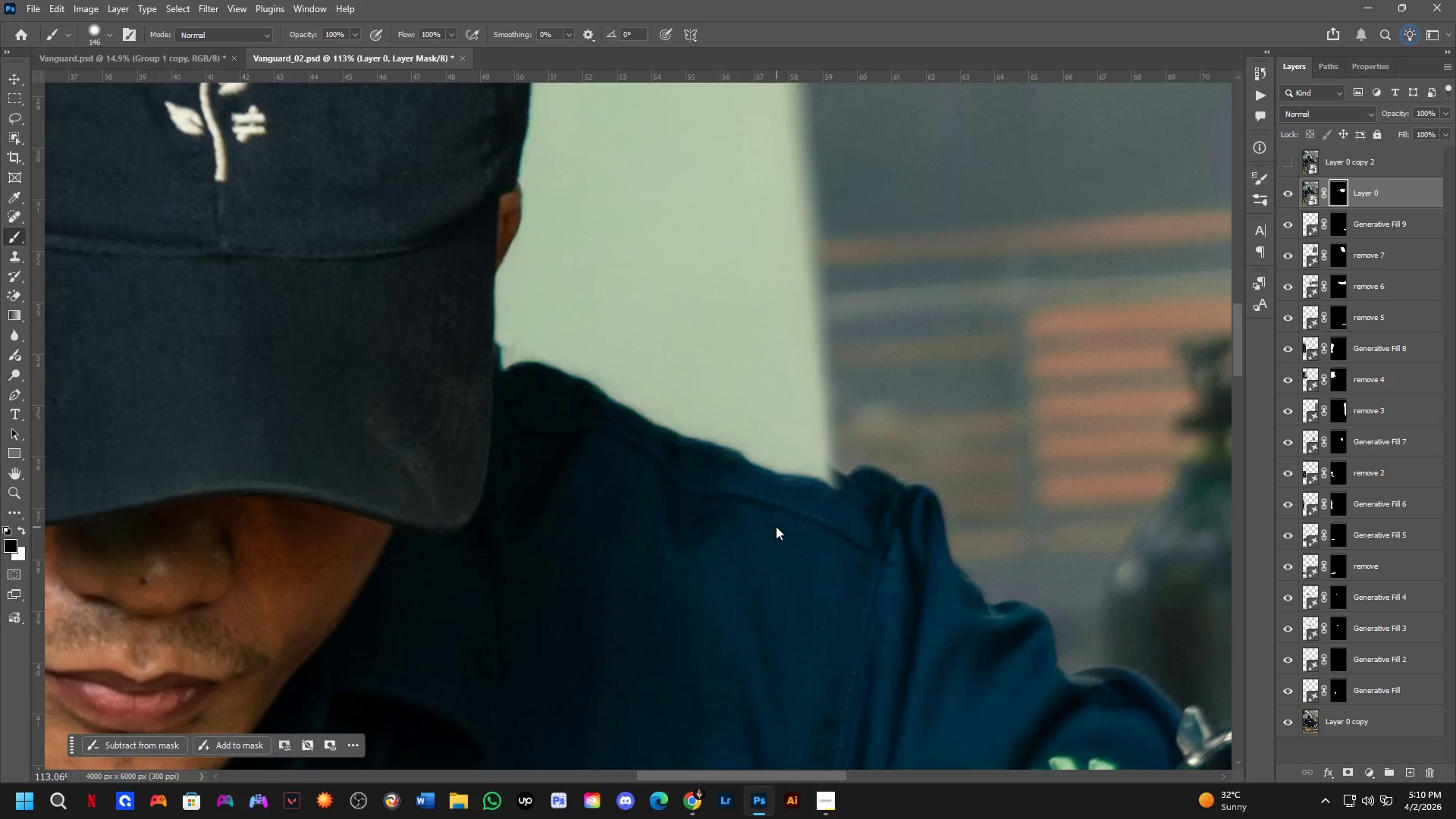 
scroll: coordinate [774, 516], scroll_direction: up, amount: 3.0
 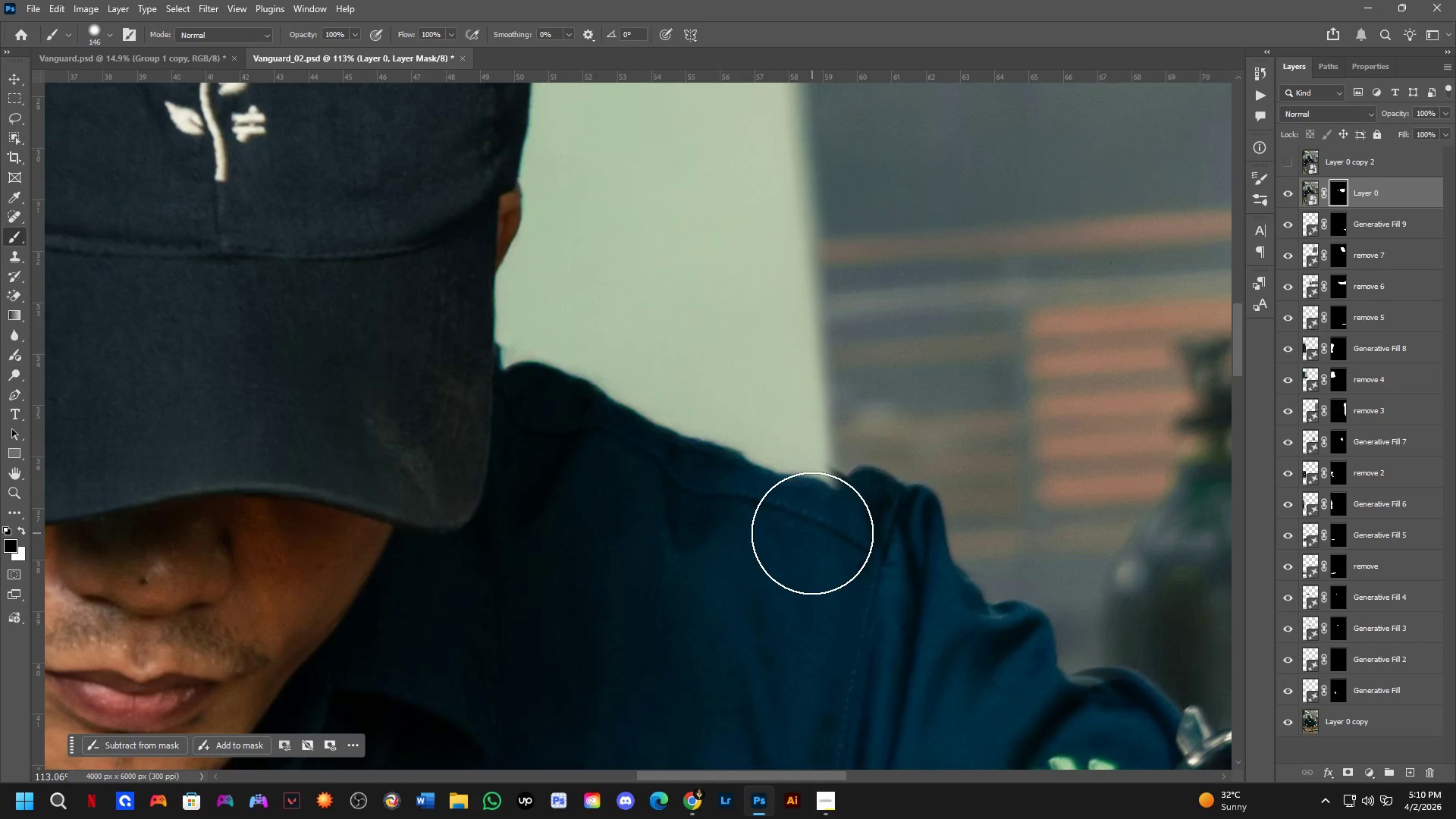 
key(Shift+ShiftLeft)
 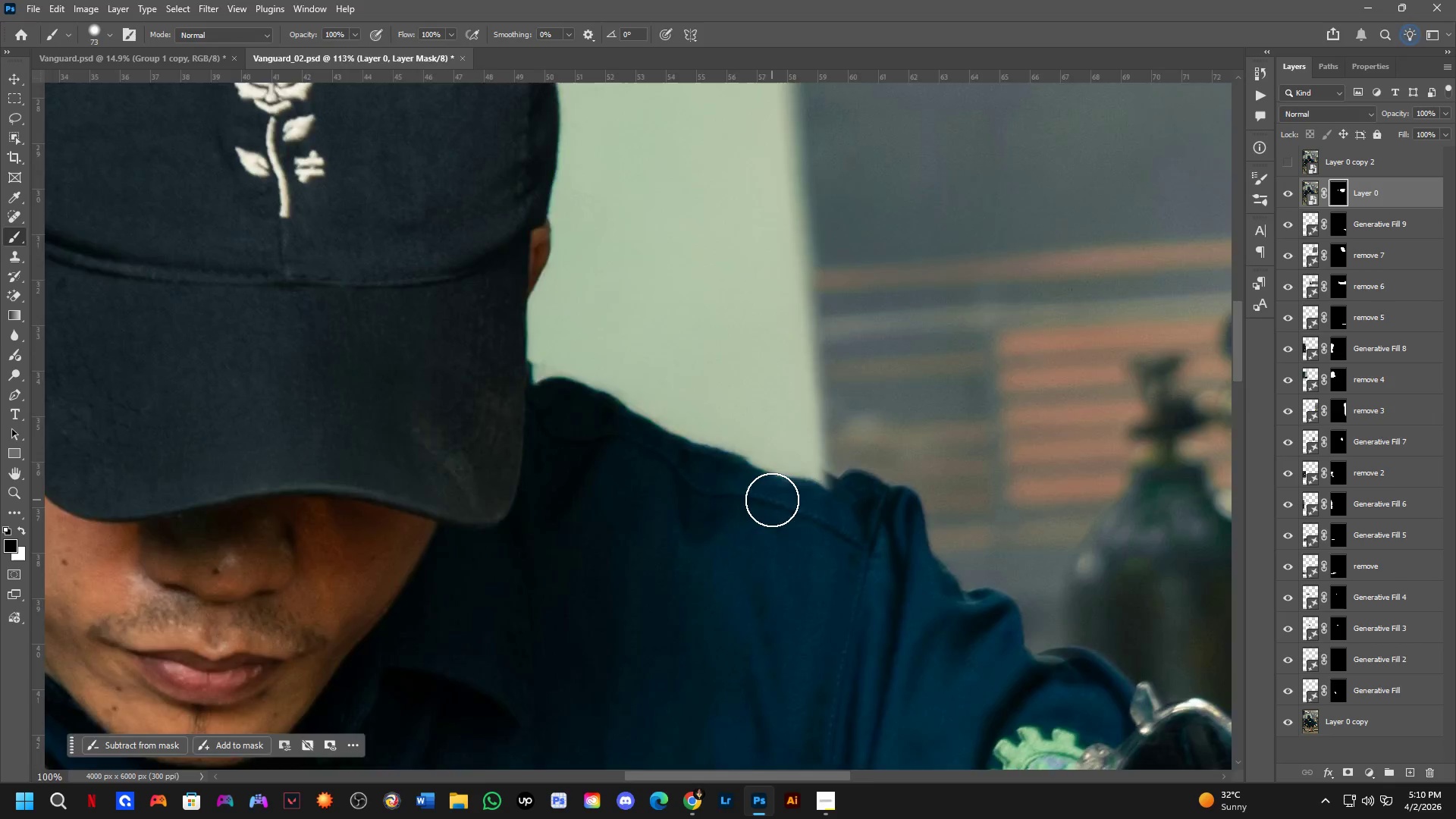 
hold_key(key=Space, duration=0.56)
 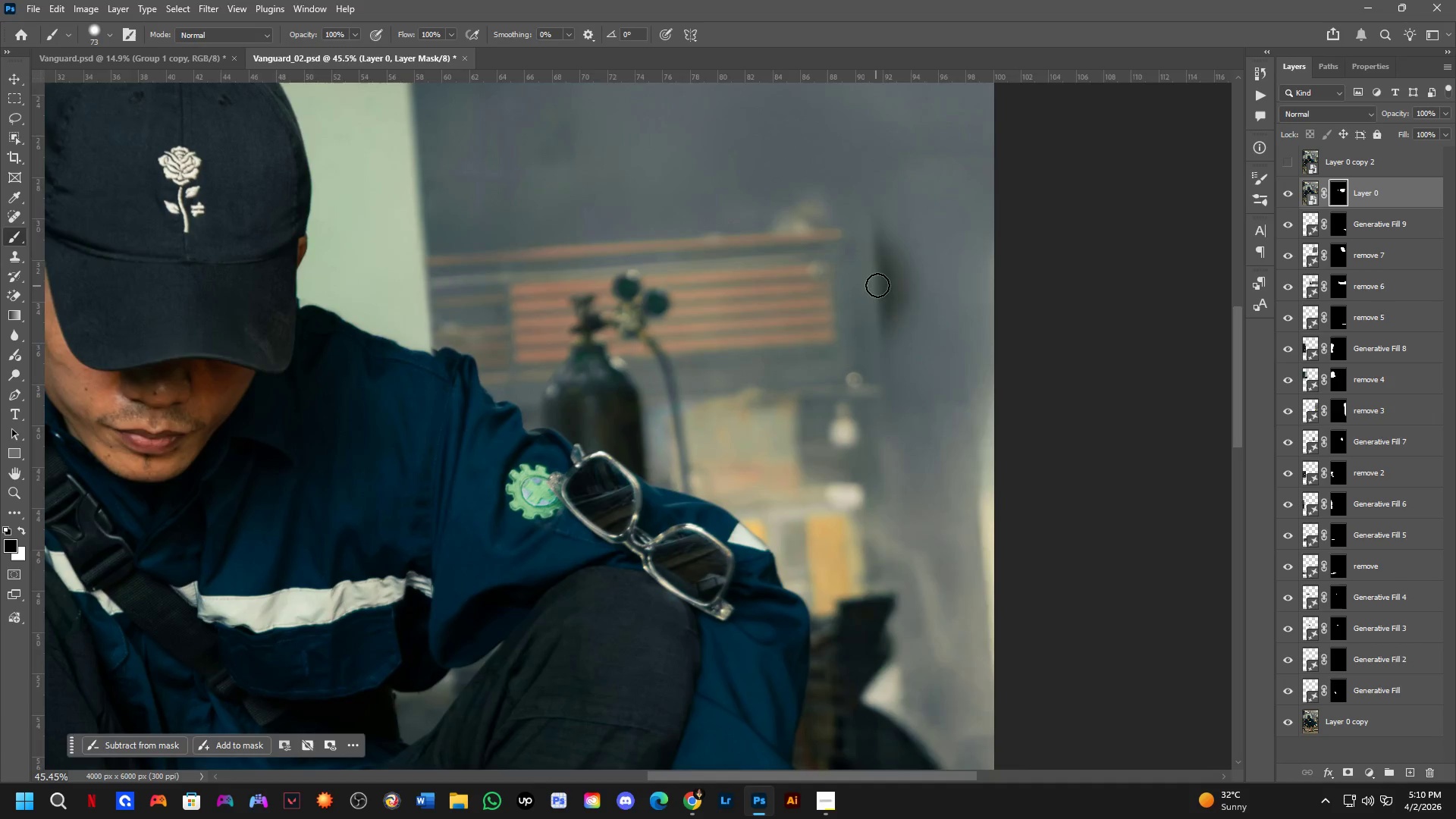 
left_click_drag(start_coordinate=[913, 526], to_coordinate=[744, 355])
 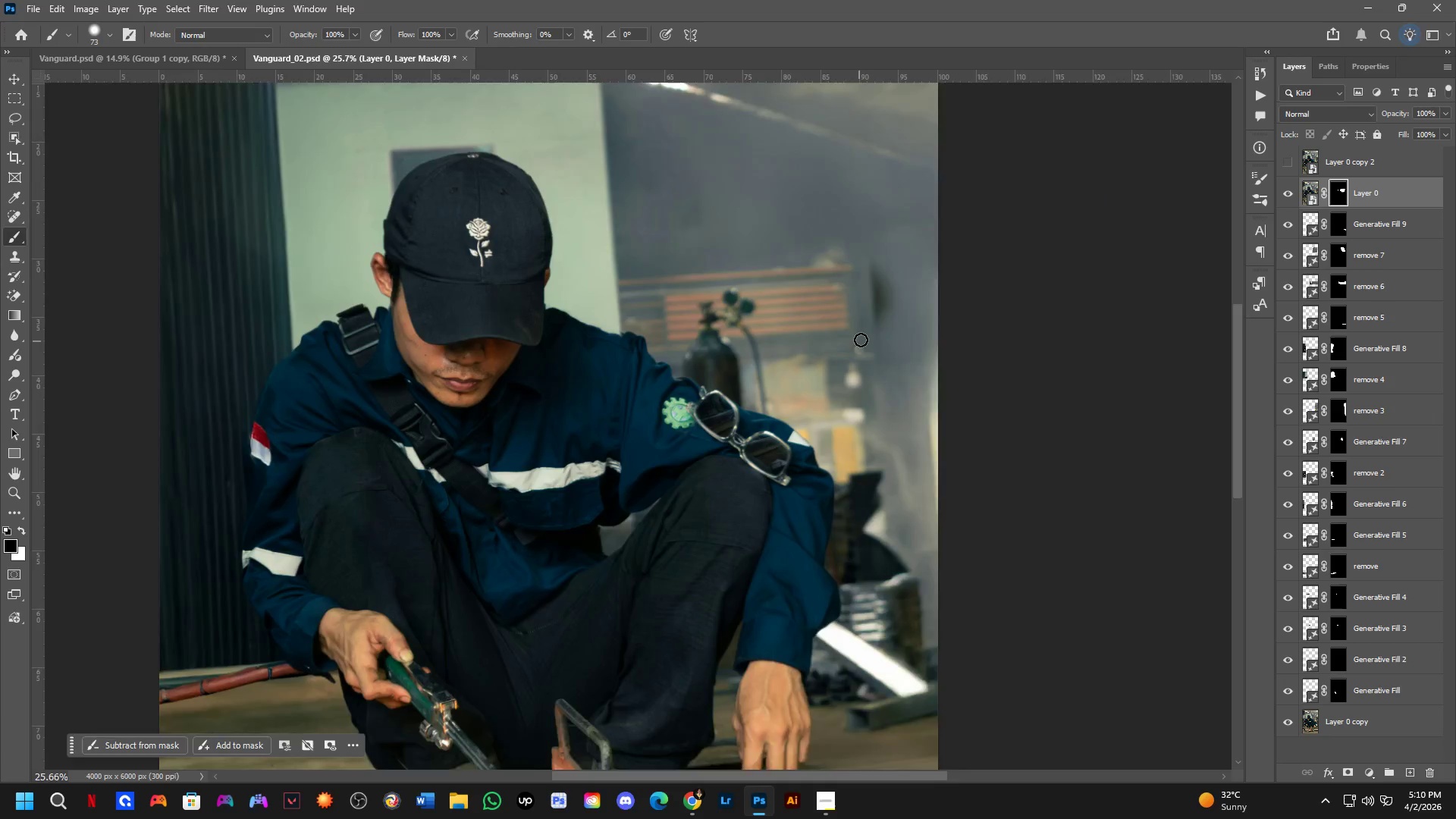 
scroll: coordinate [788, 532], scroll_direction: down, amount: 10.0
 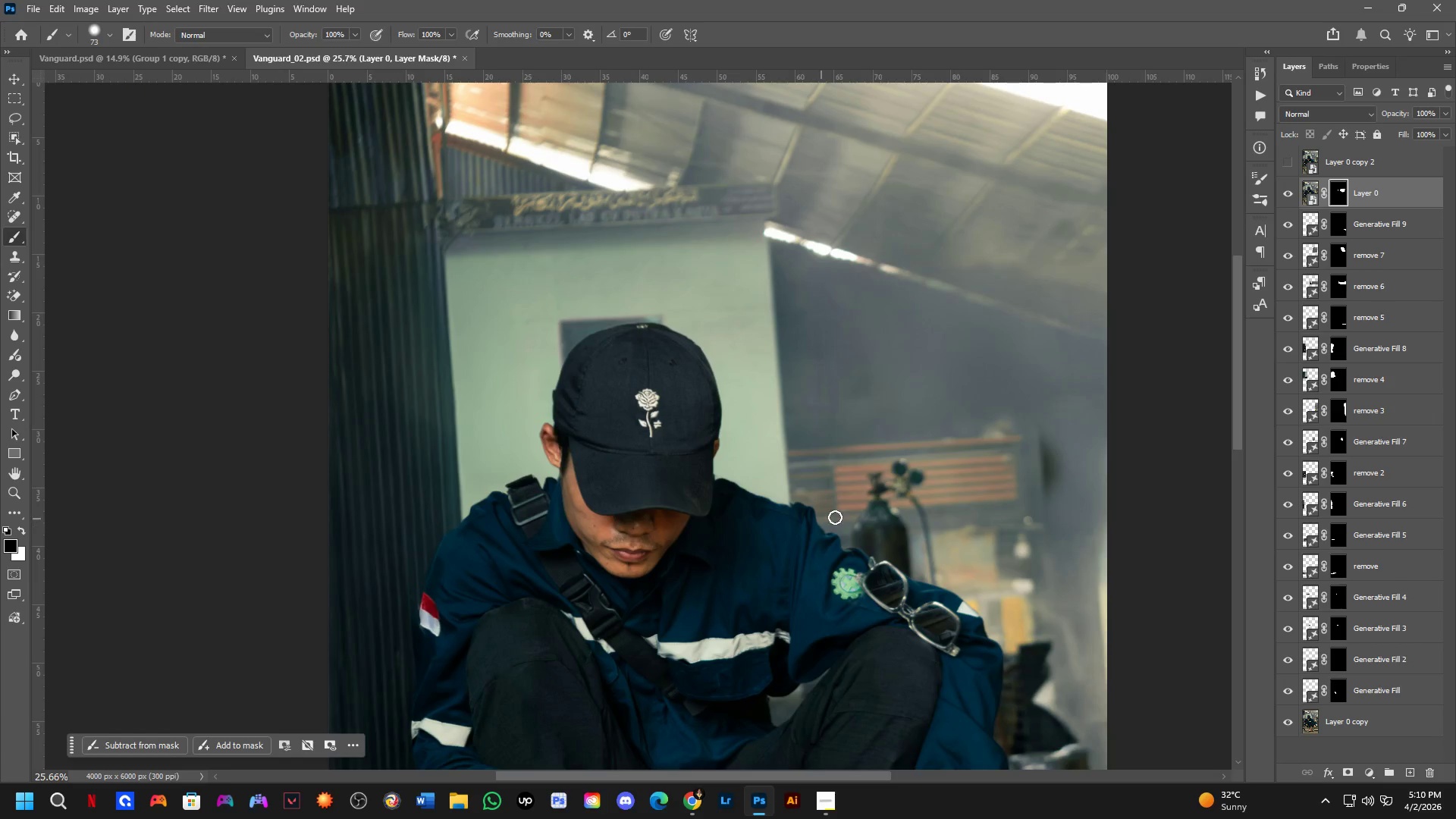 
key(Alt+AltLeft)
 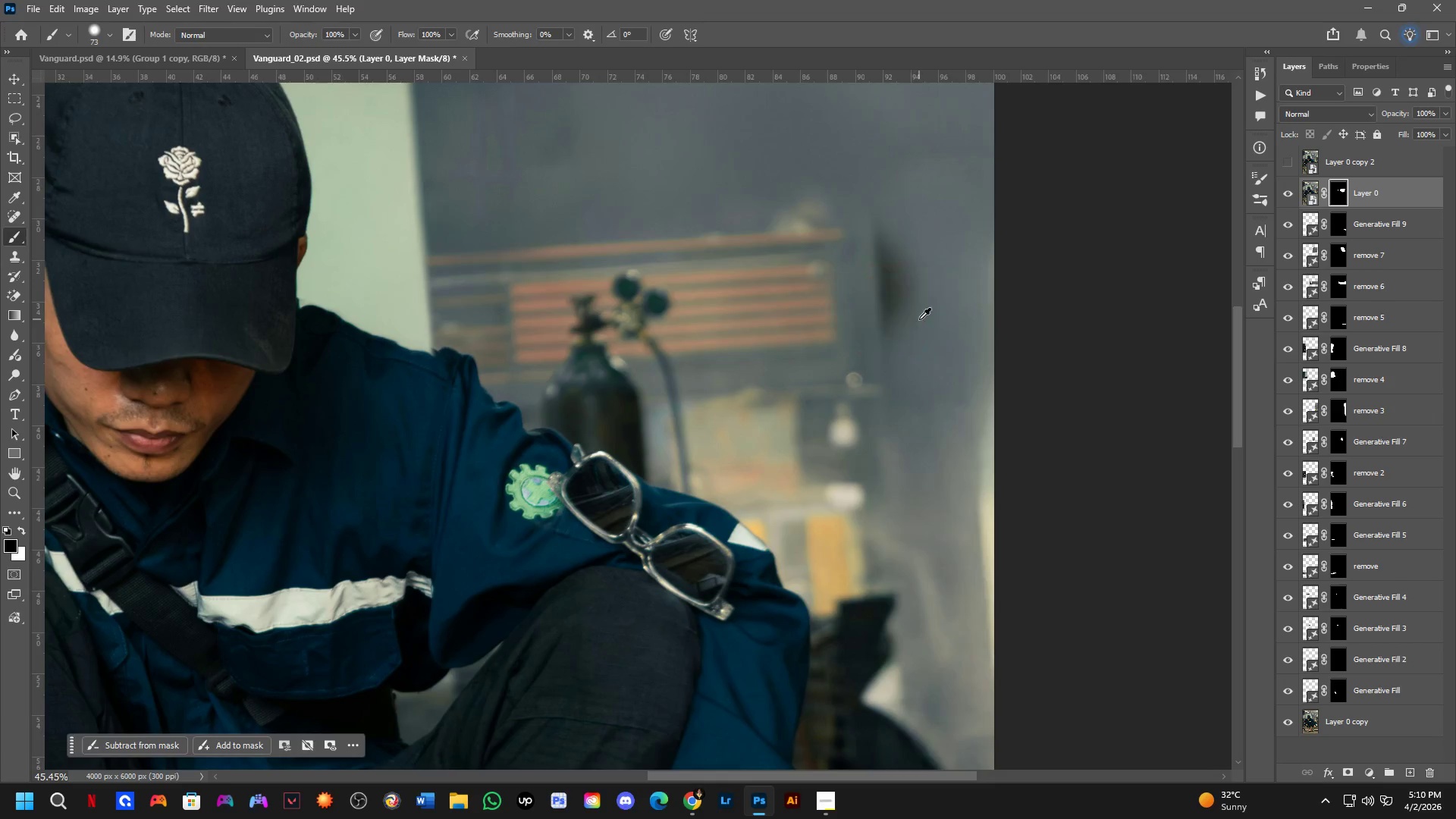 
scroll: coordinate [869, 287], scroll_direction: up, amount: 6.0
 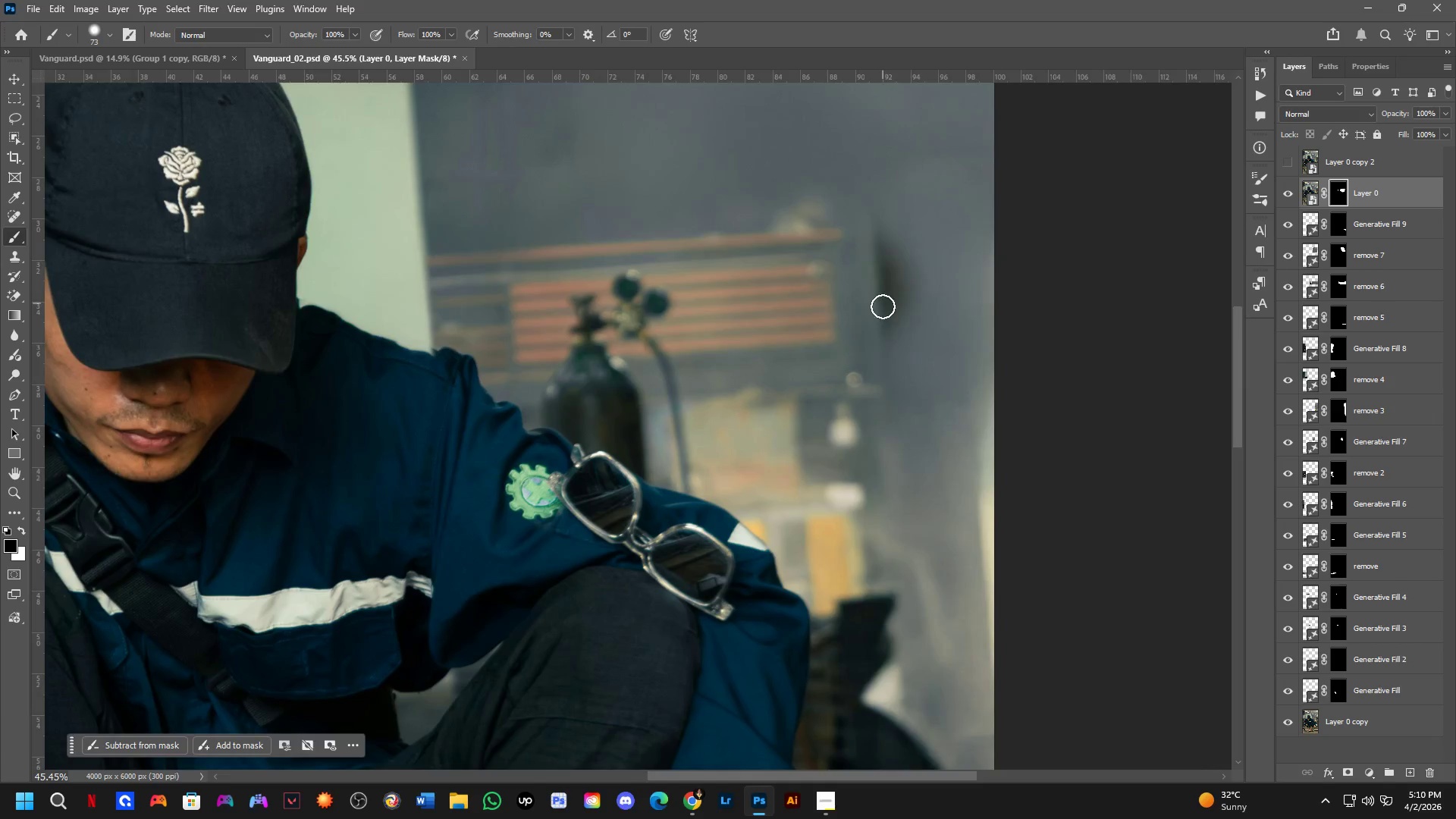 
key(X)
 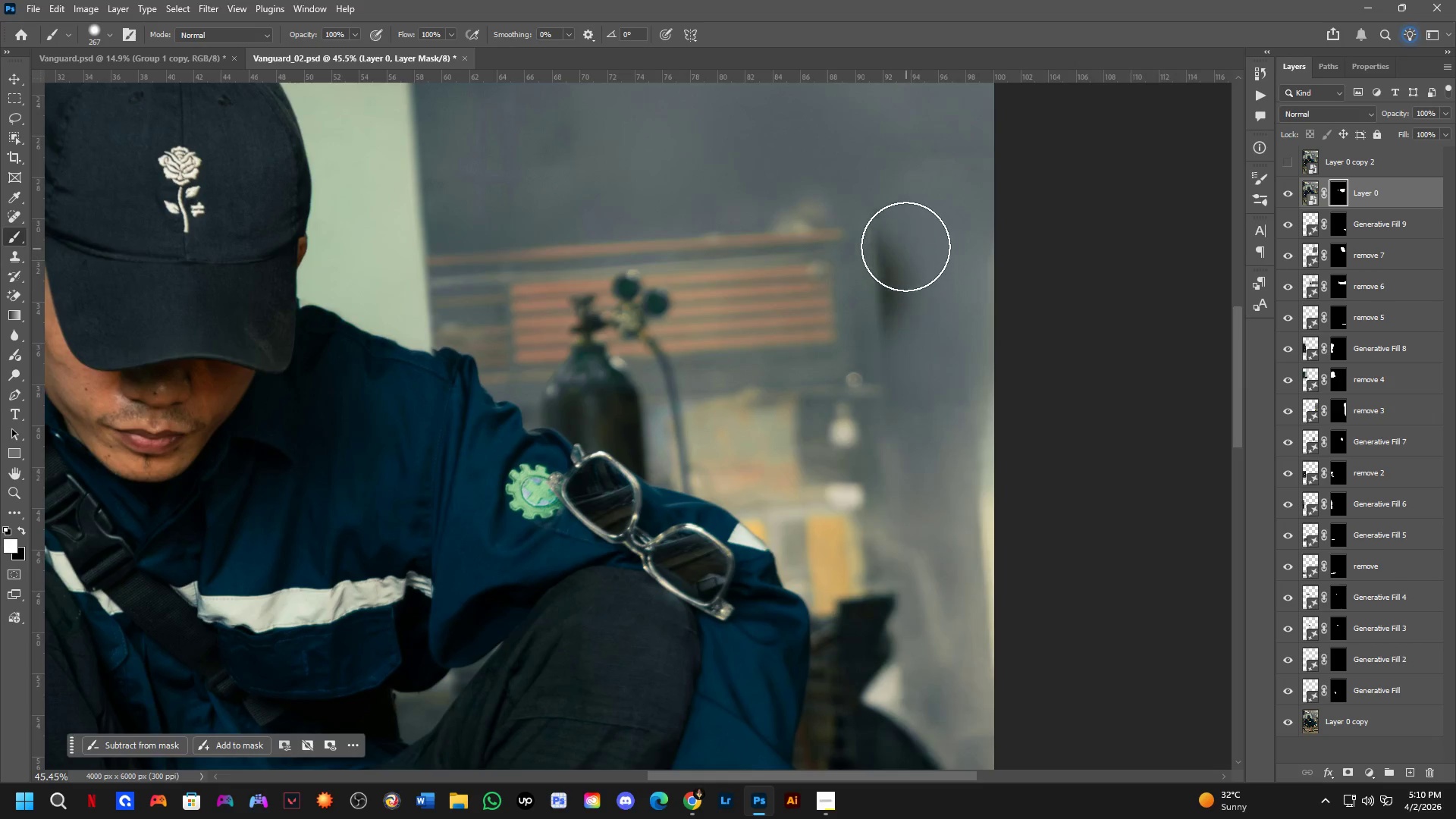 
left_click_drag(start_coordinate=[905, 247], to_coordinate=[925, 354])
 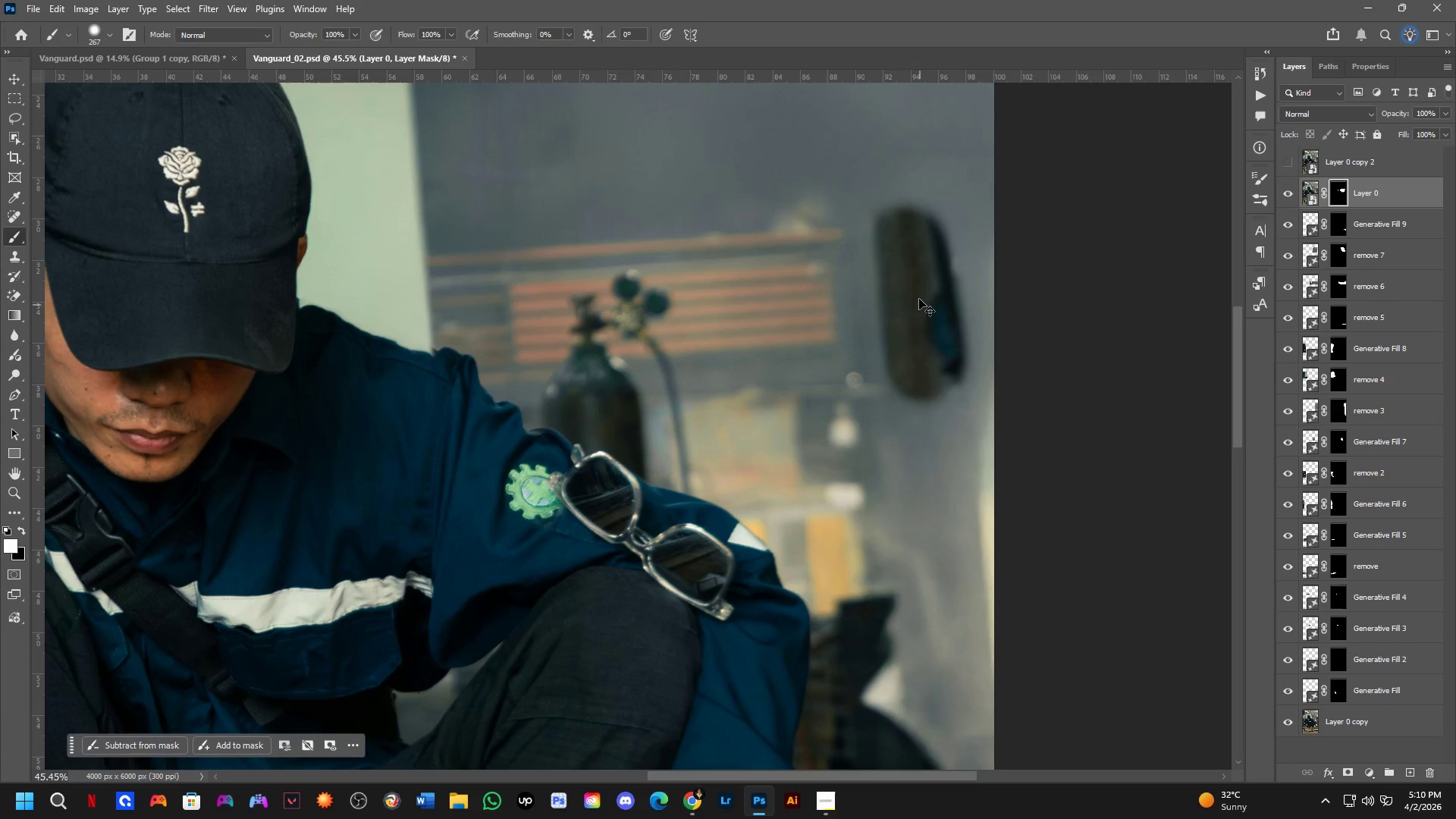 
key(Control+ControlLeft)
 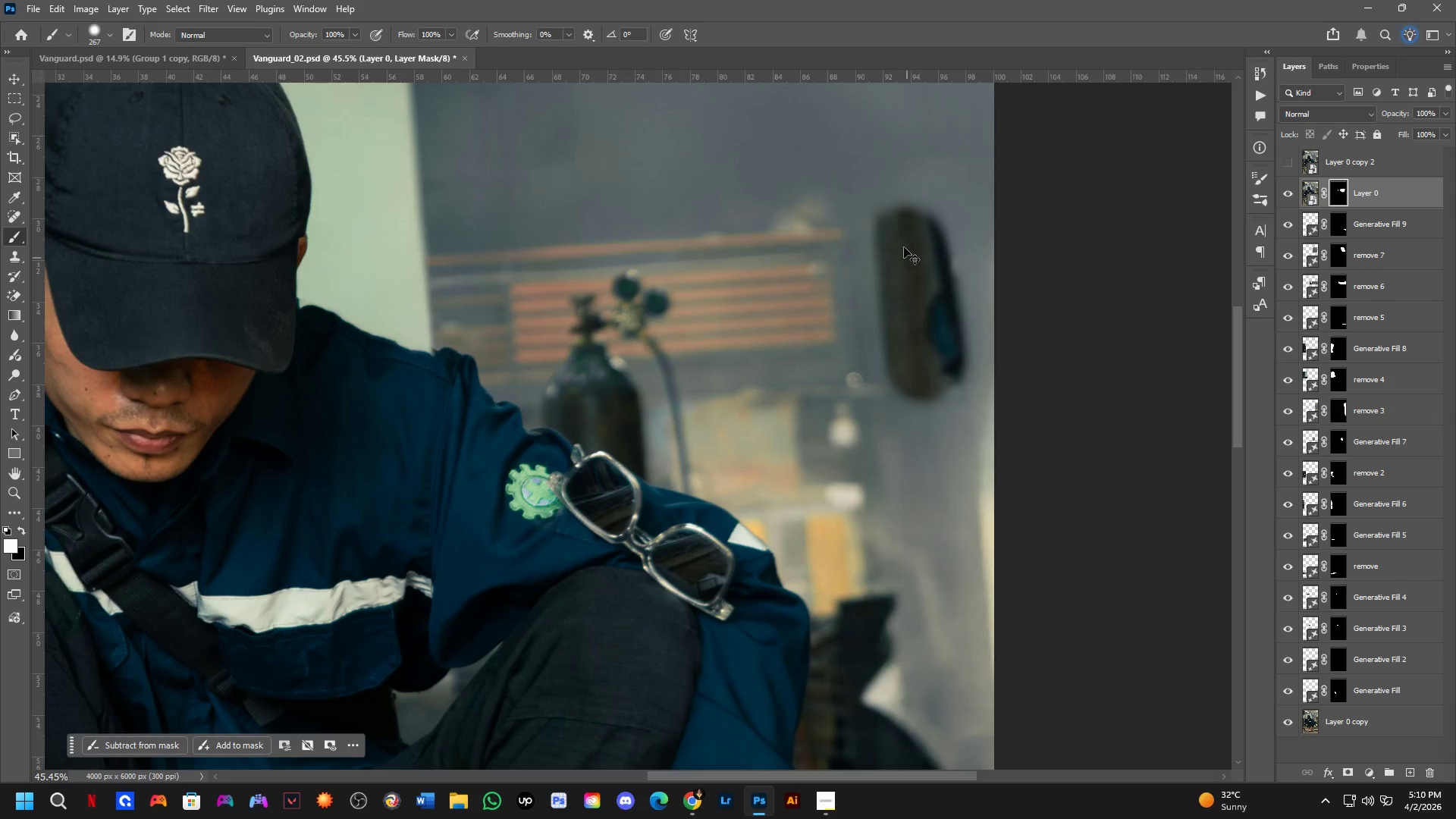 
key(Control+Z)
 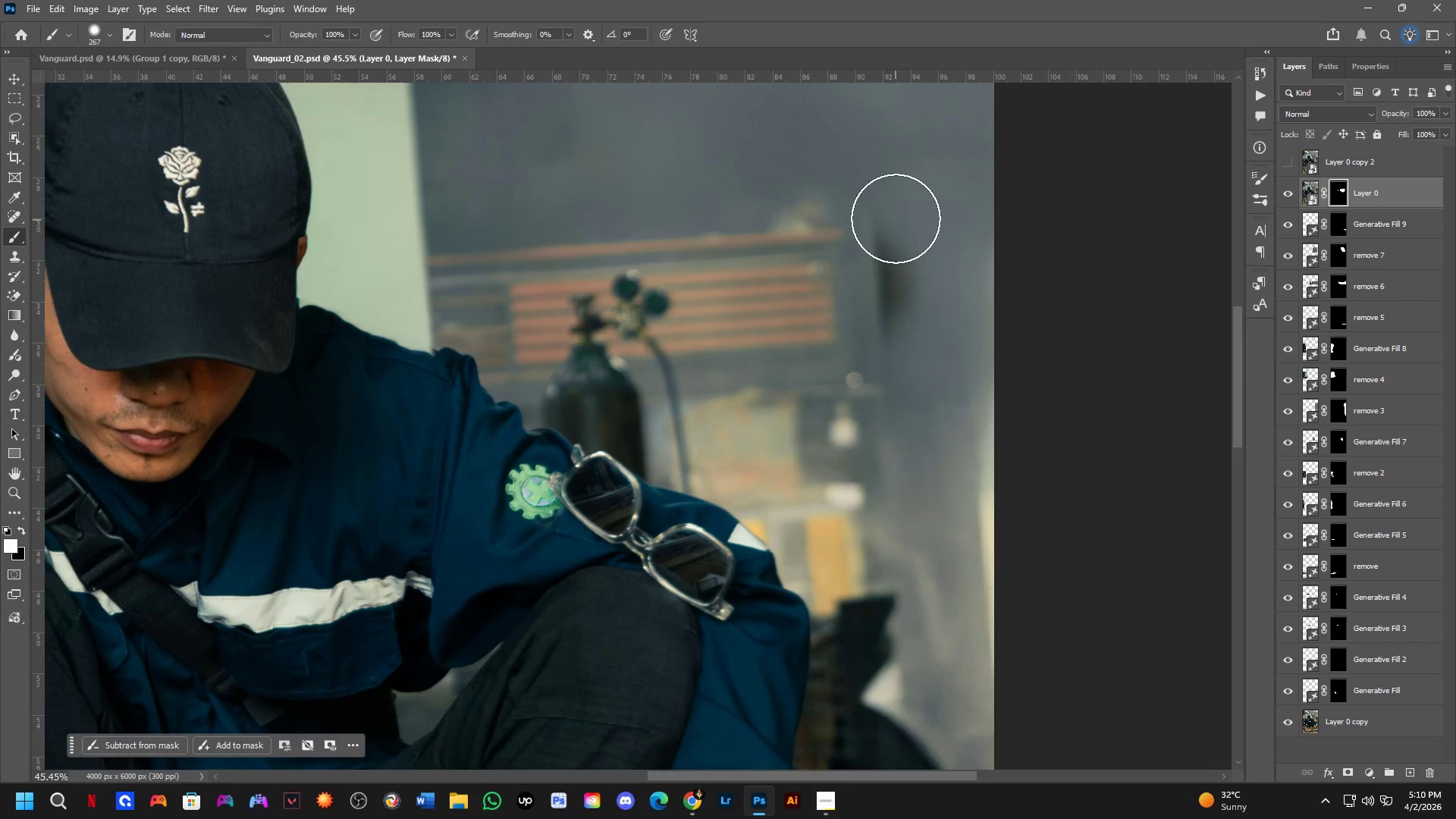 
key(X)
 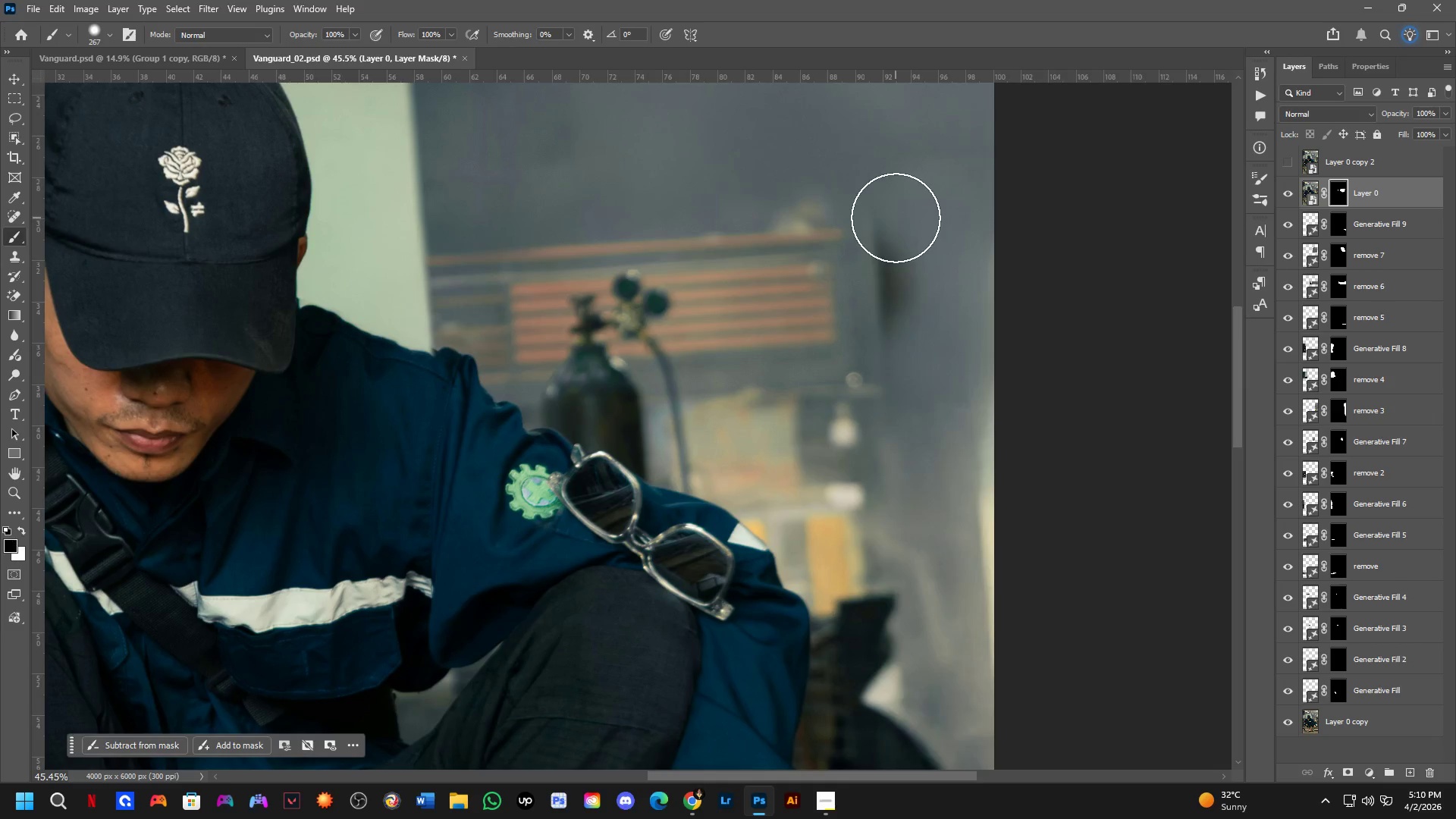 
left_click_drag(start_coordinate=[895, 218], to_coordinate=[930, 444])
 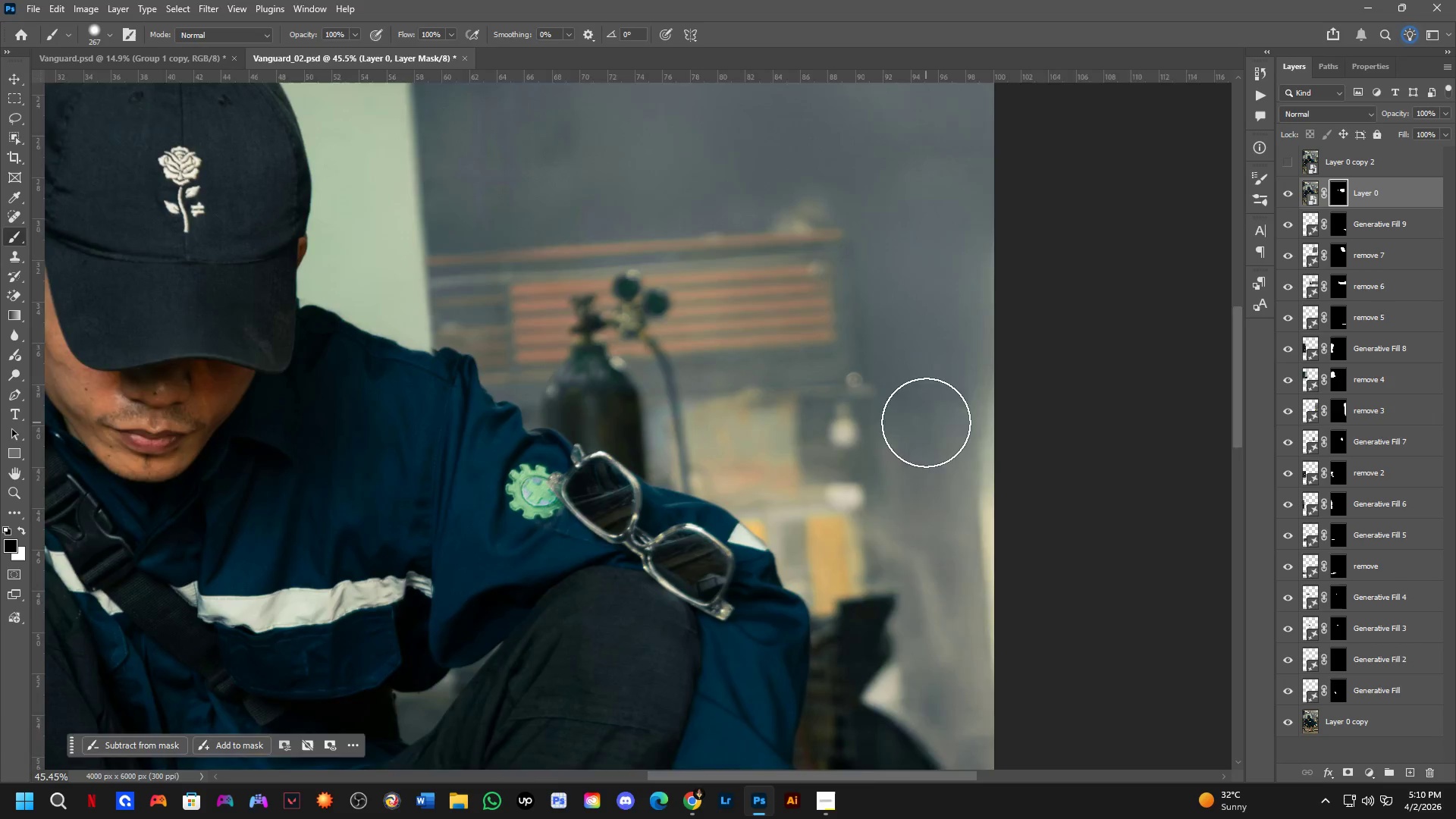 
left_click_drag(start_coordinate=[903, 359], to_coordinate=[959, 427])
 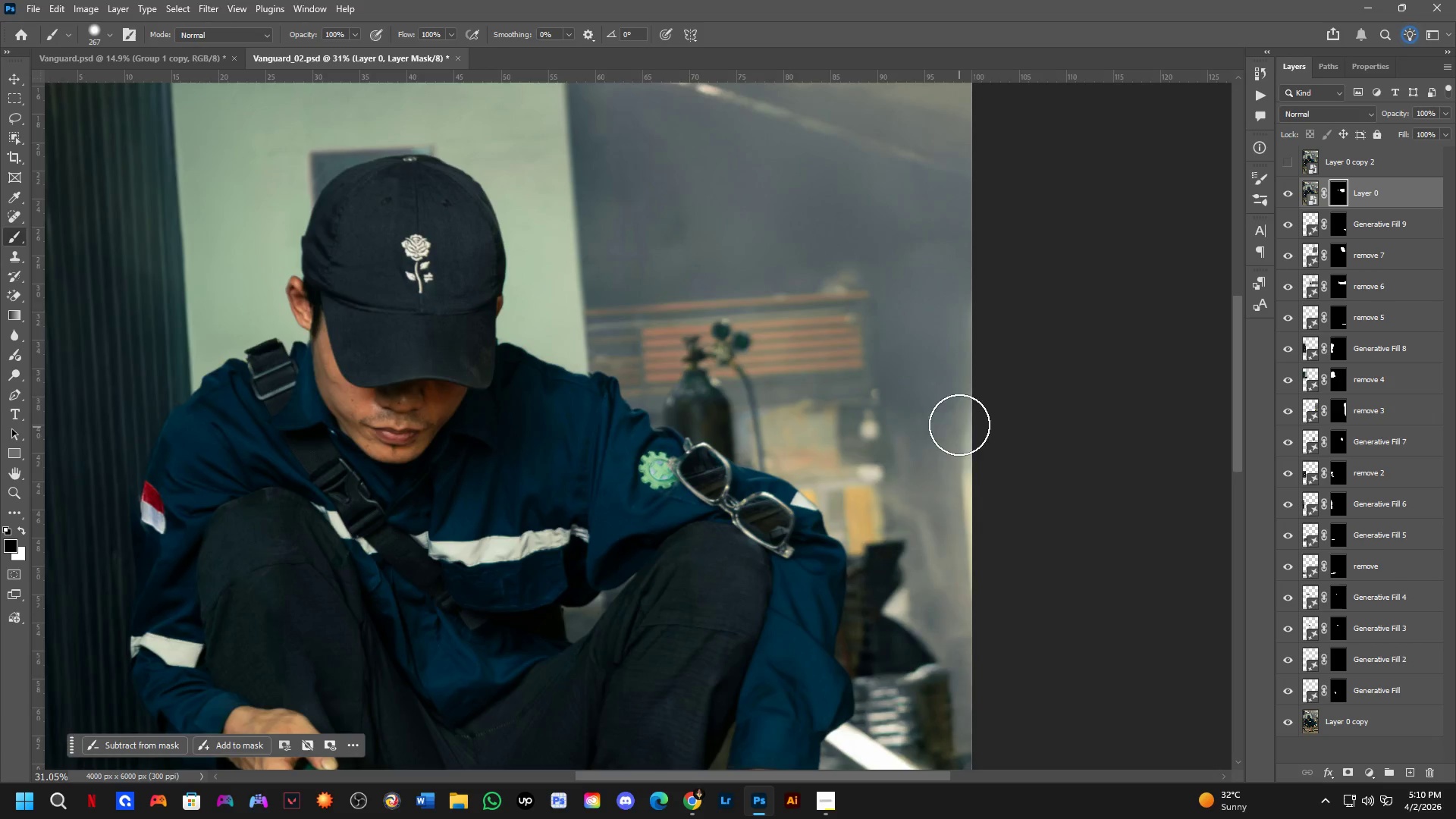 
scroll: coordinate [925, 423], scroll_direction: down, amount: 4.0
 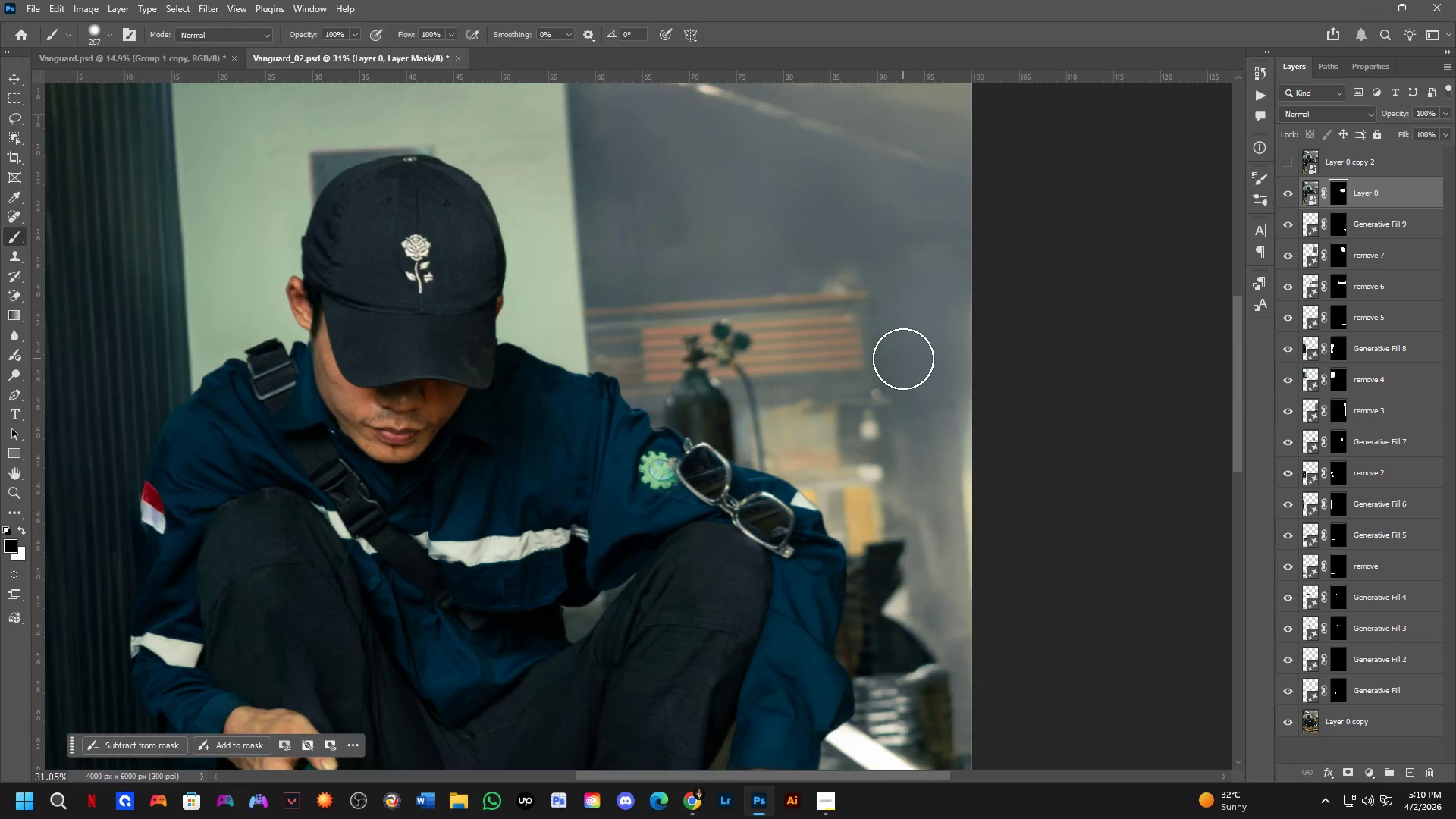 
key(Shift+ShiftLeft)
 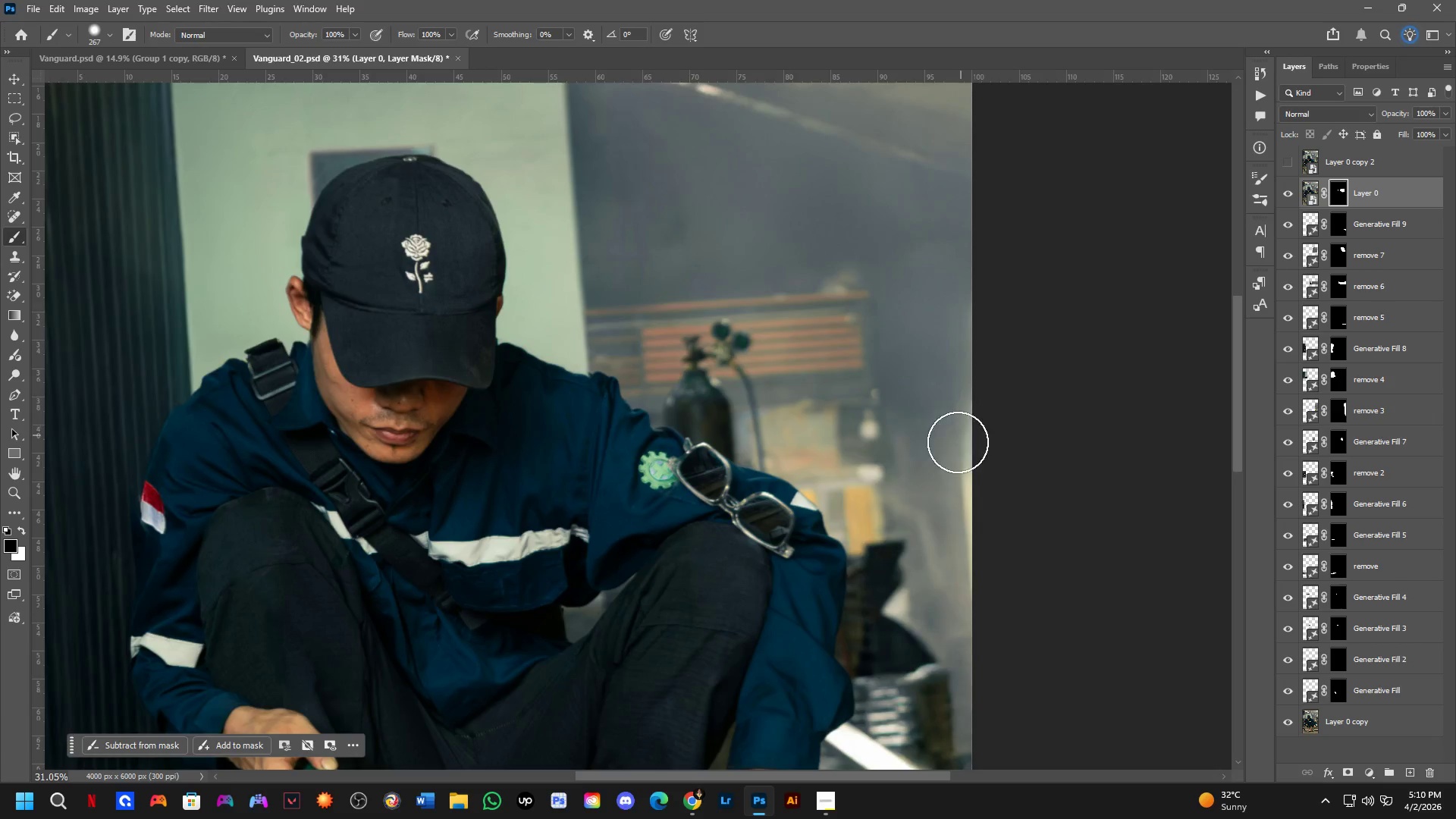 
hold_key(key=Space, duration=0.5)
 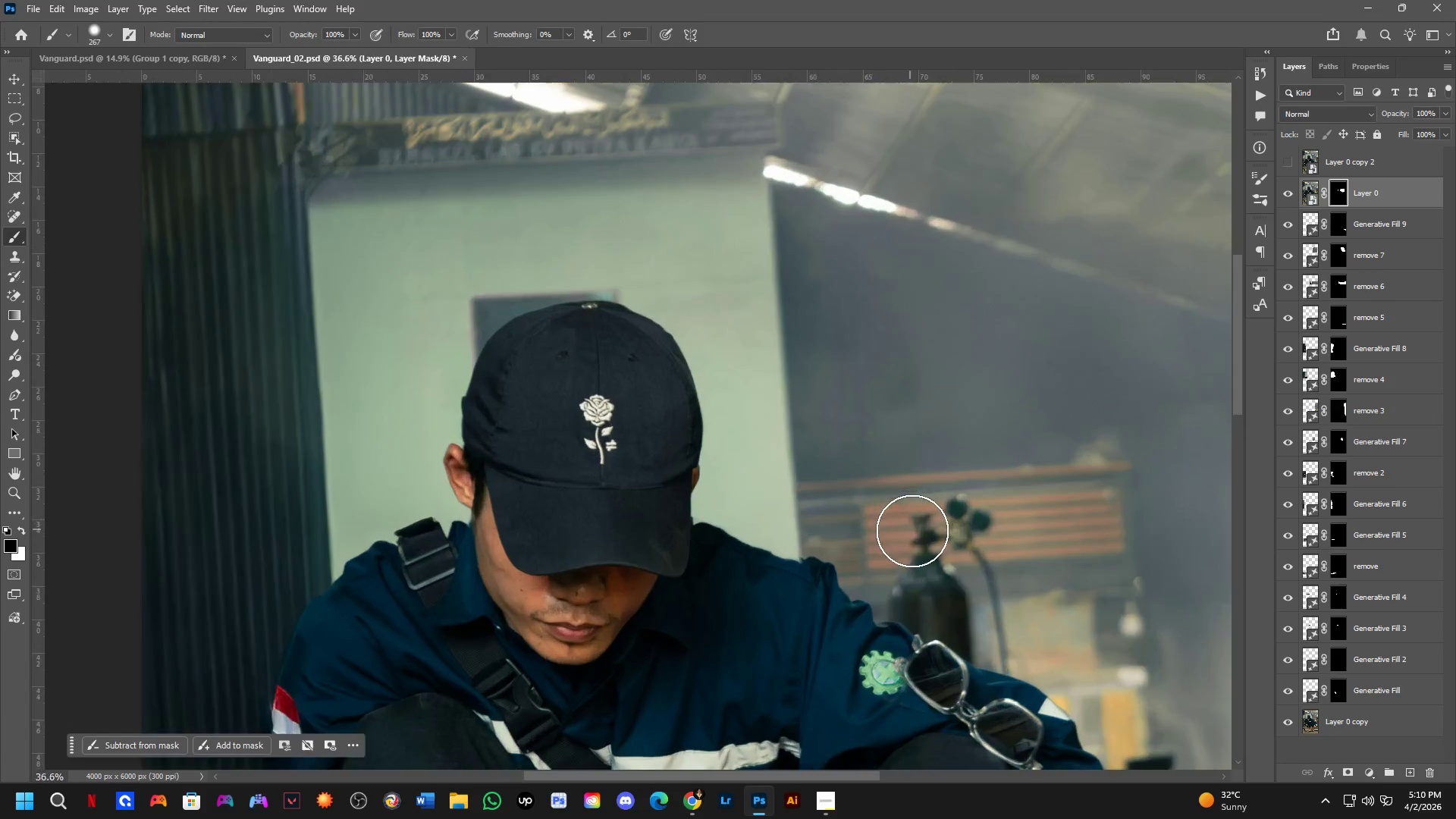 
left_click_drag(start_coordinate=[938, 529], to_coordinate=[921, 552])
 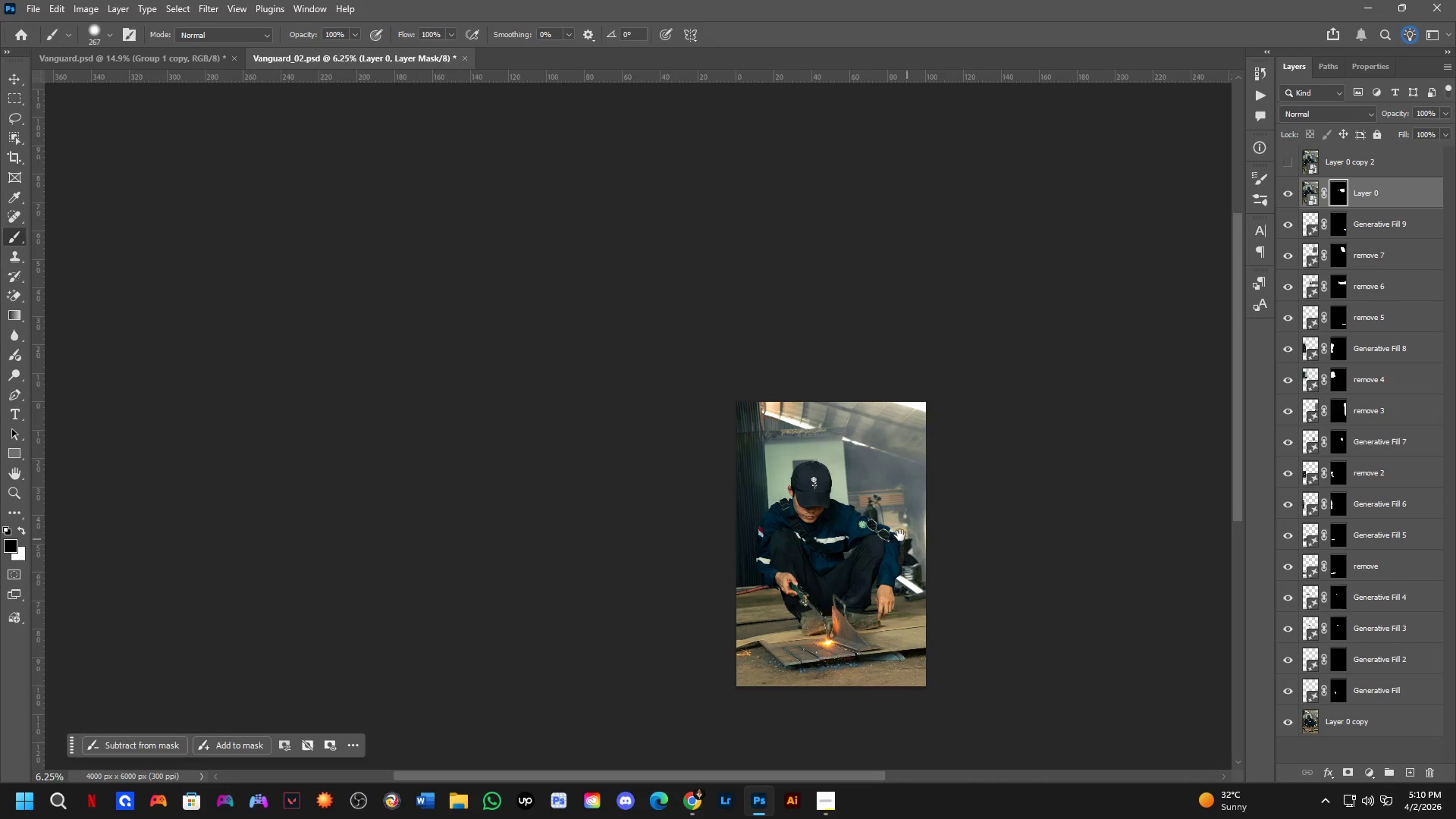 
scroll: coordinate [934, 525], scroll_direction: down, amount: 5.0
 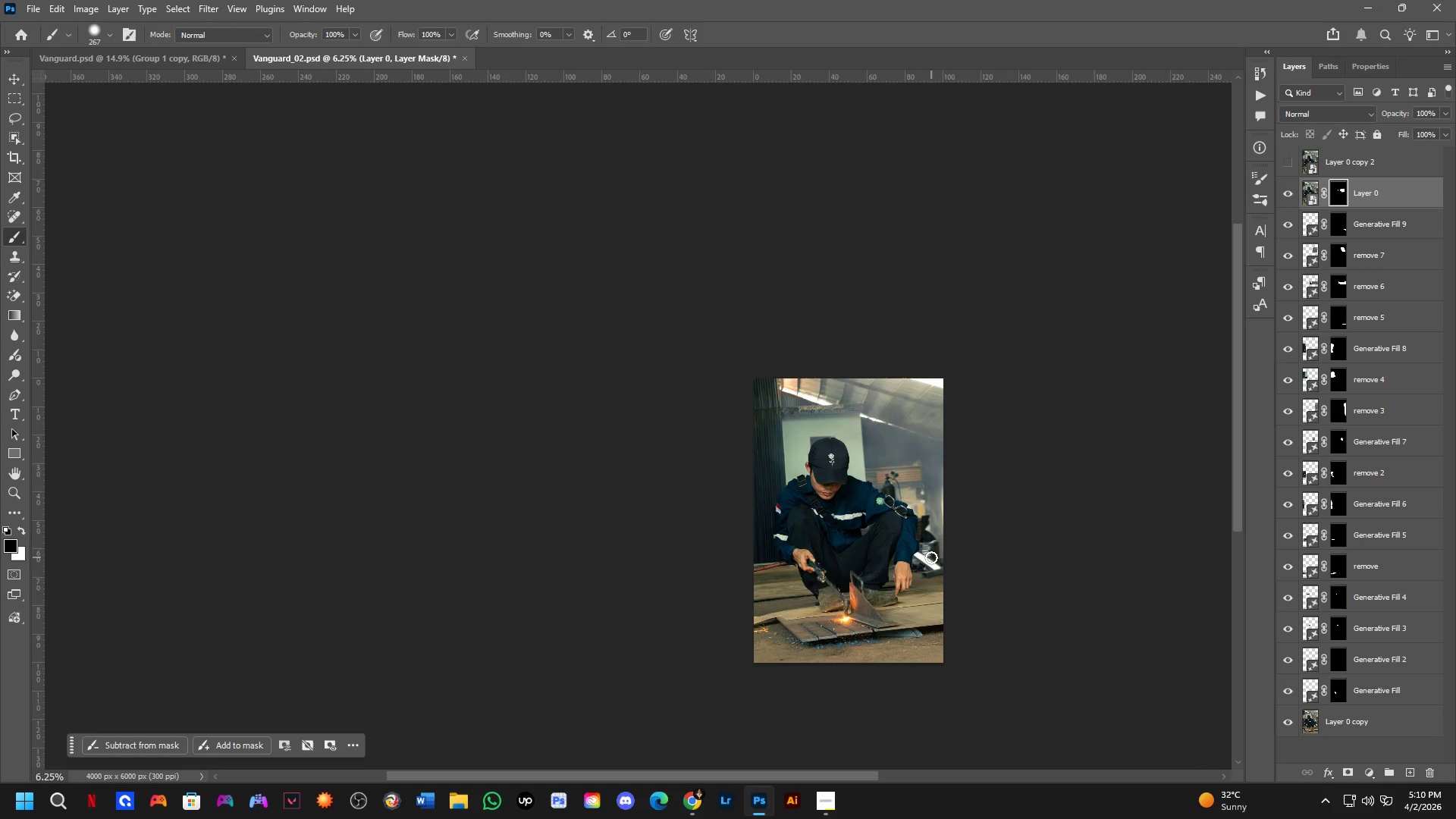 
key(Shift+ShiftLeft)
 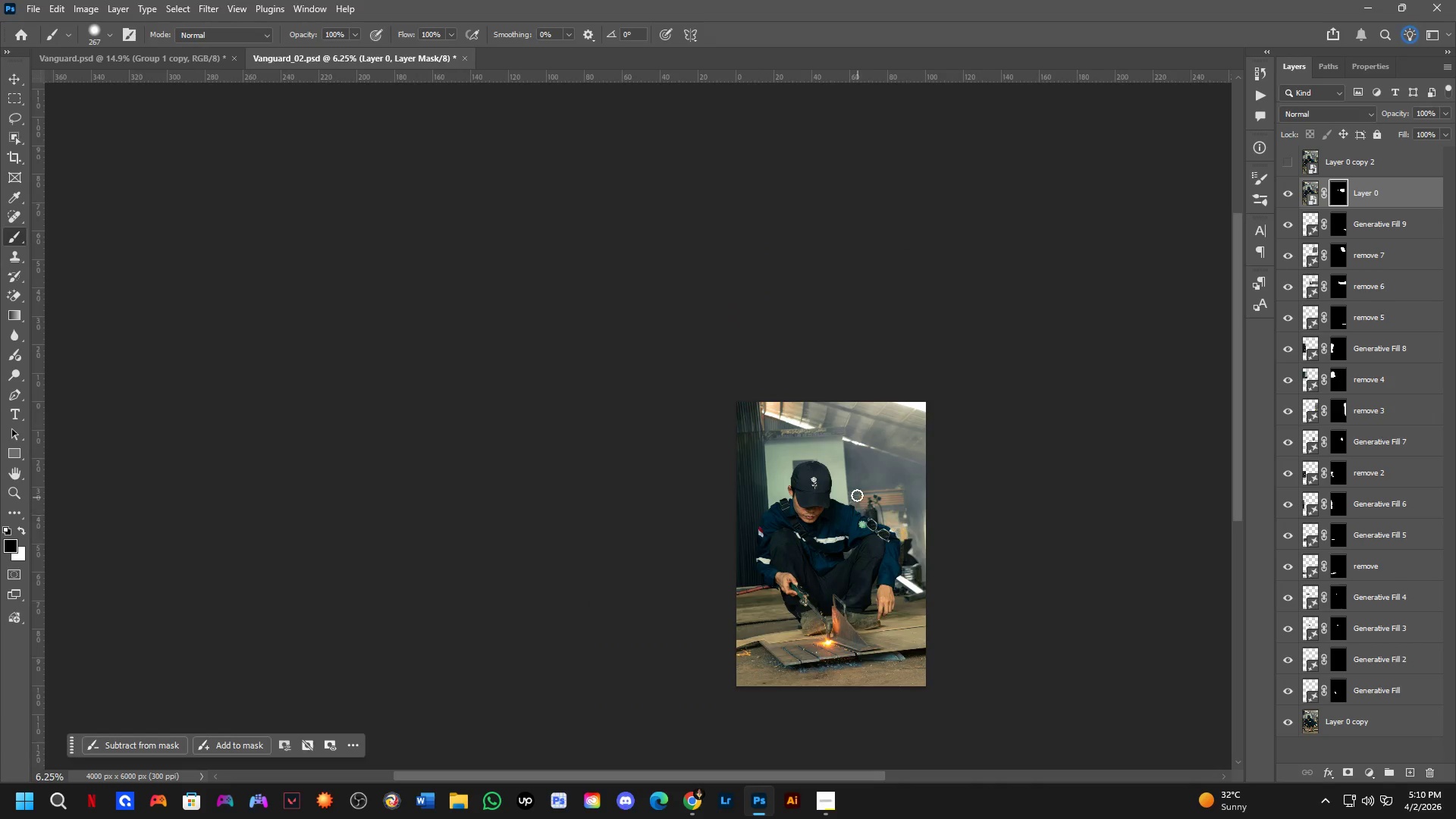 
key(Space)
 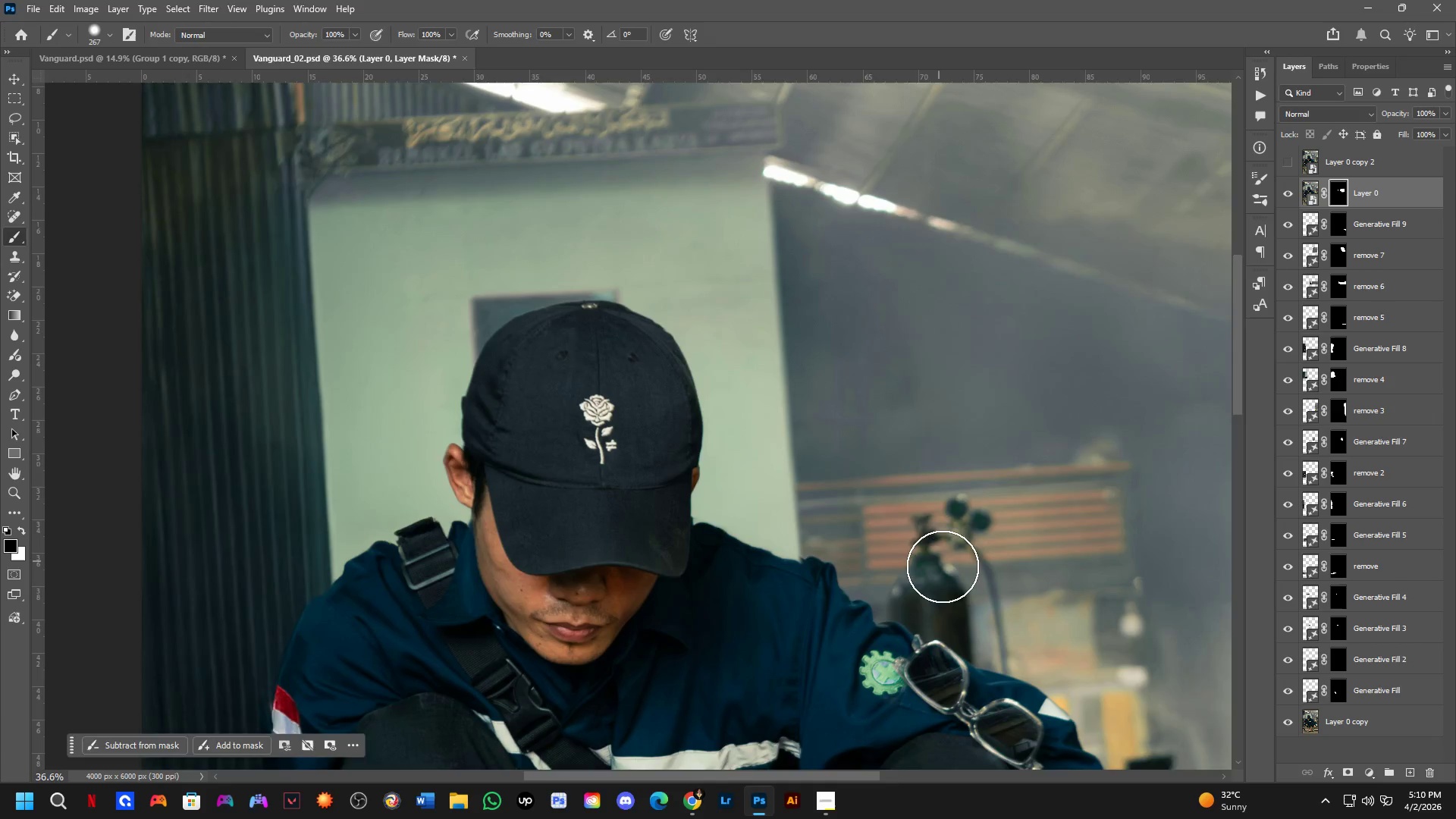 
left_click_drag(start_coordinate=[946, 571], to_coordinate=[762, 459])
 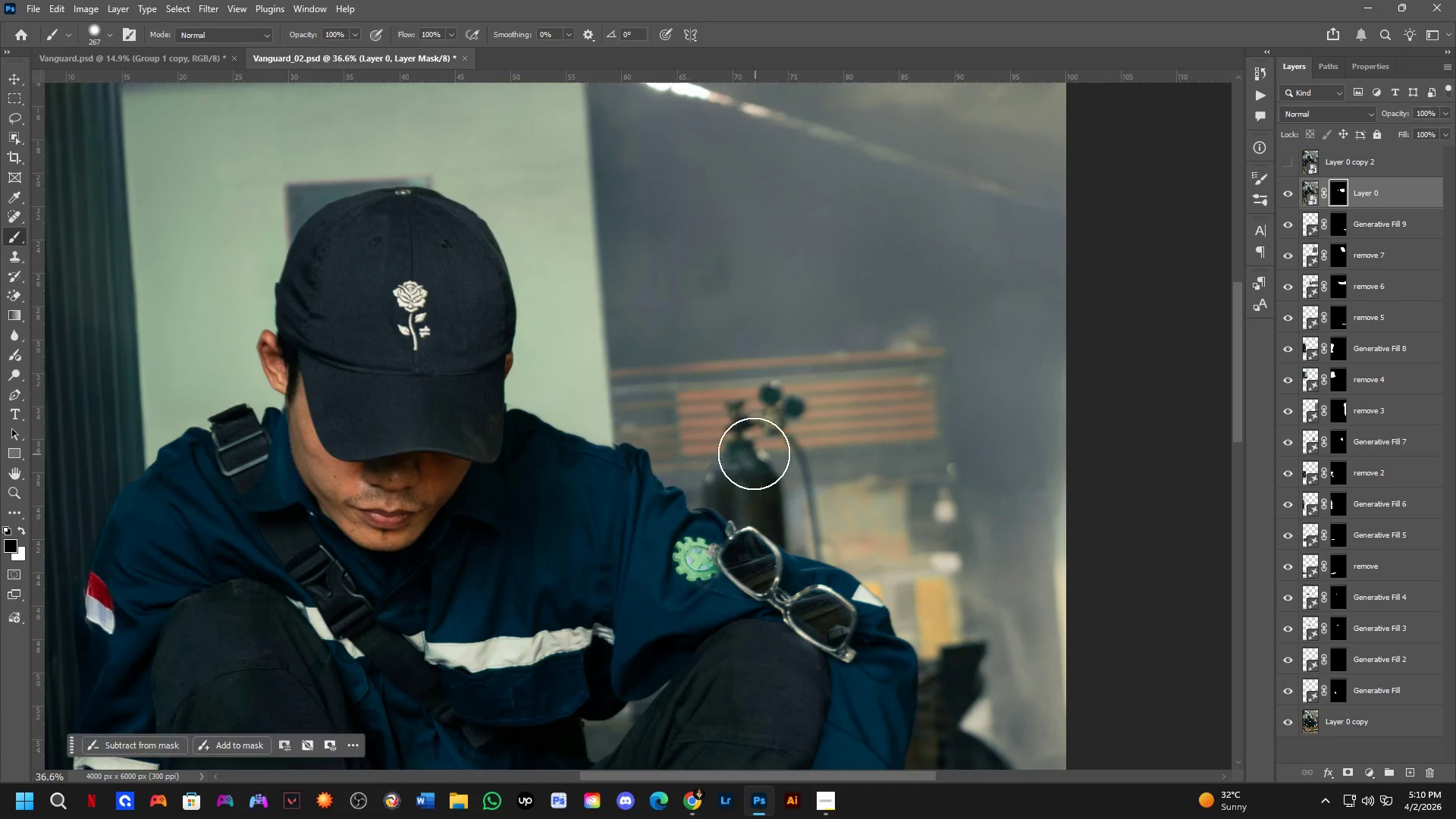 
scroll: coordinate [908, 526], scroll_direction: up, amount: 8.0
 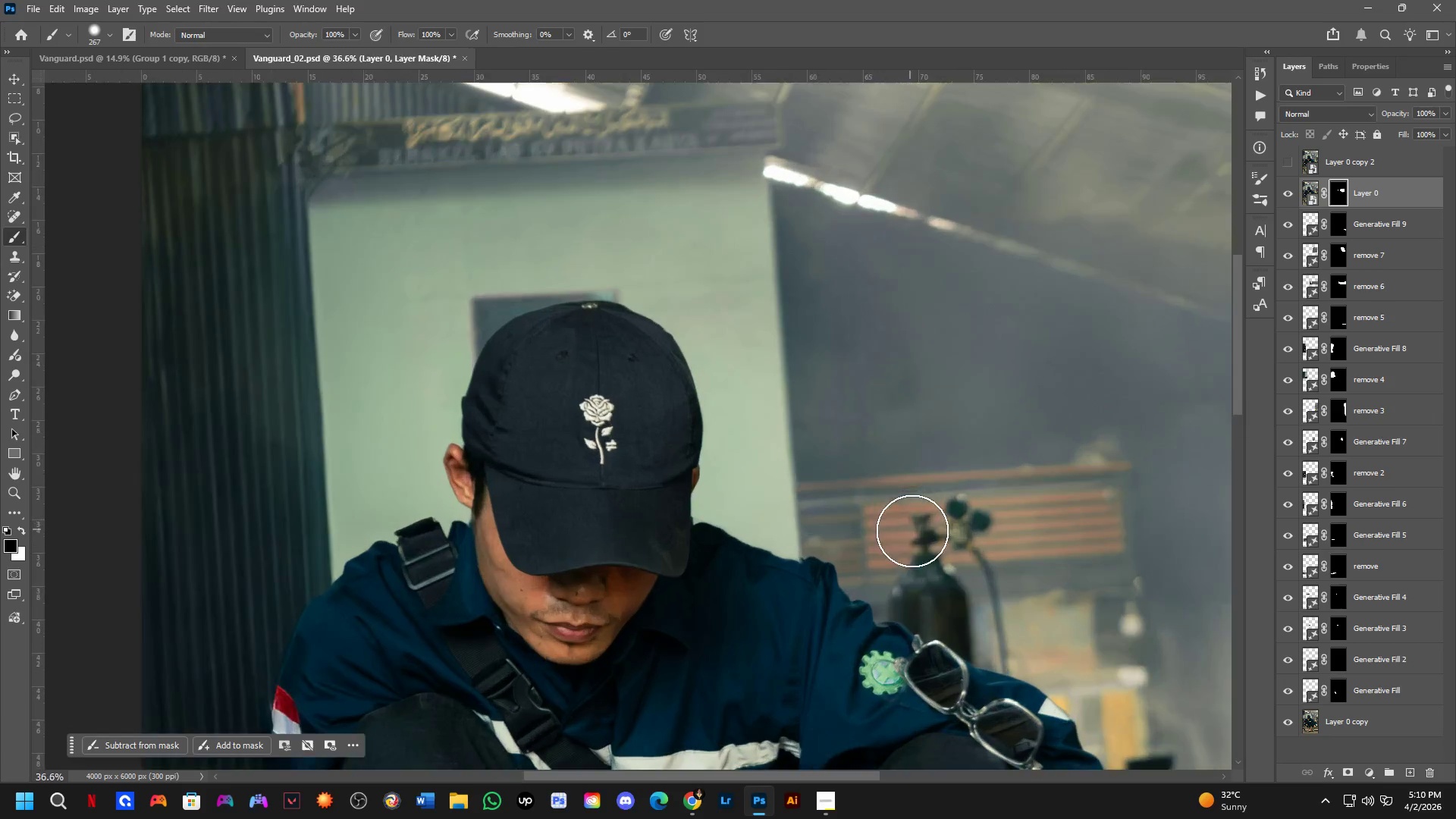 
key(L)
 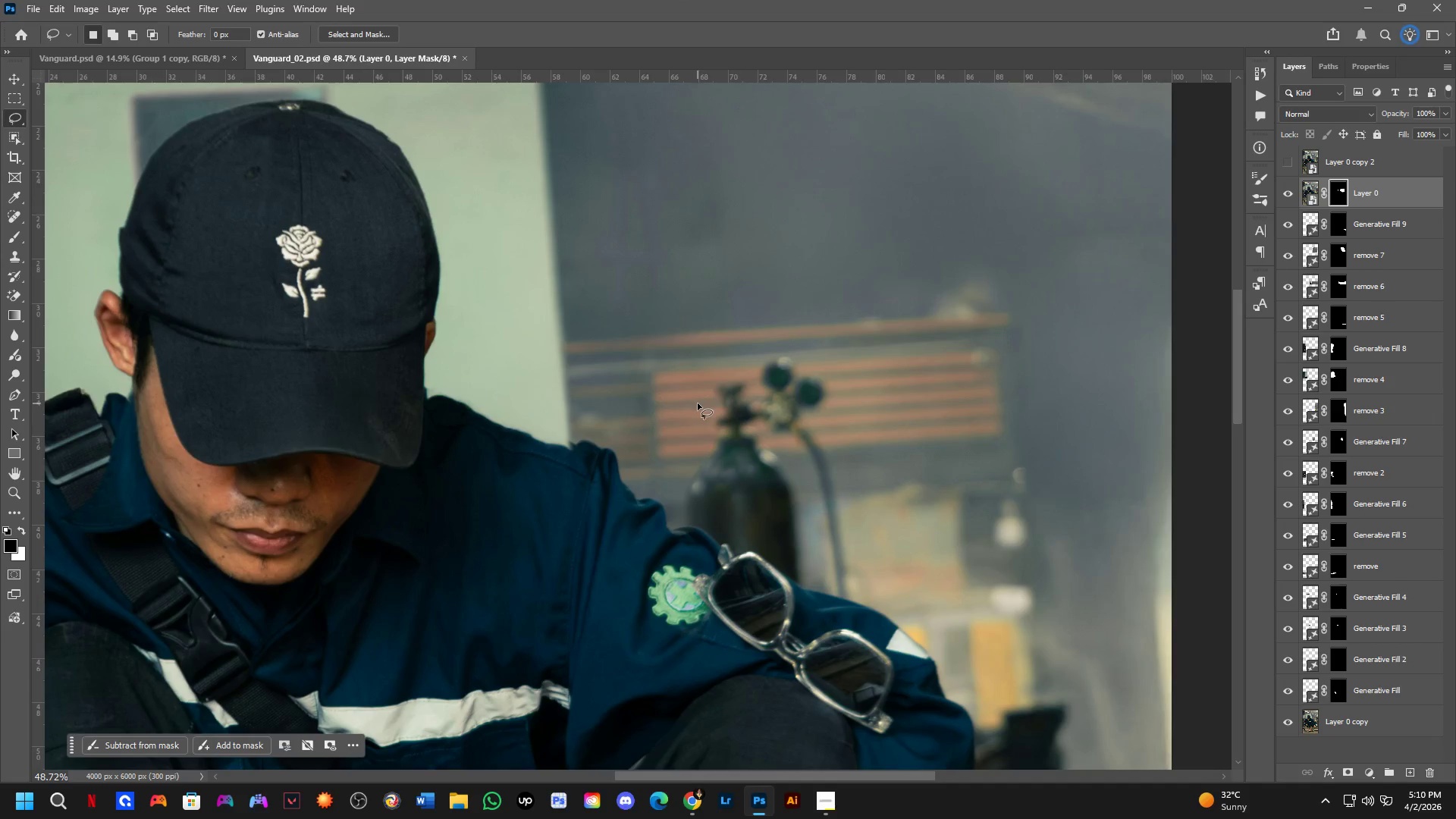 
scroll: coordinate [748, 450], scroll_direction: up, amount: 3.0
 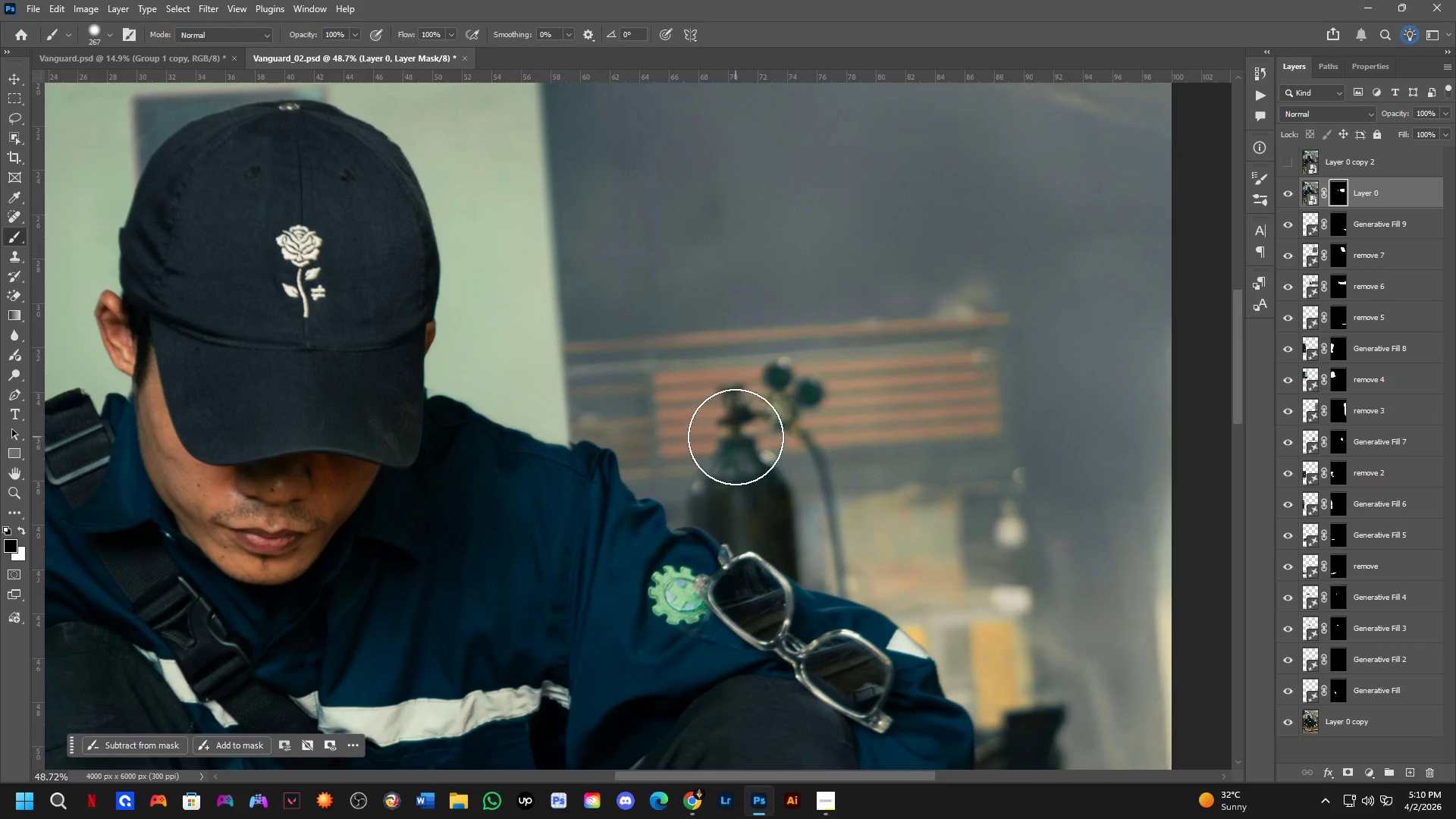 
left_click_drag(start_coordinate=[695, 431], to_coordinate=[692, 410])
 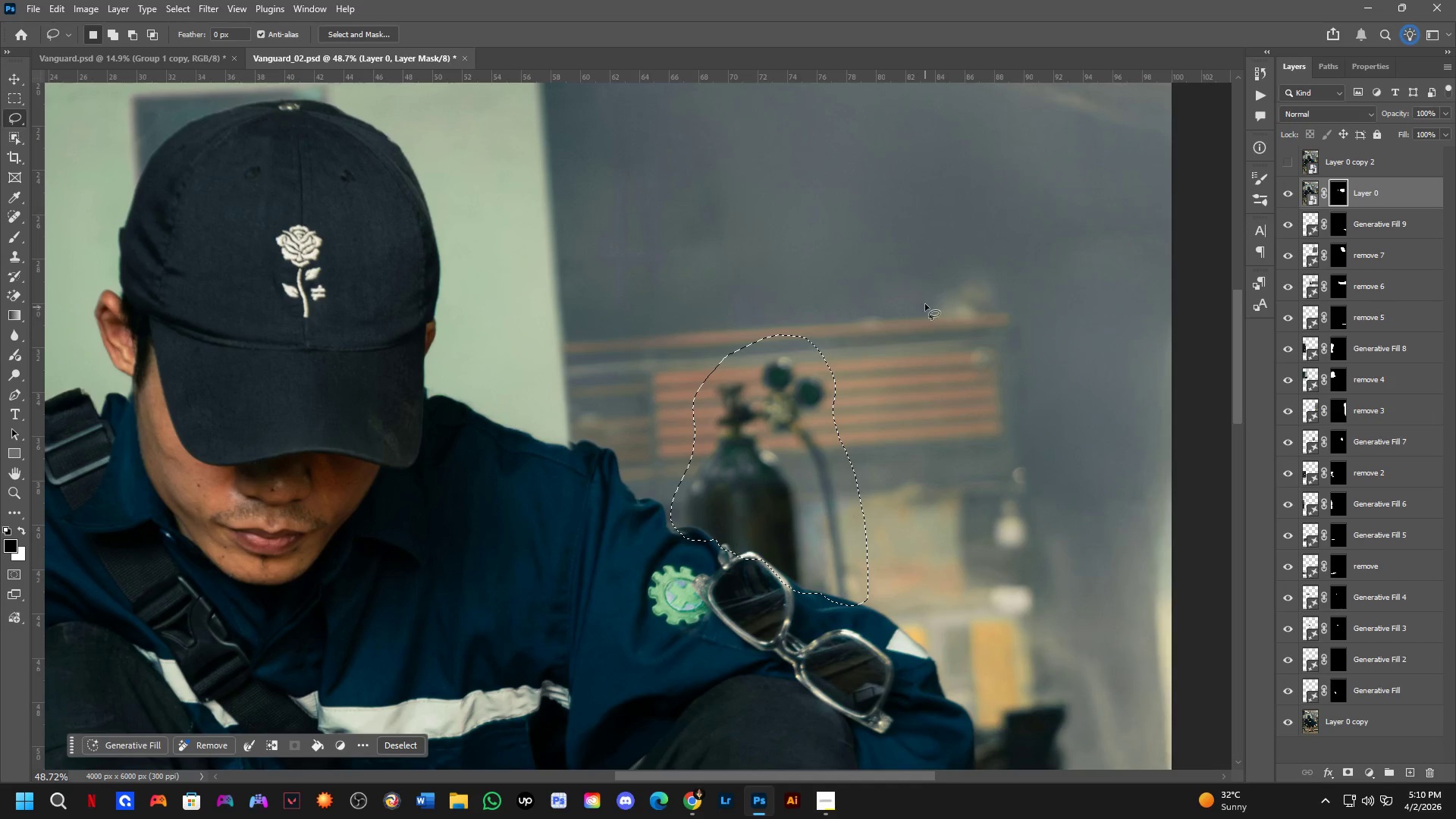 
key(Shift+ShiftLeft)
 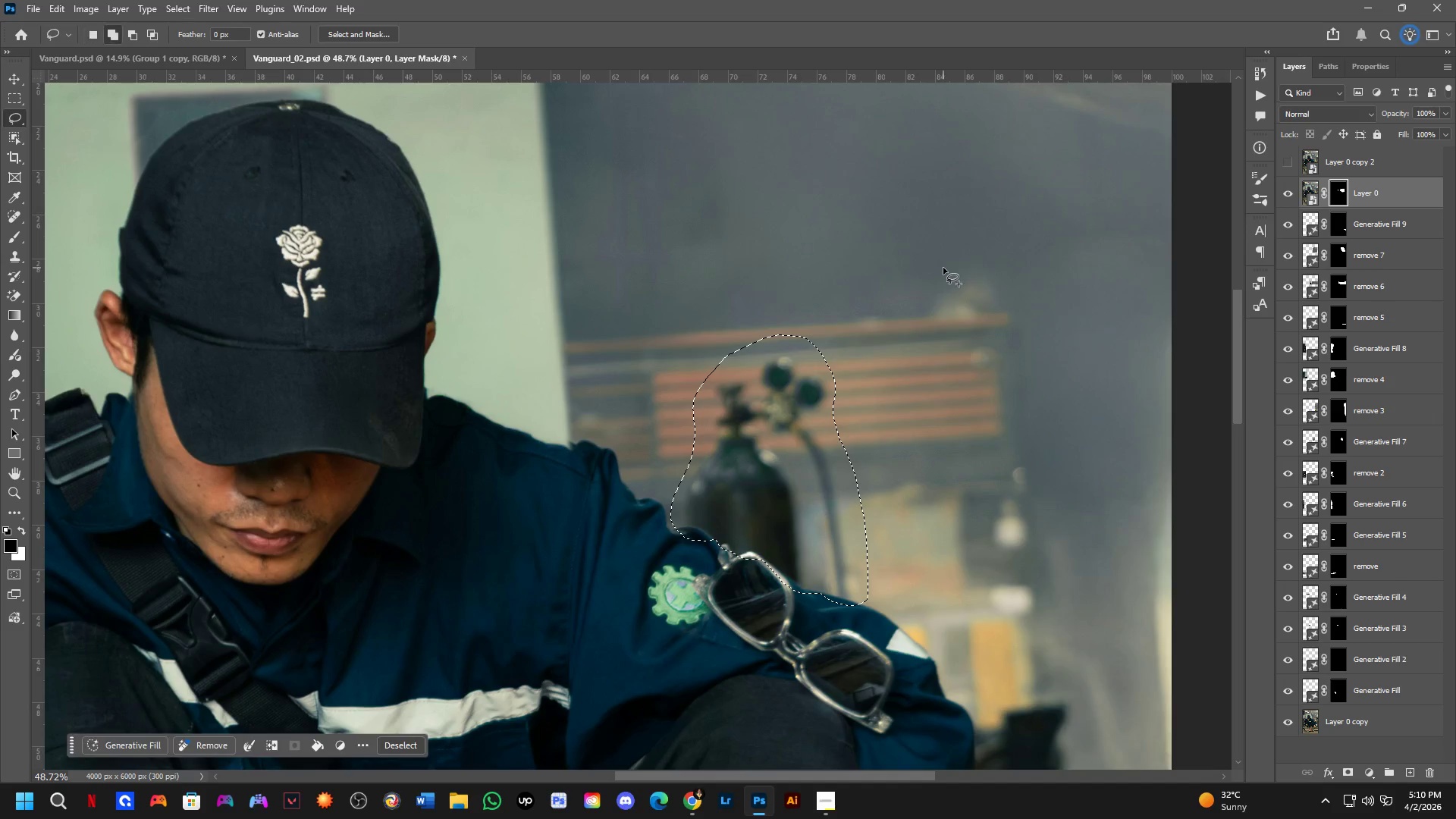 
left_click_drag(start_coordinate=[939, 268], to_coordinate=[984, 253])
 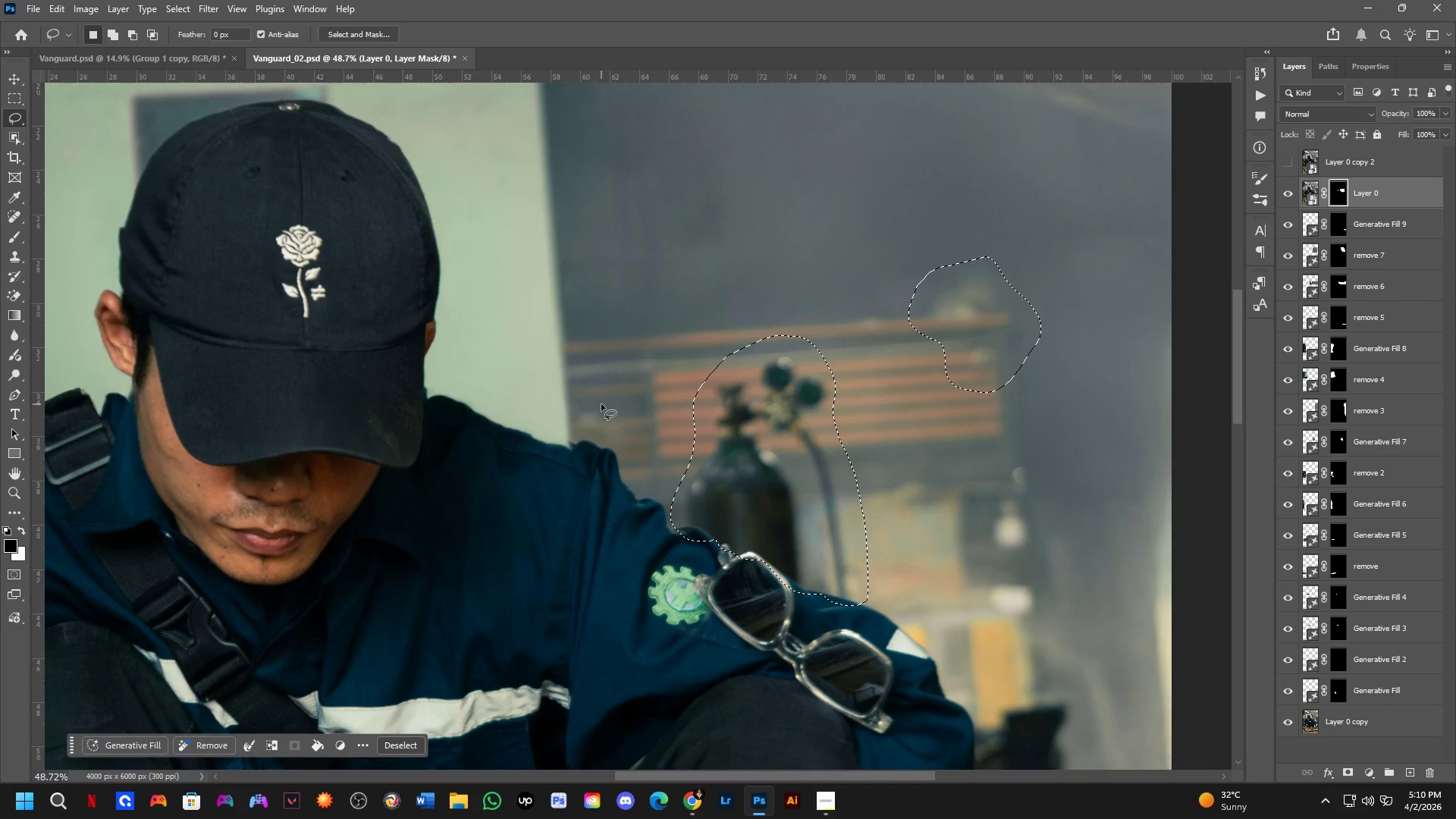 
hold_key(key=ShiftLeft, duration=0.31)
left_click_drag(start_coordinate=[581, 410], to_coordinate=[570, 468])
 